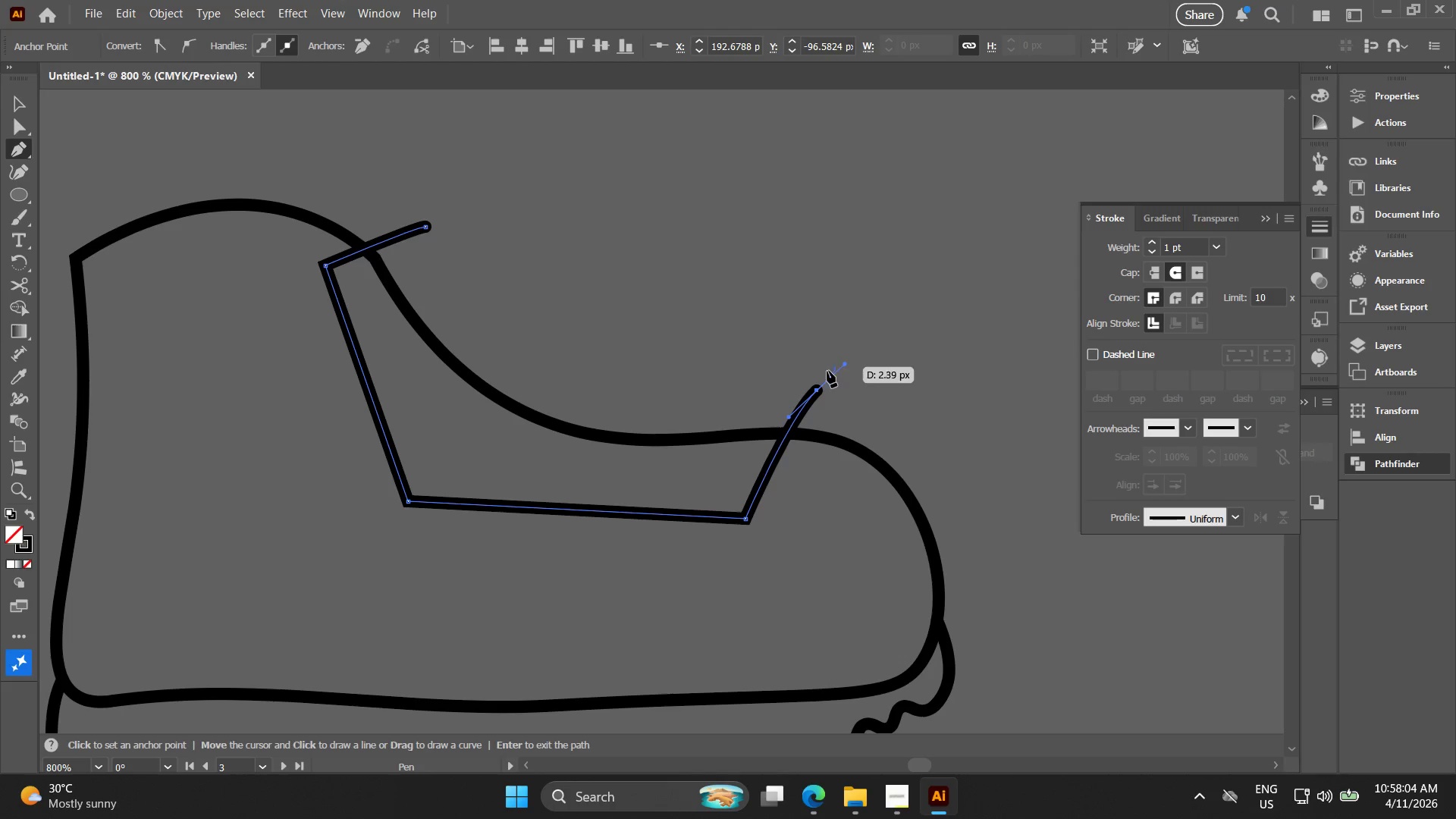 
key(V)
 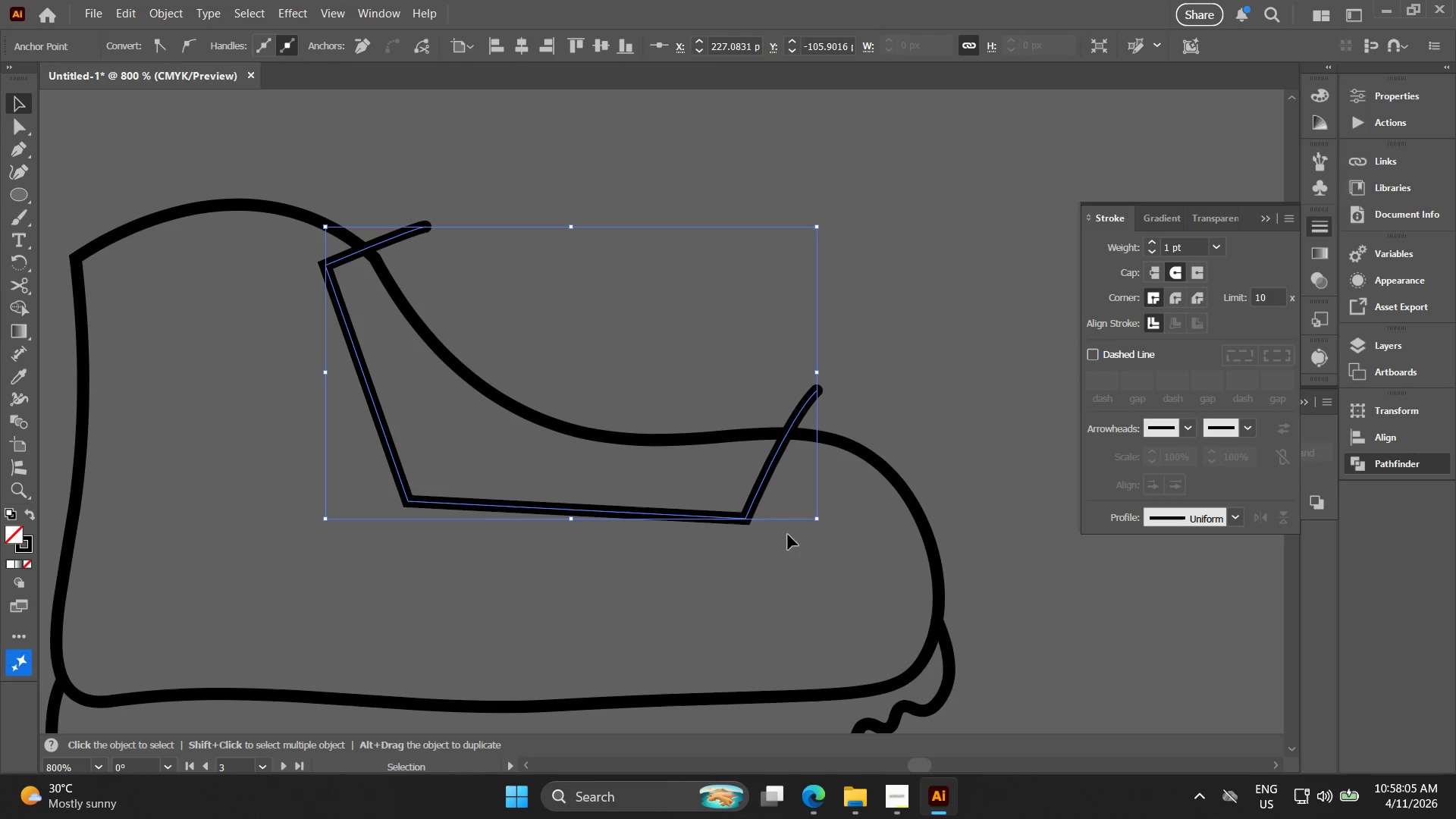 
hold_key(key=ControlLeft, duration=0.39)
 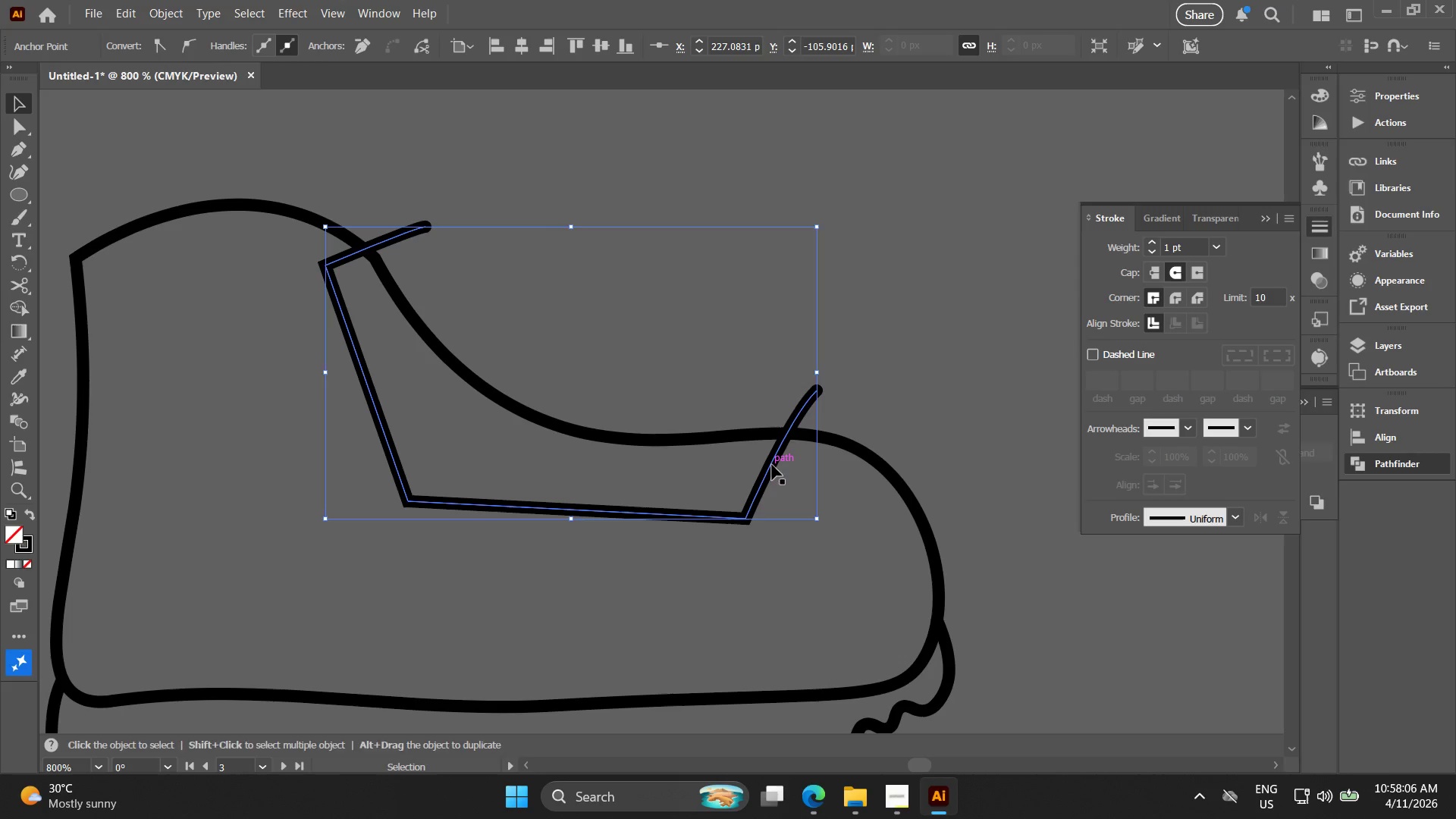 
key(Control+ControlLeft)
 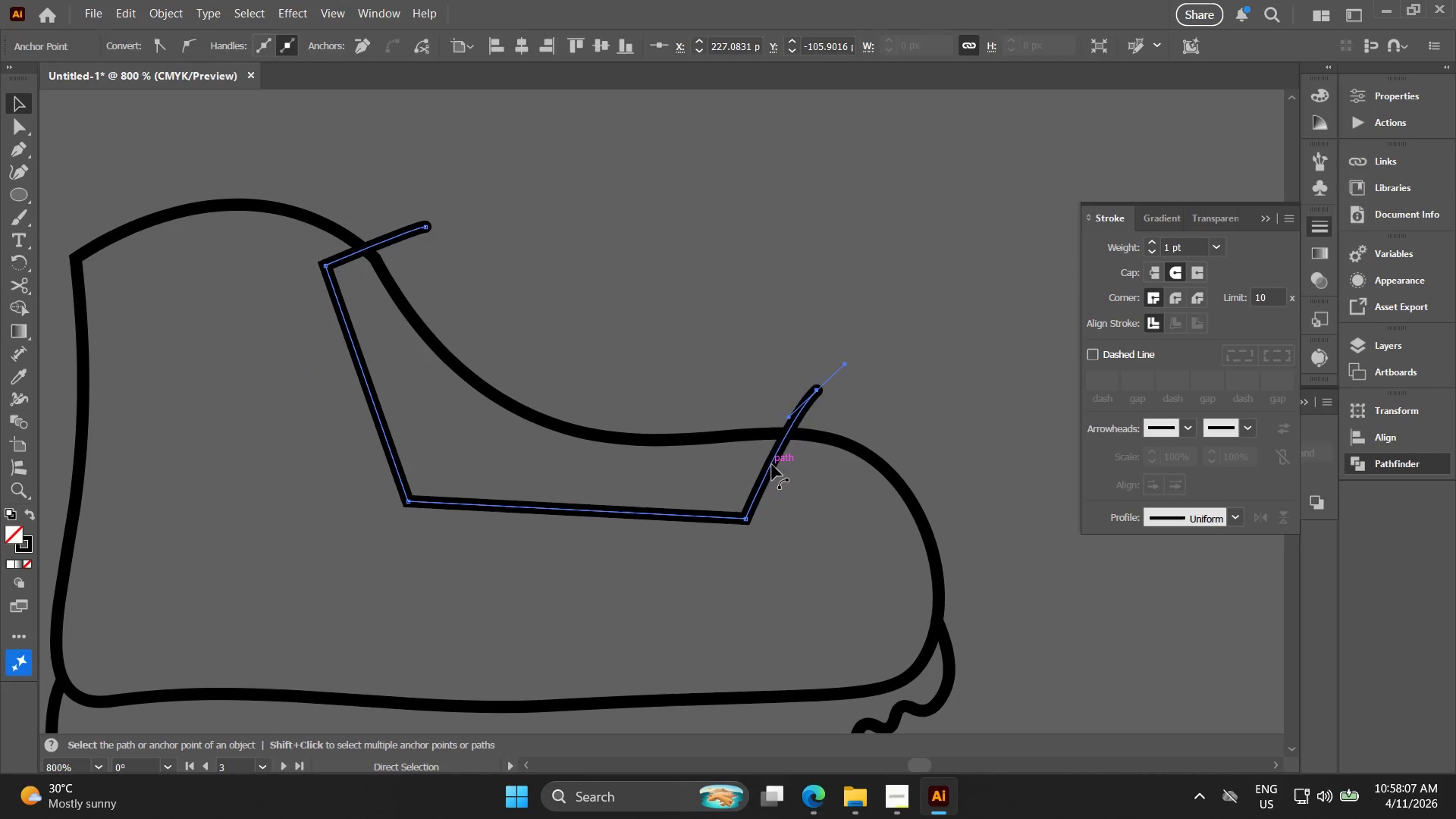 
key(Control+Z)
 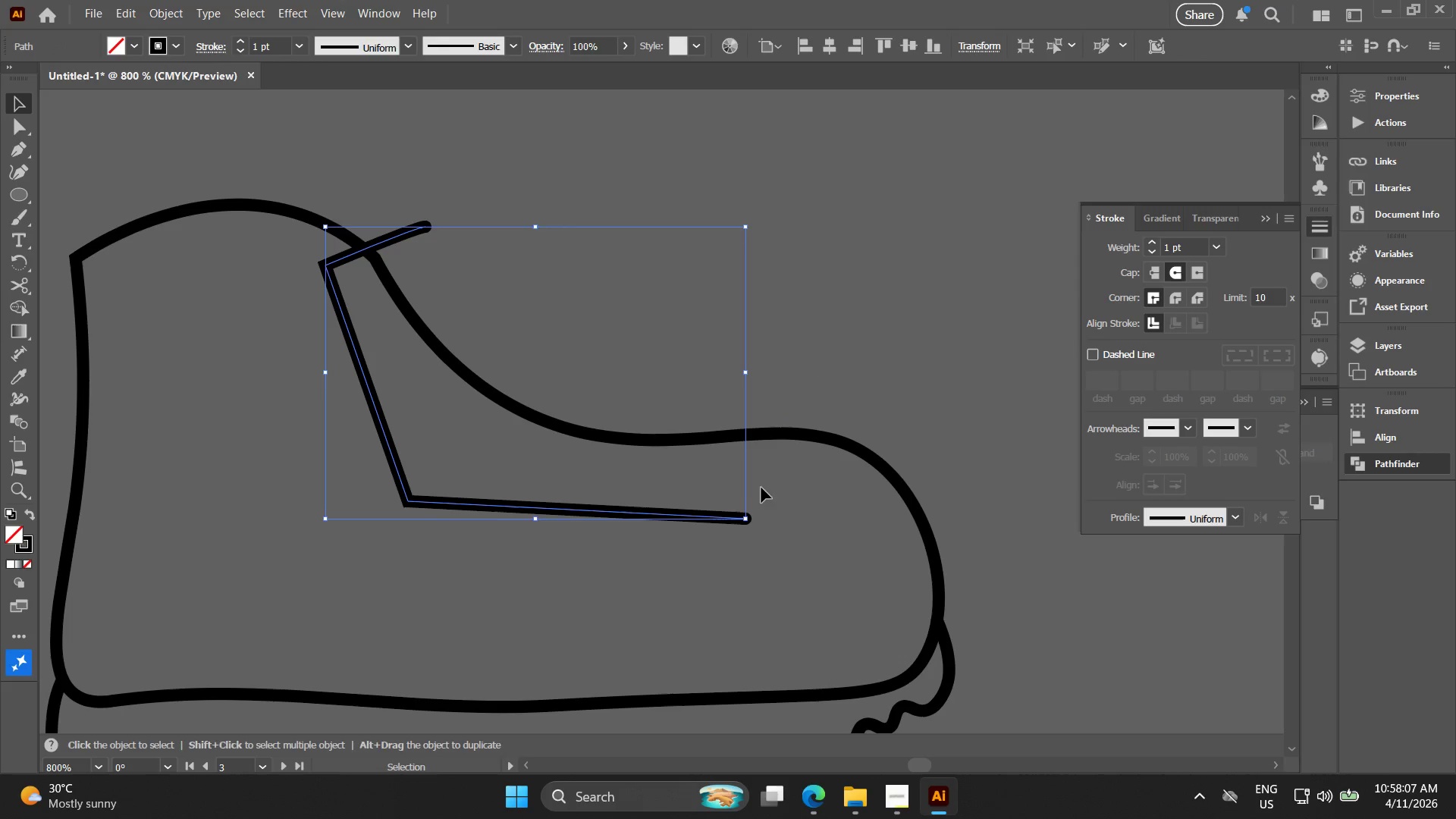 
key(Control+Z)
 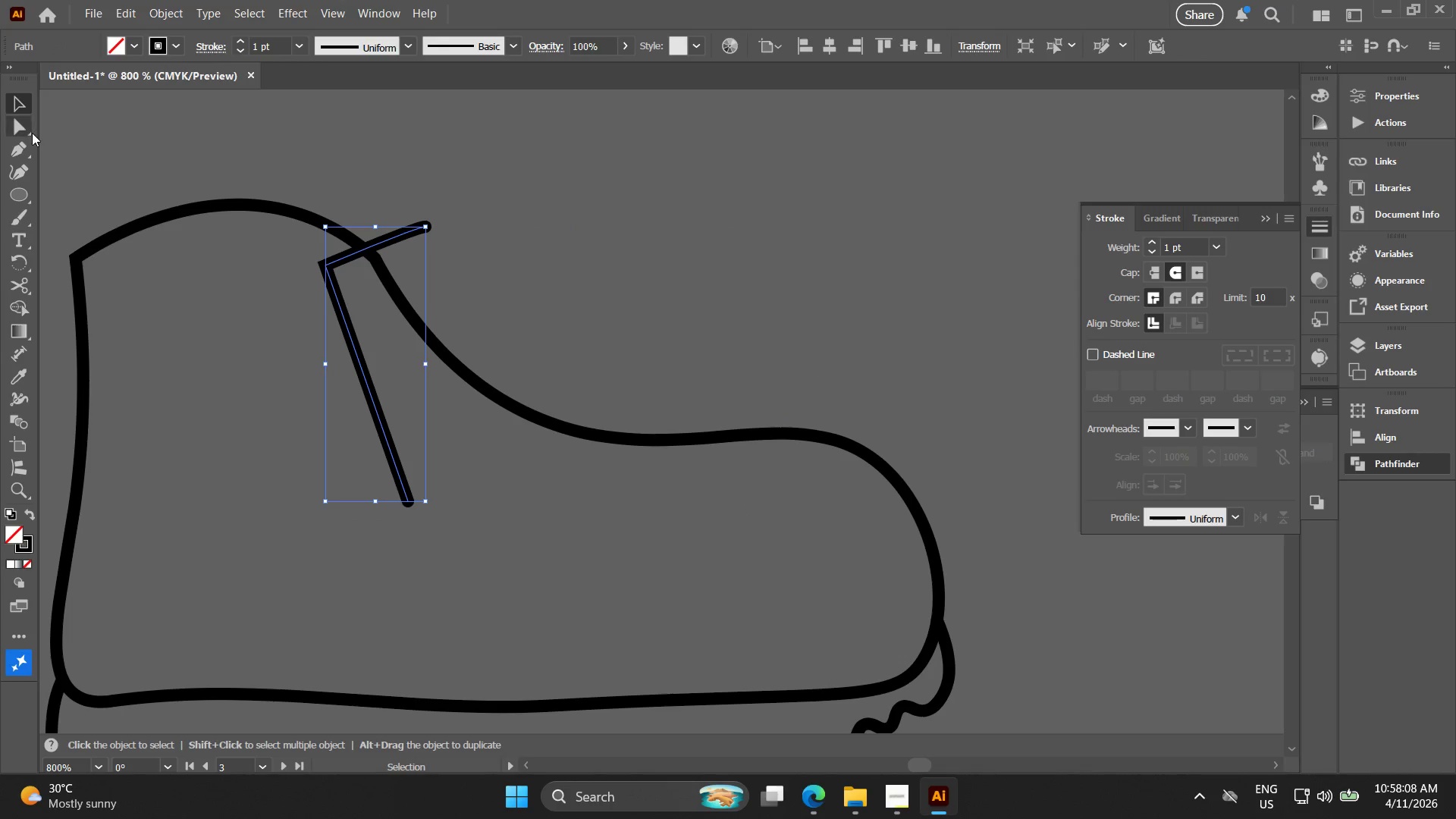 
left_click([17, 140])
 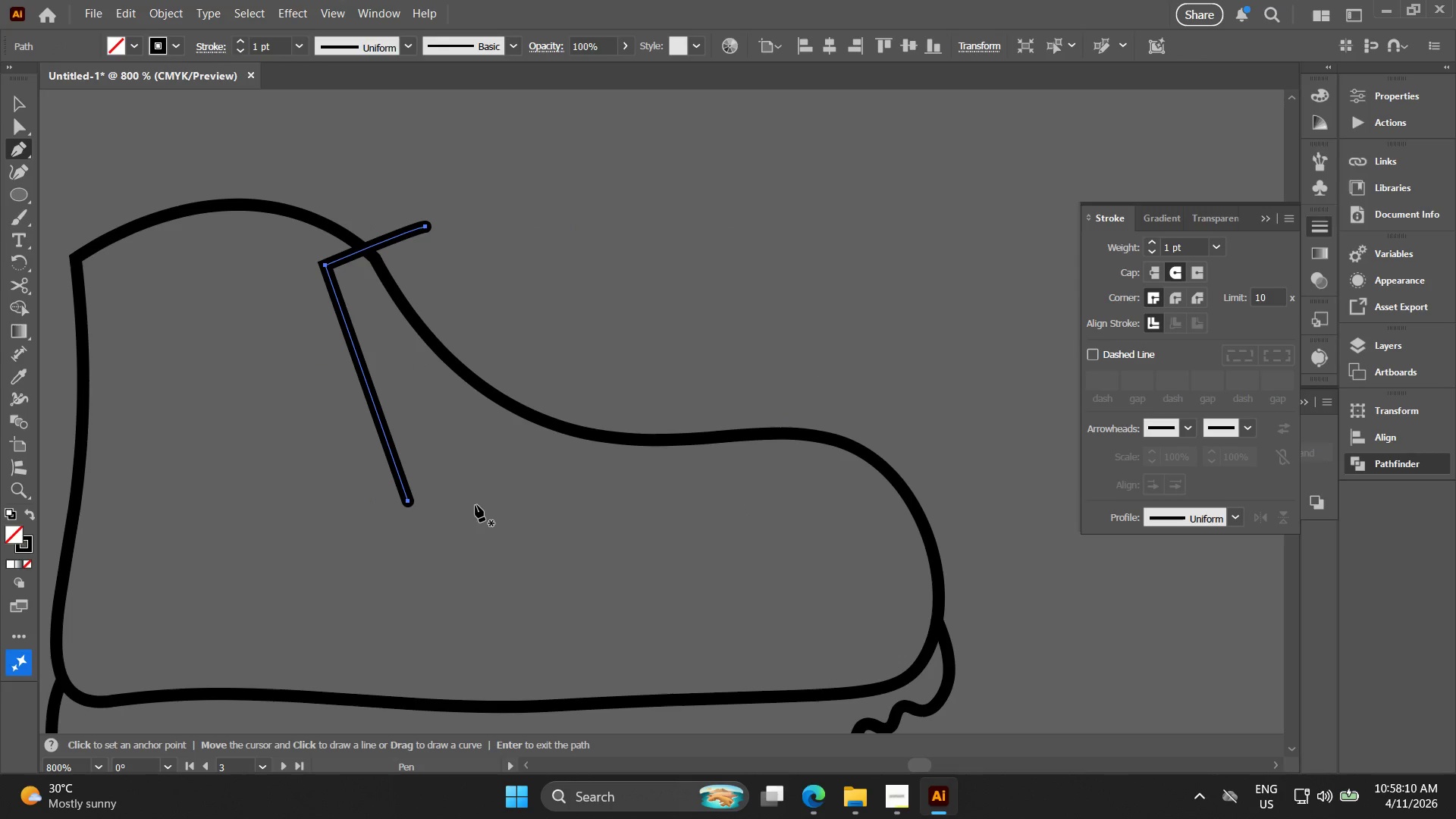 
hold_key(key=ShiftLeft, duration=1.12)
left_click([411, 504])
 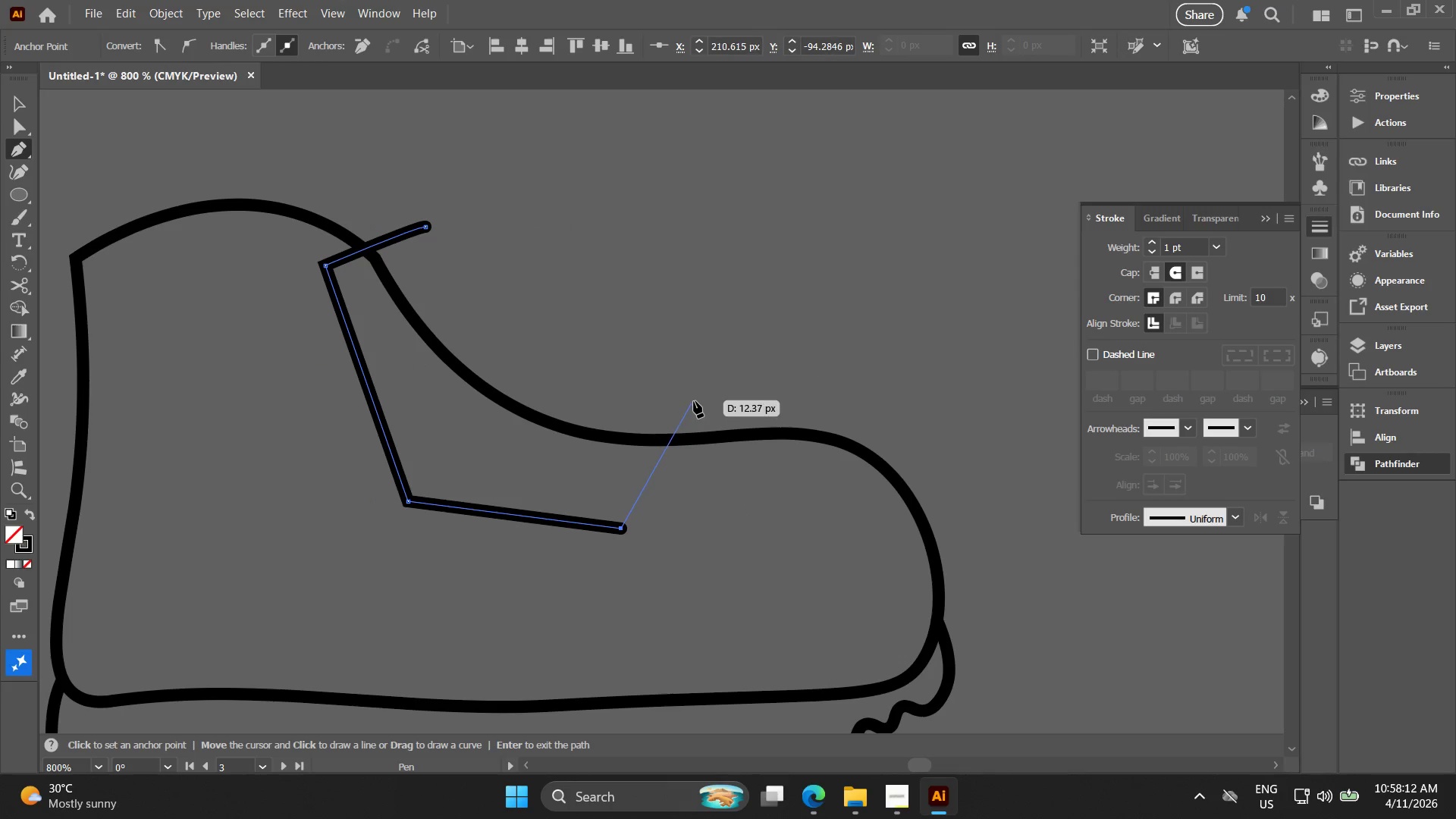 
left_click_drag(start_coordinate=[705, 399], to_coordinate=[784, 367])
 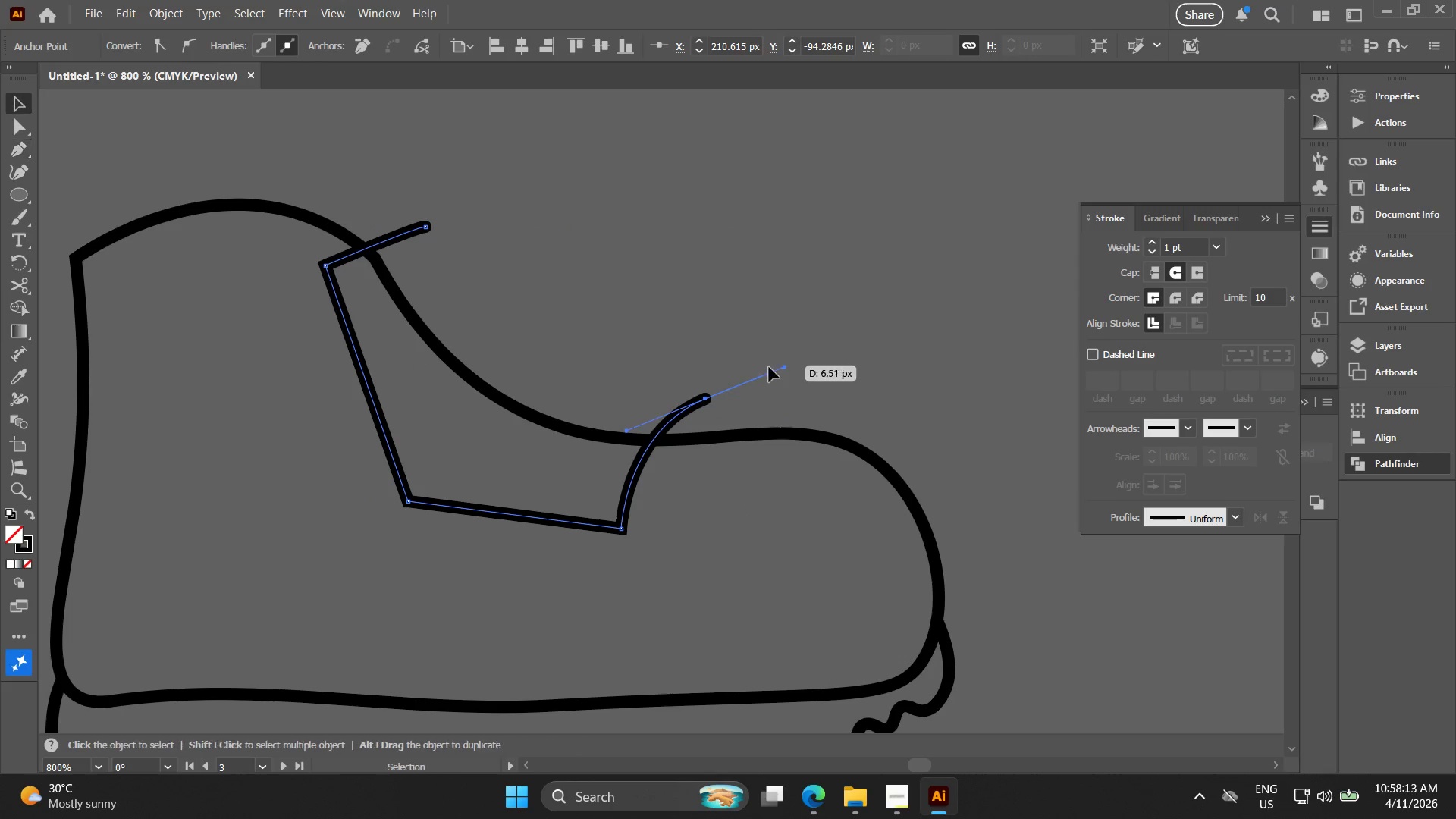 
key(V)
 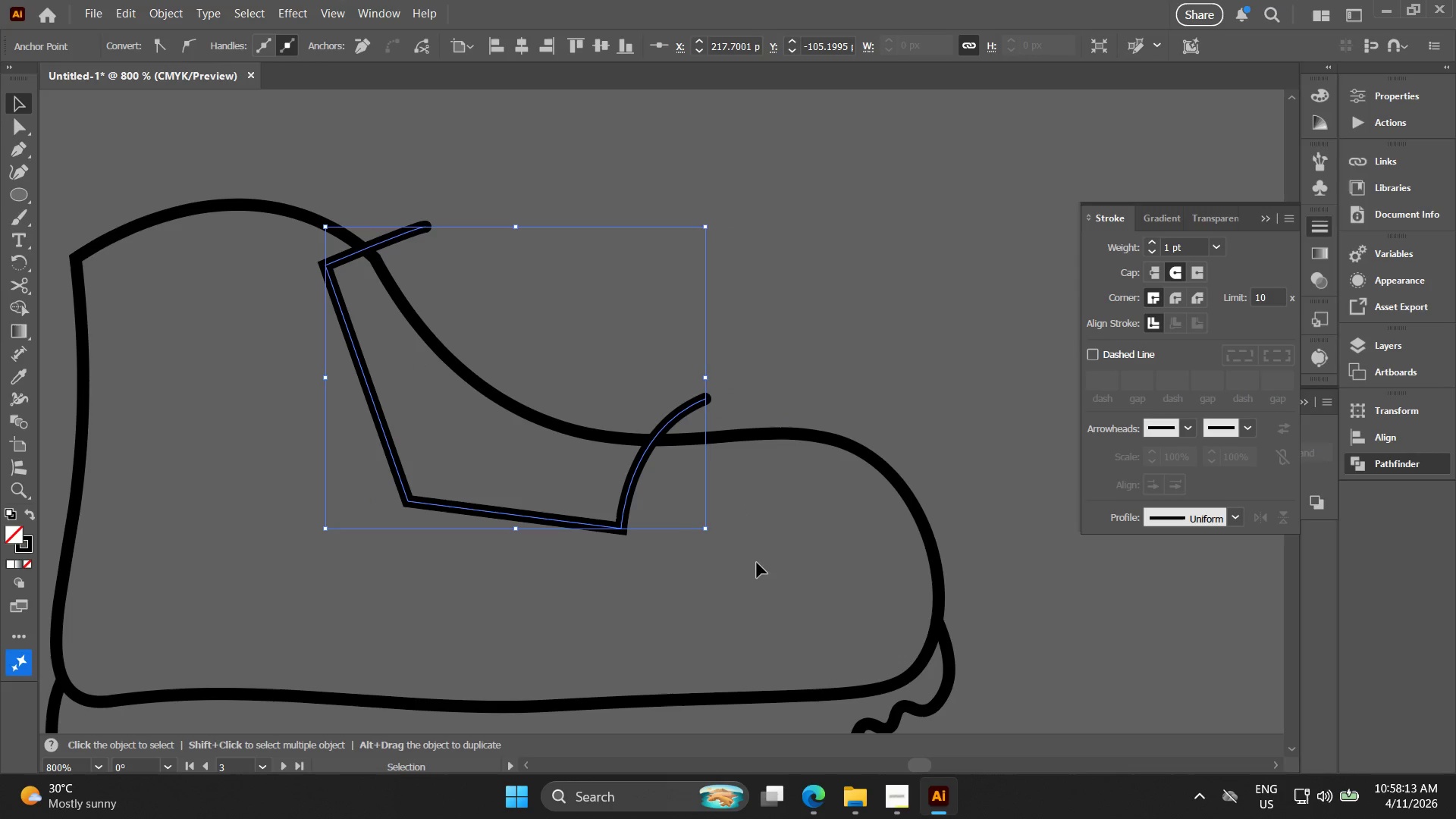 
left_click_drag(start_coordinate=[757, 563], to_coordinate=[377, 300])
 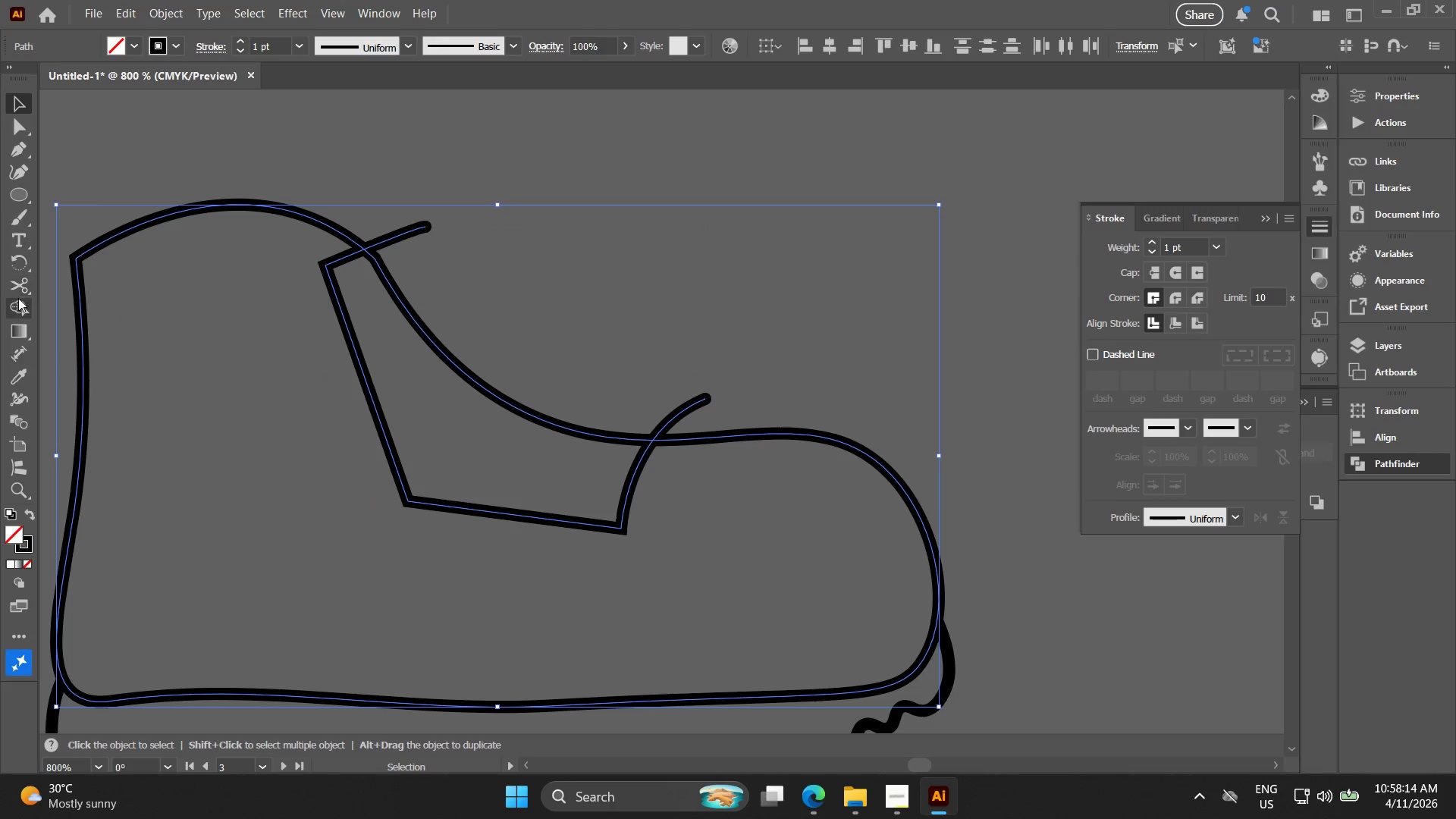 
left_click([19, 306])
 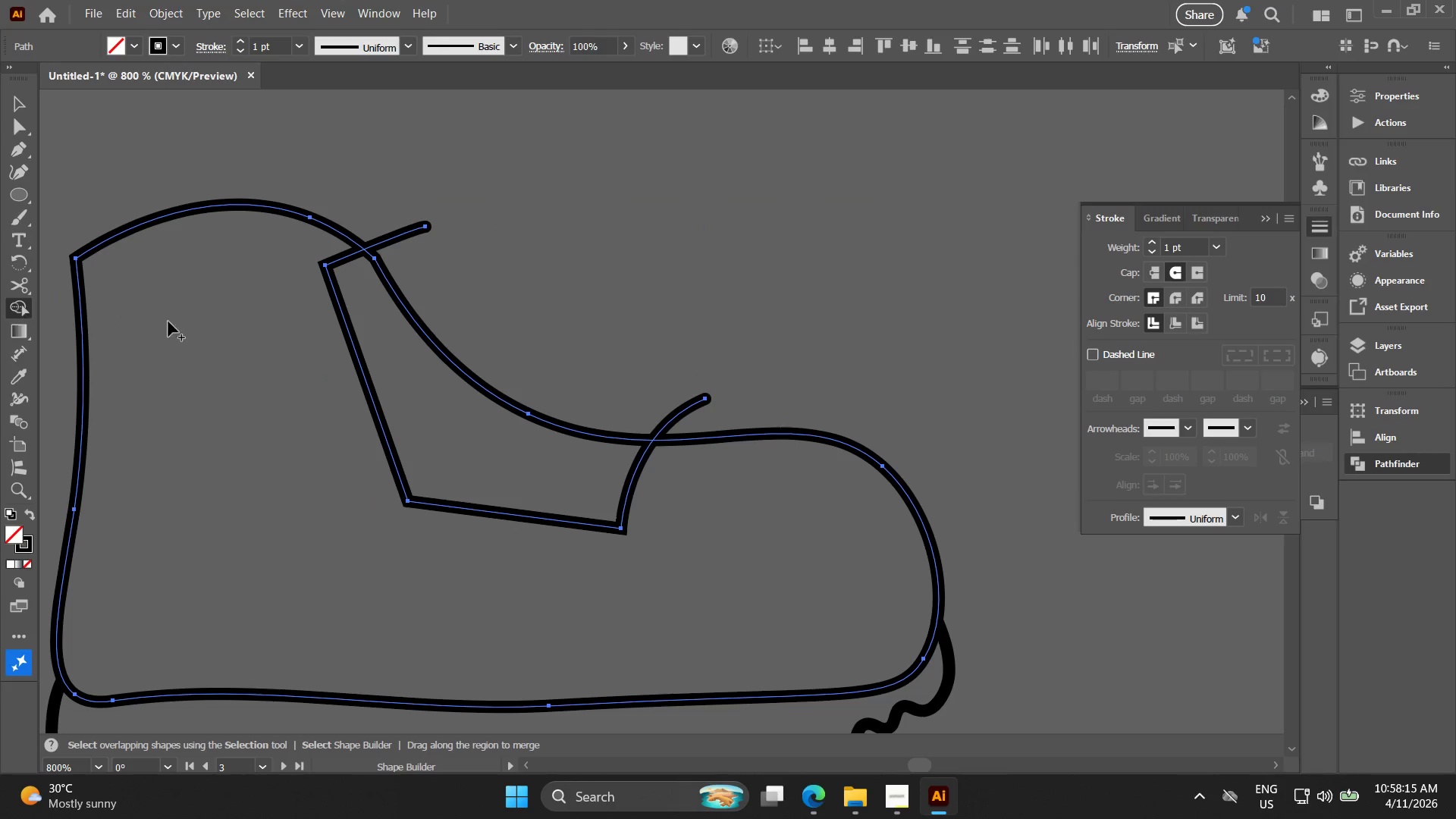 
hold_key(key=AltLeft, duration=1.5)
left_click([438, 349])
 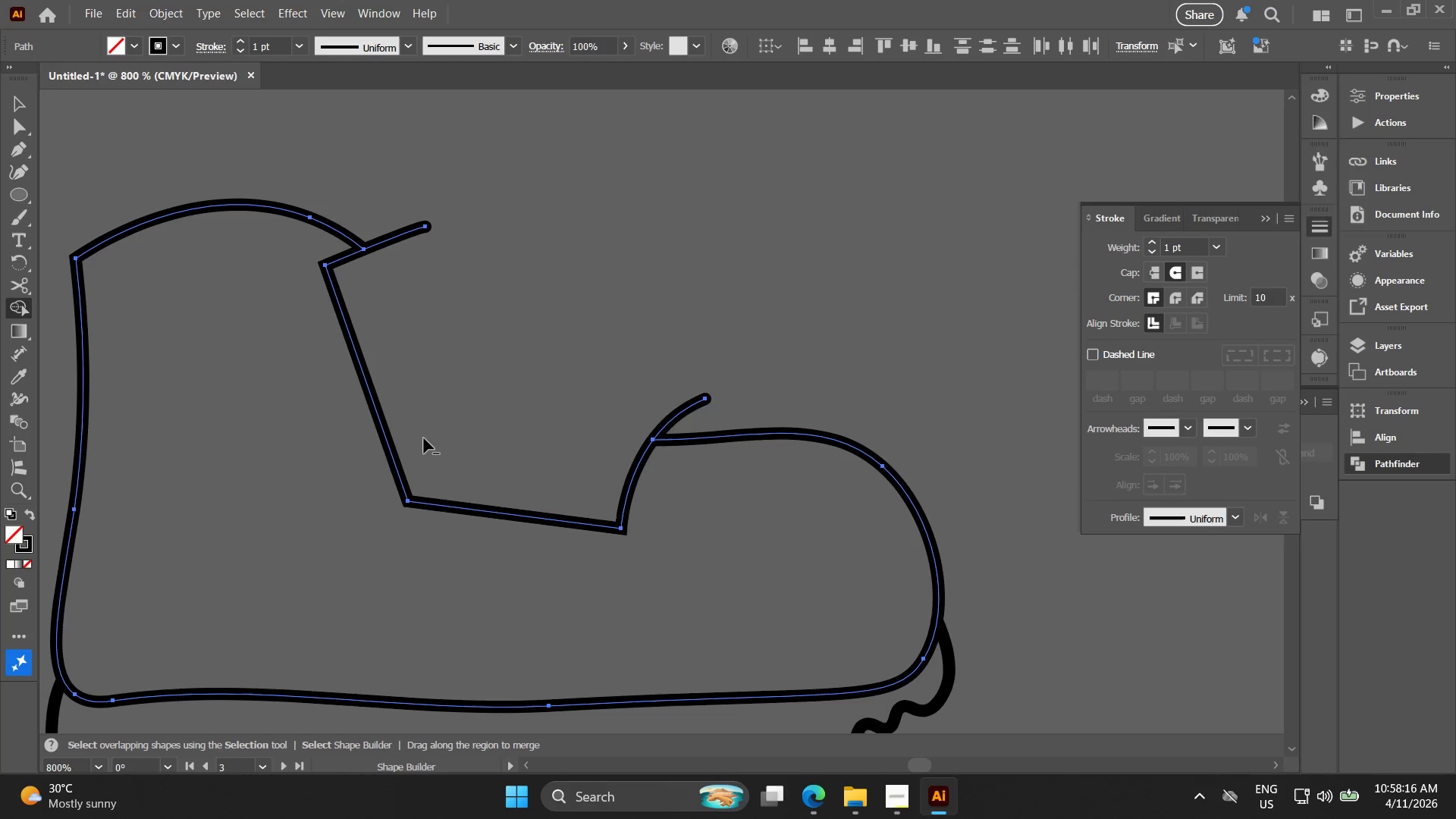 
key(Alt+AltLeft)
 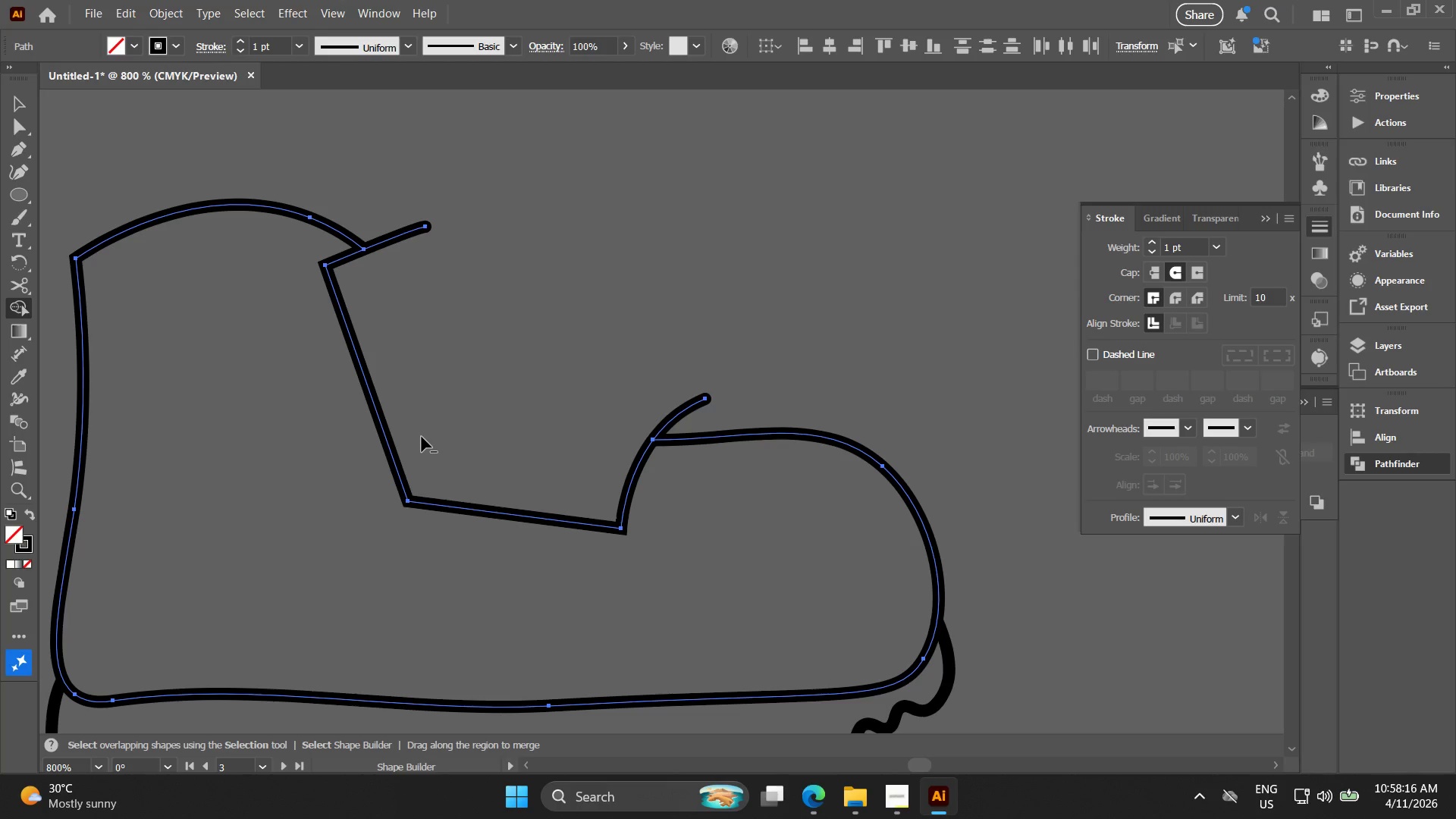 
key(Alt+AltLeft)
 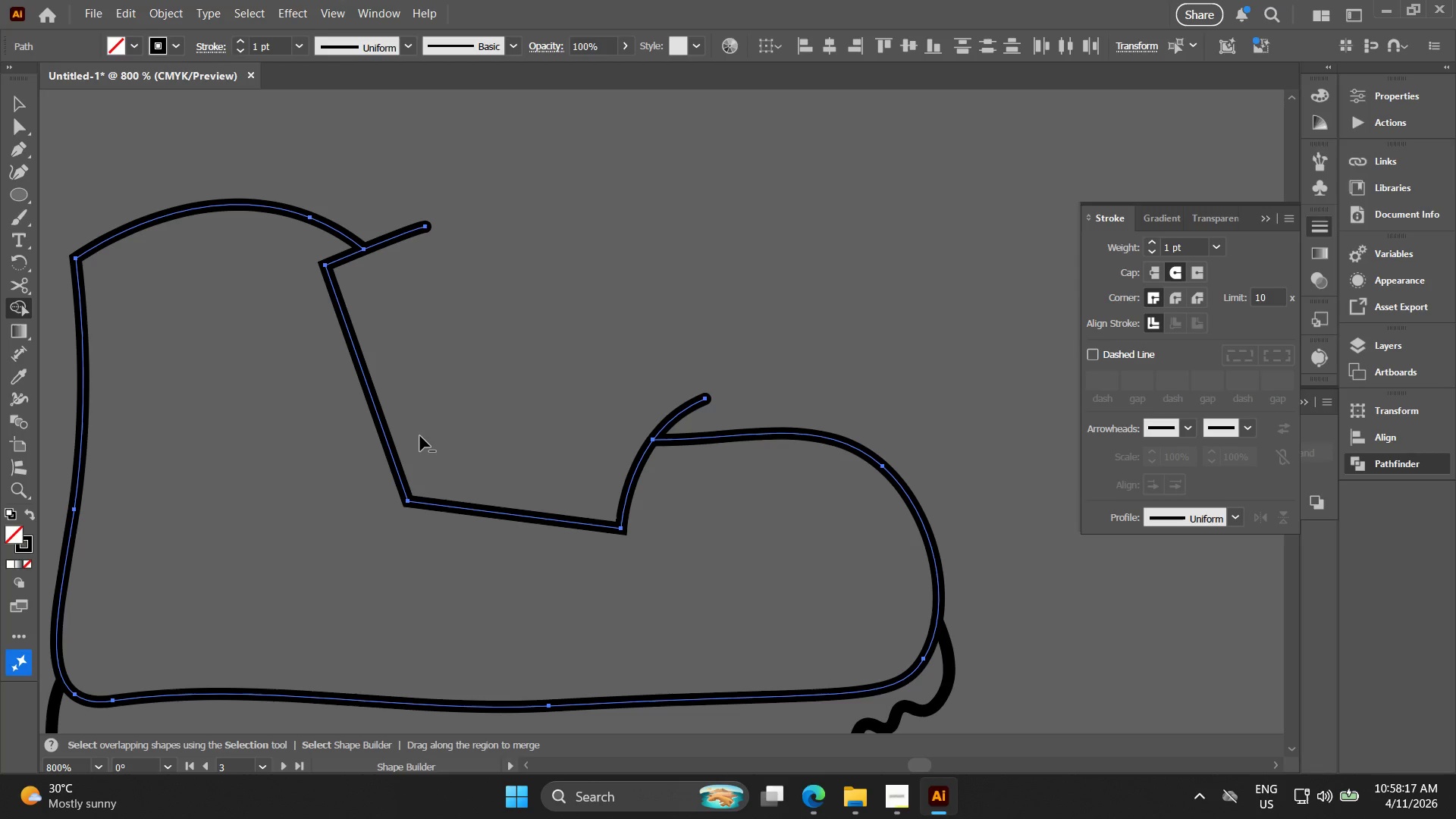 
key(Alt+AltLeft)
 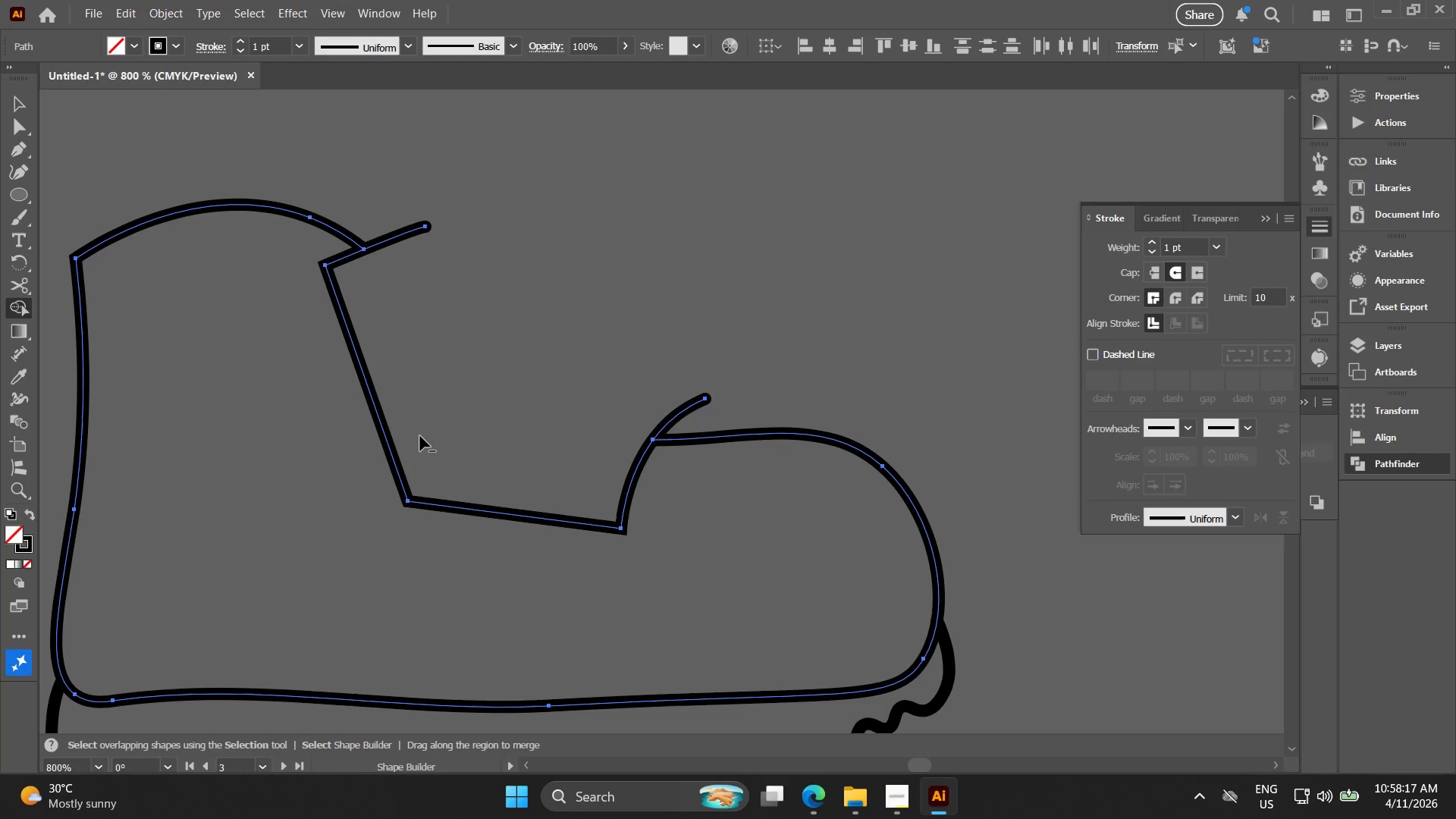 
key(Alt+AltLeft)
 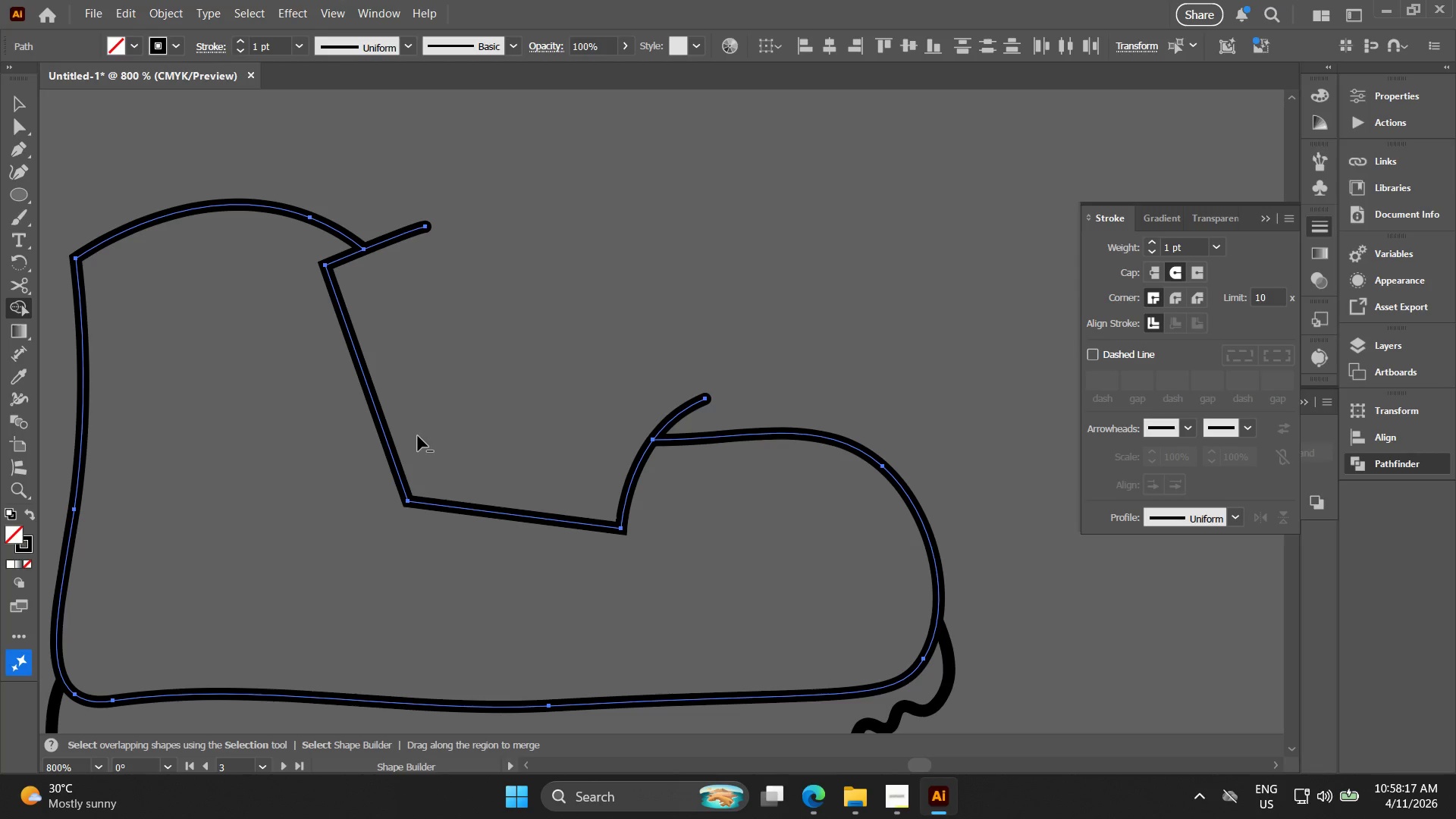 
key(Alt+AltLeft)
 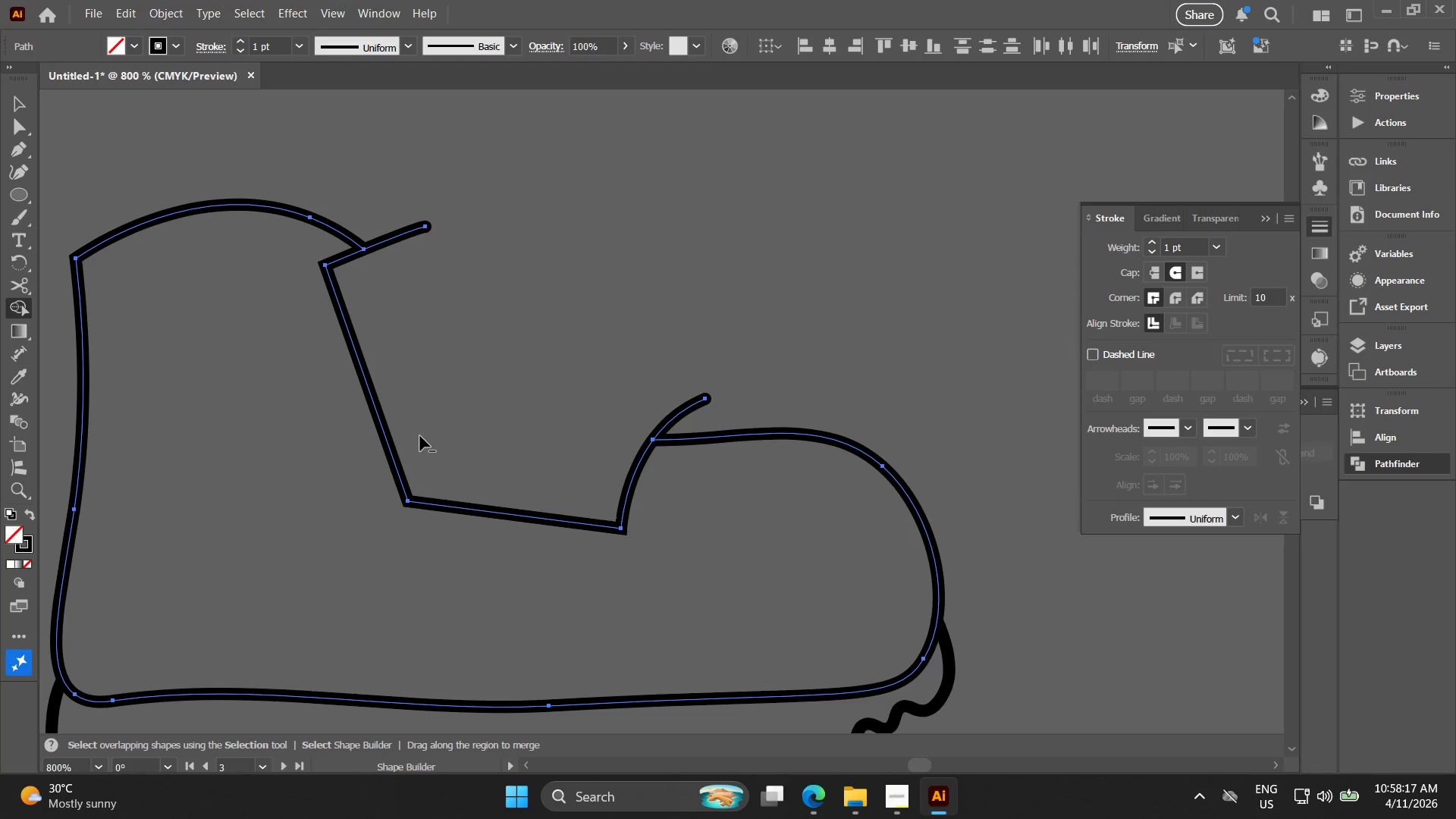 
key(Alt+AltLeft)
 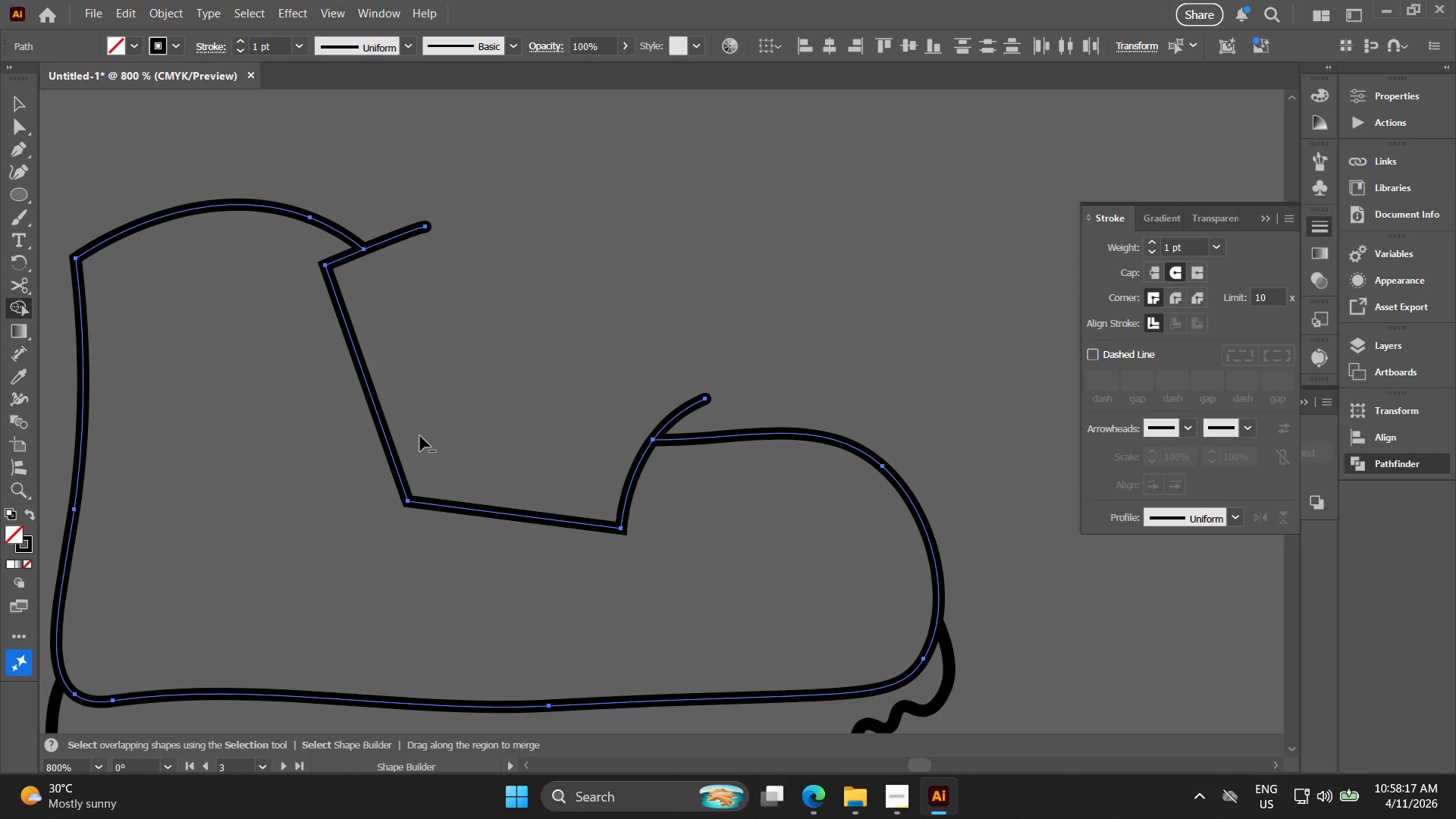 
key(Alt+AltLeft)
 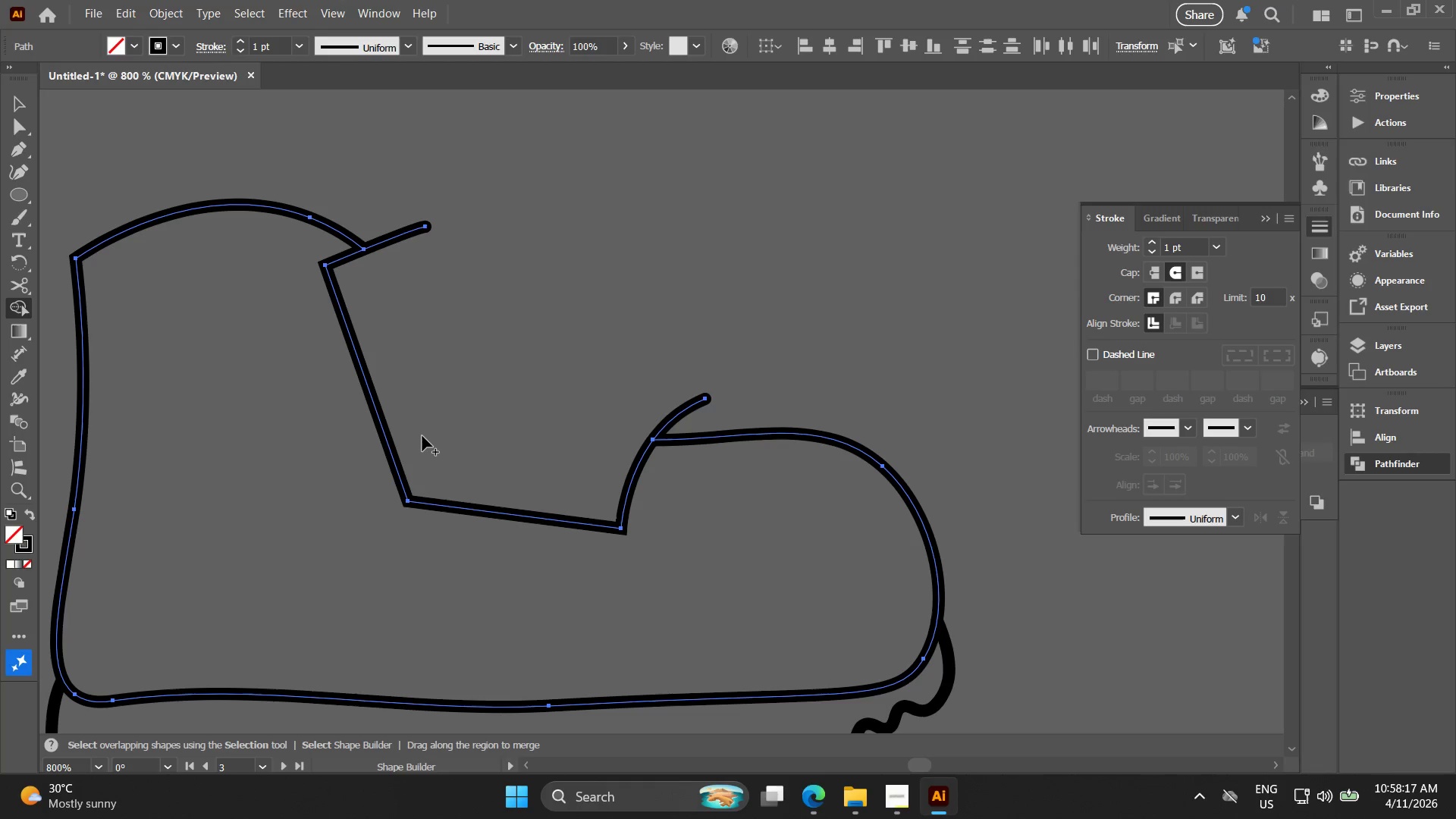 
key(Alt+AltLeft)
 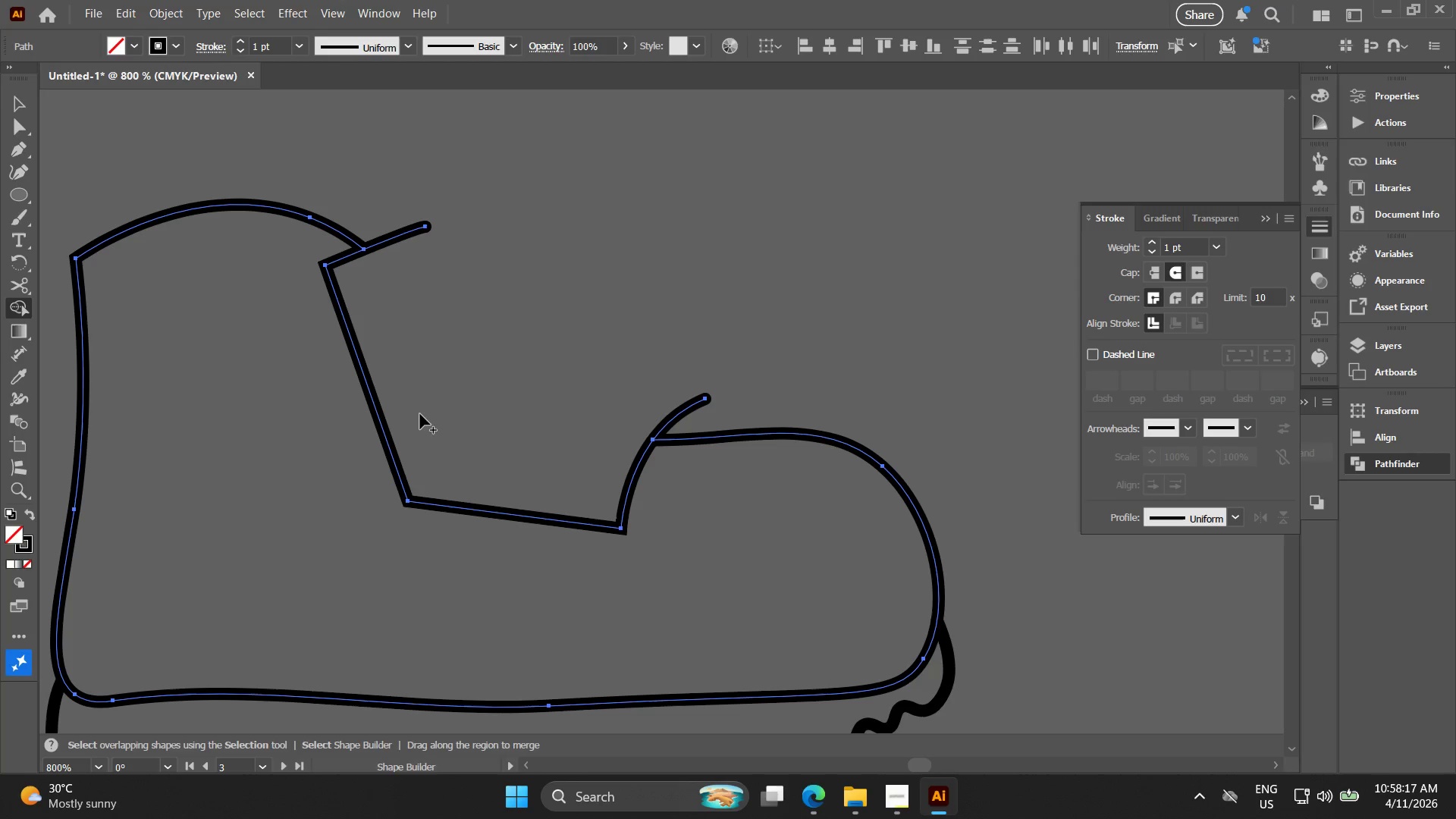 
key(V)
 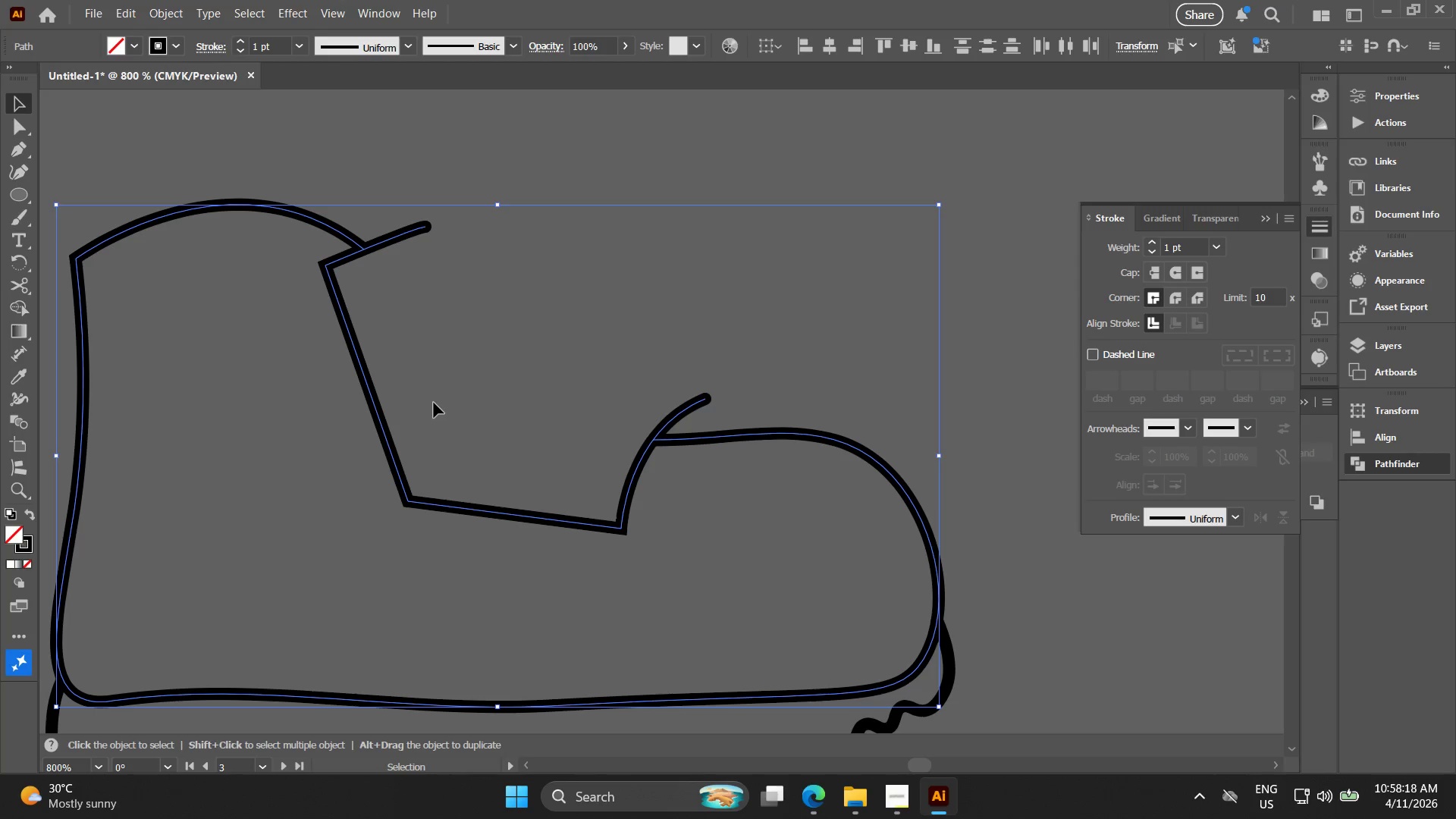 
left_click_drag(start_coordinate=[434, 403], to_coordinate=[375, 510])
 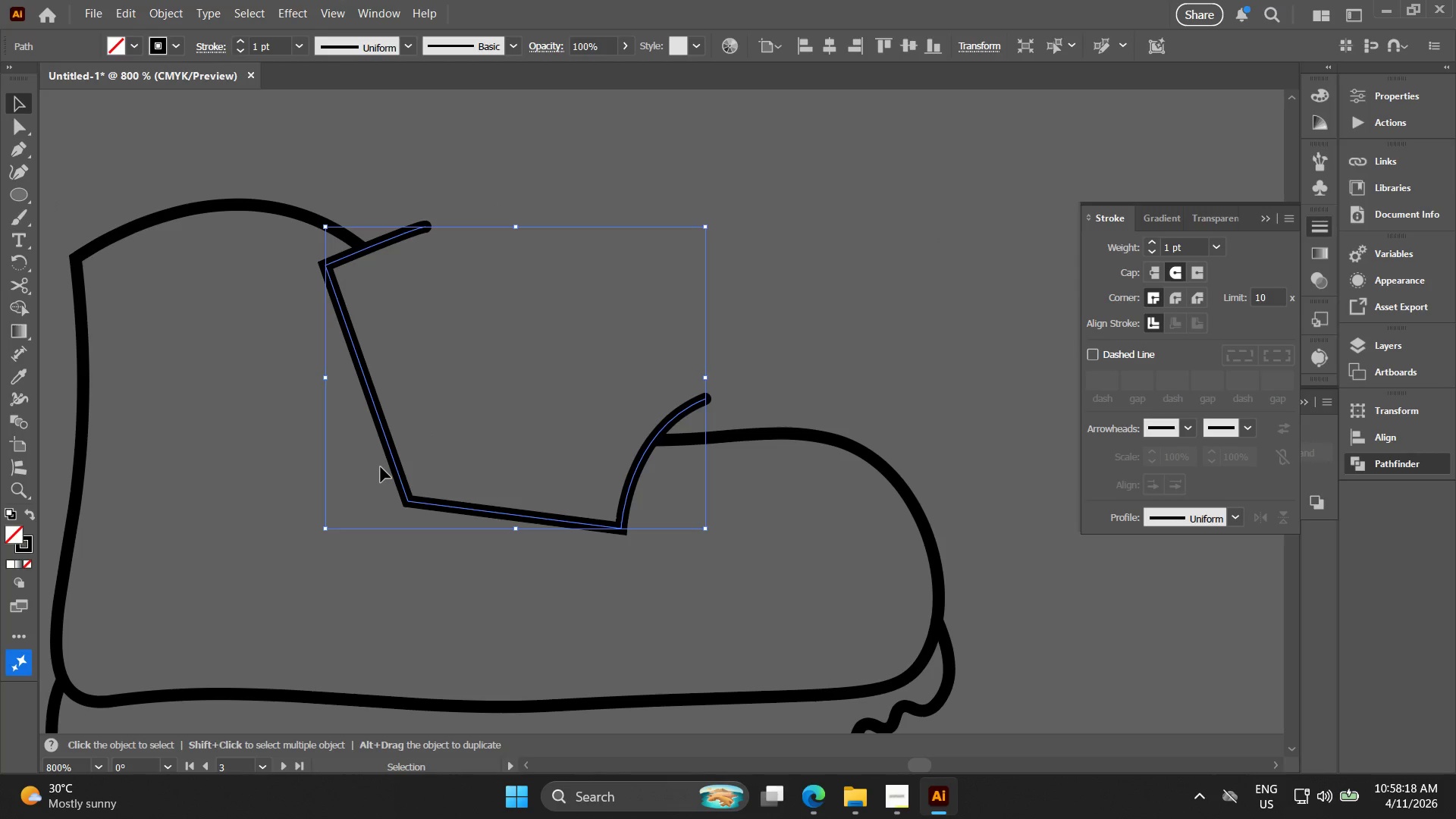 
key(Backspace)
 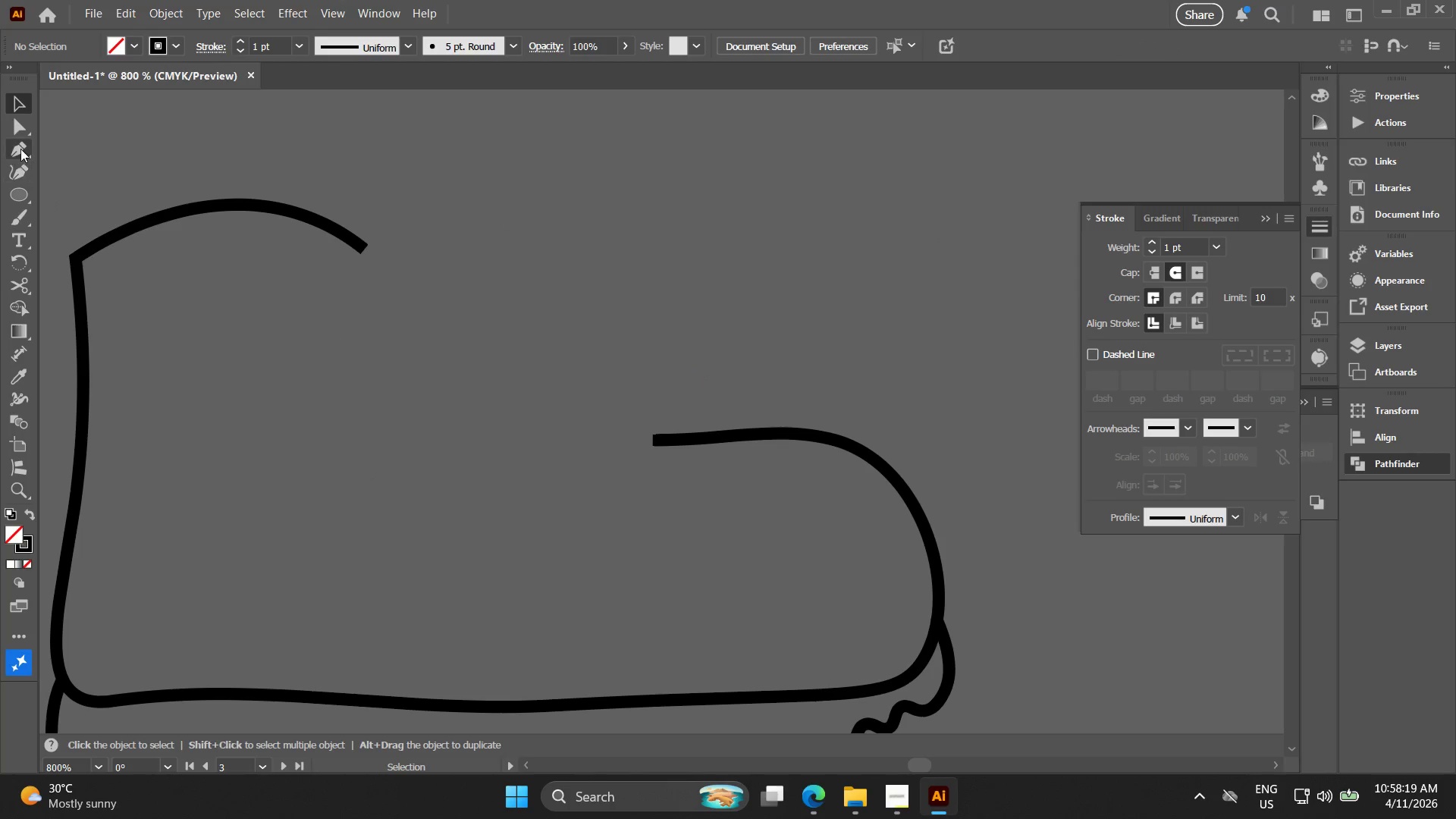 
left_click([20, 148])
 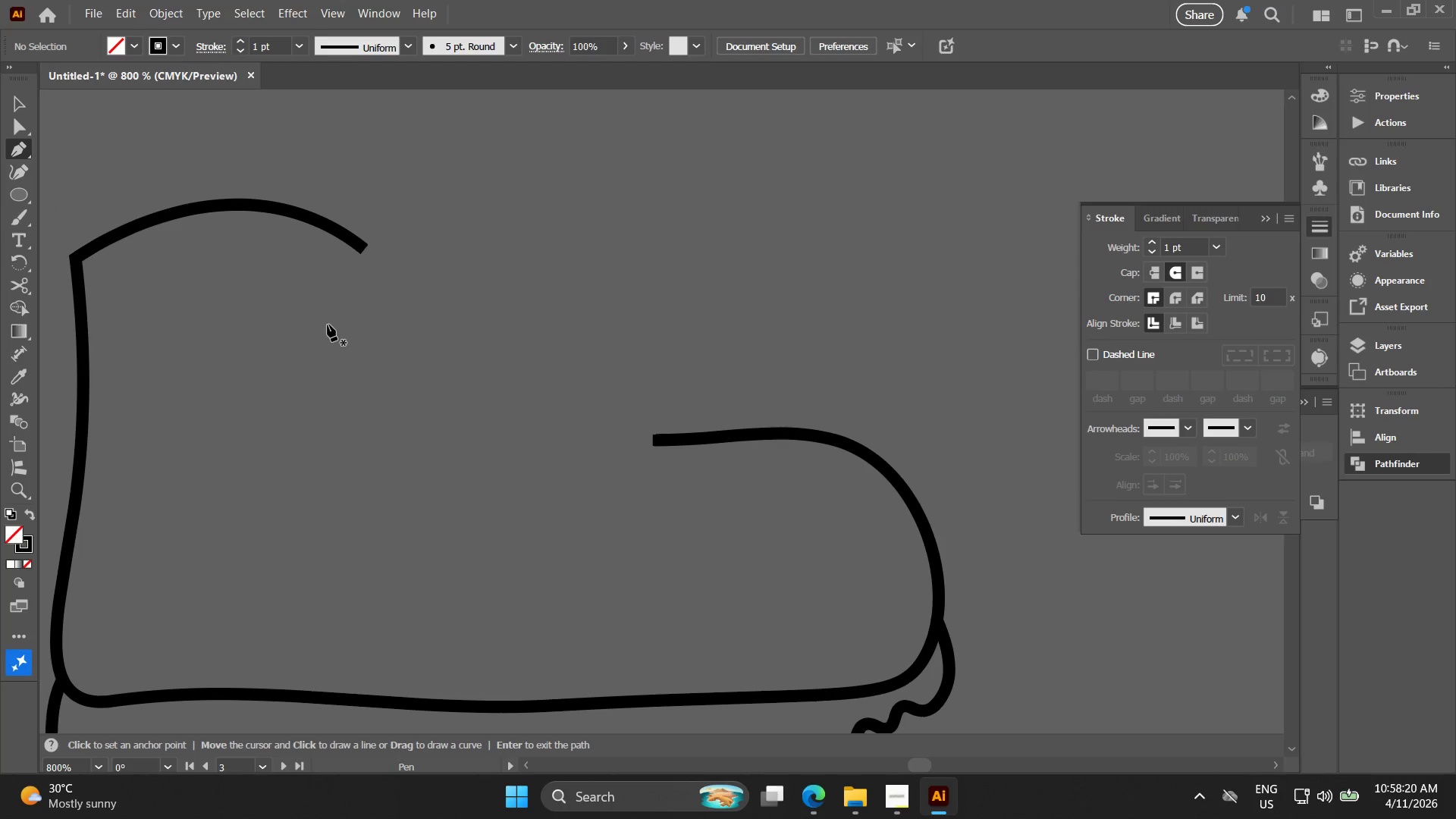 
left_click([333, 322])
 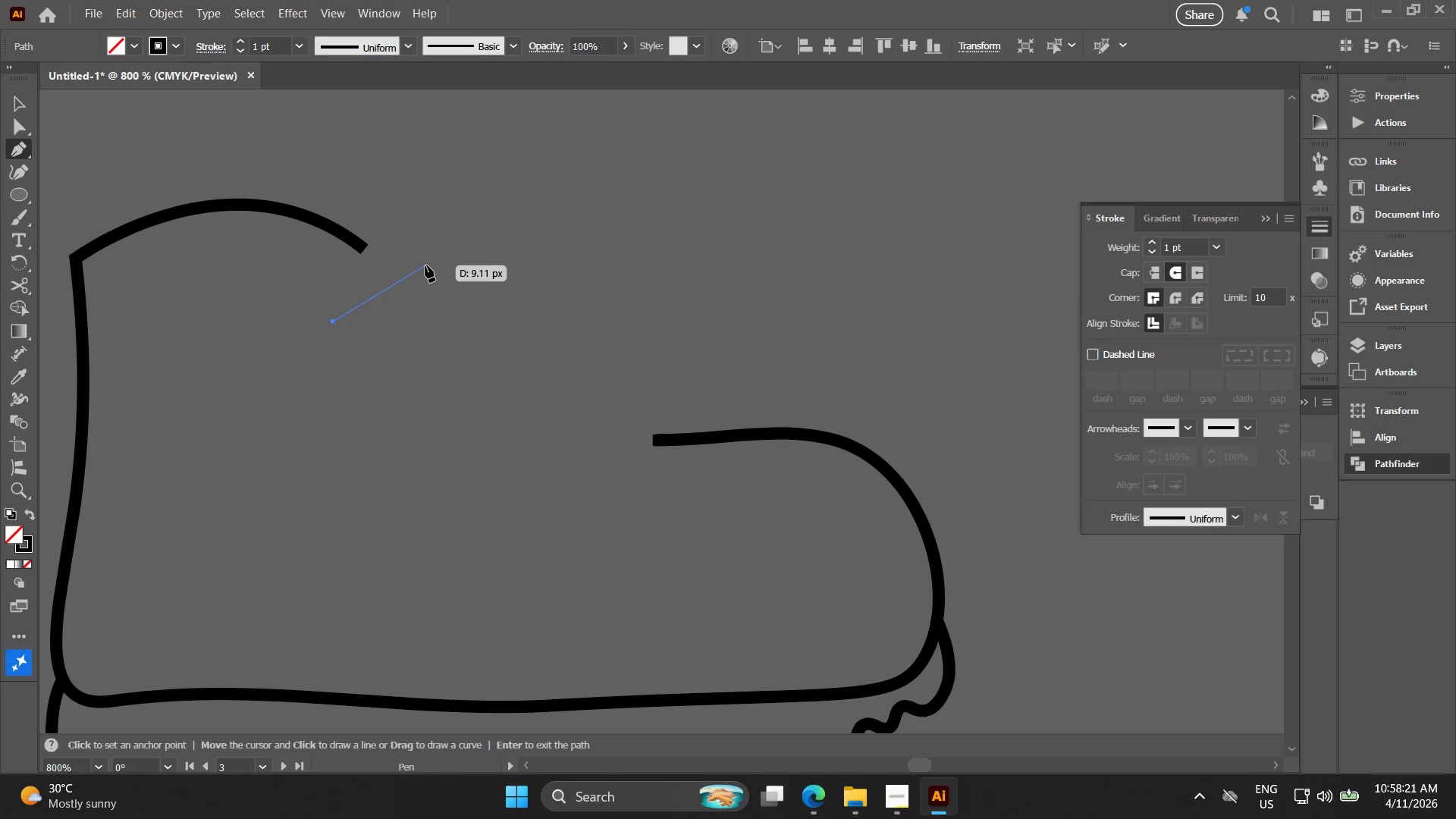 
left_click([426, 265])
 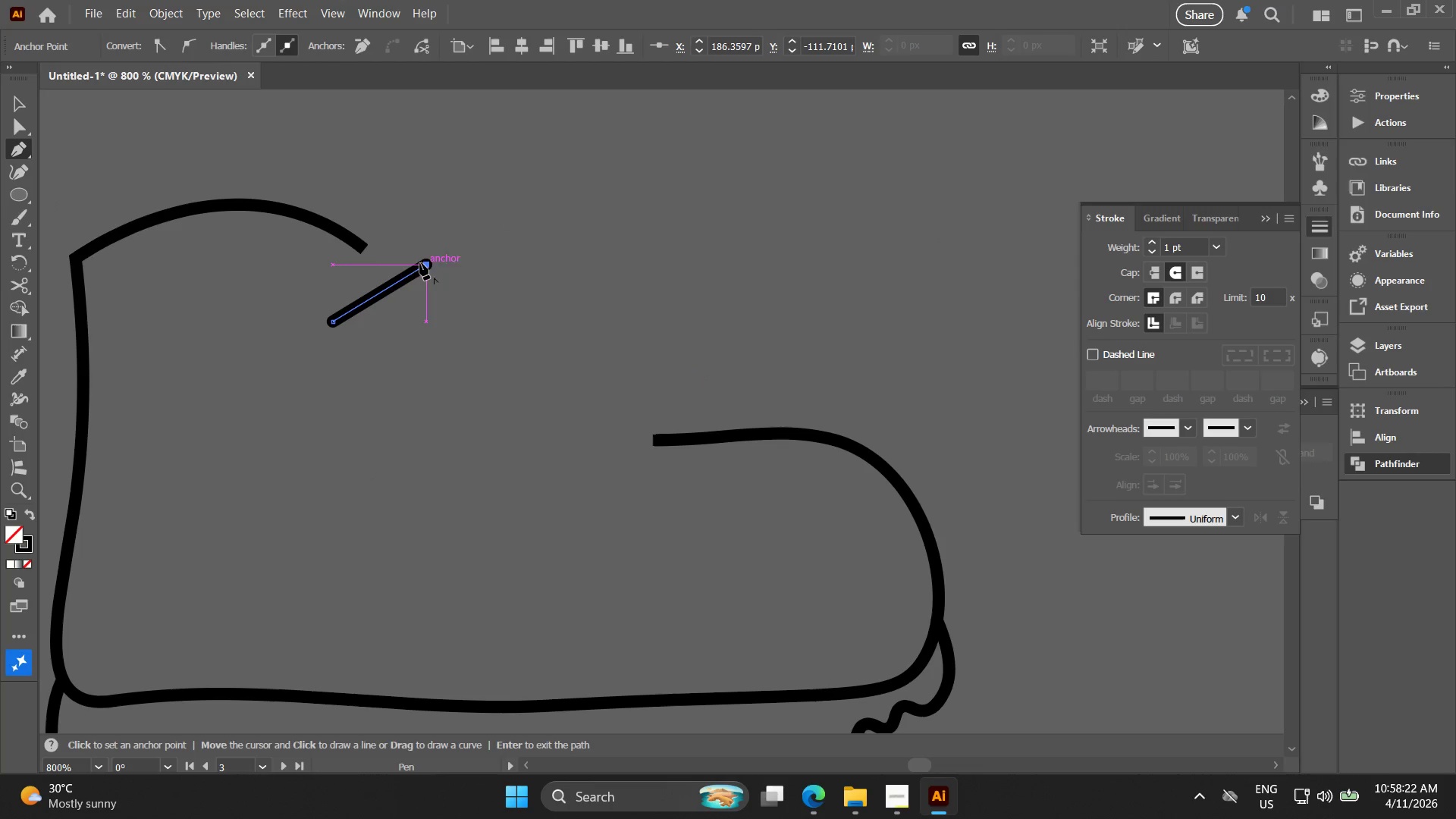 
key(Control+Z)
 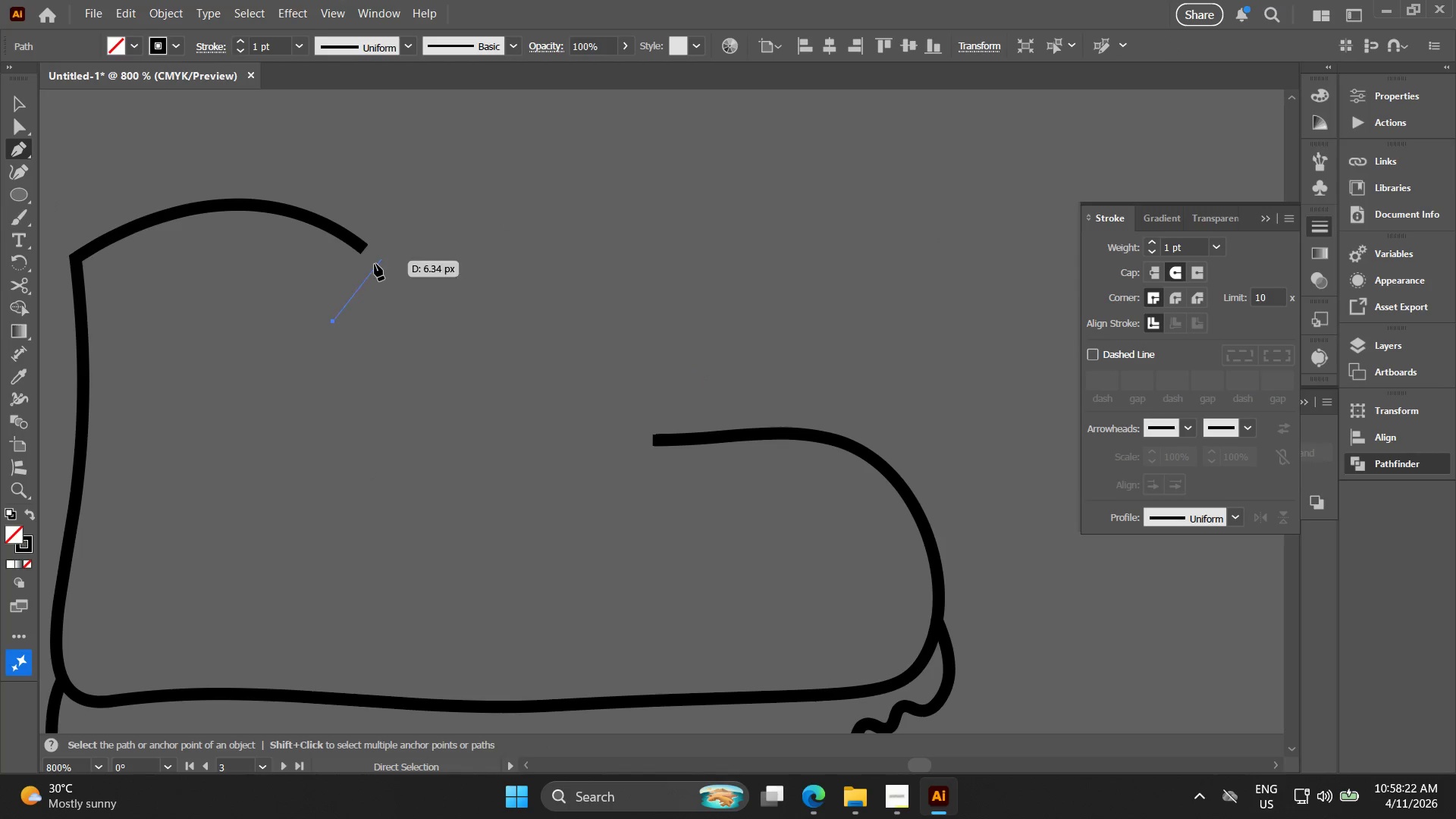 
key(Control+ControlLeft)
 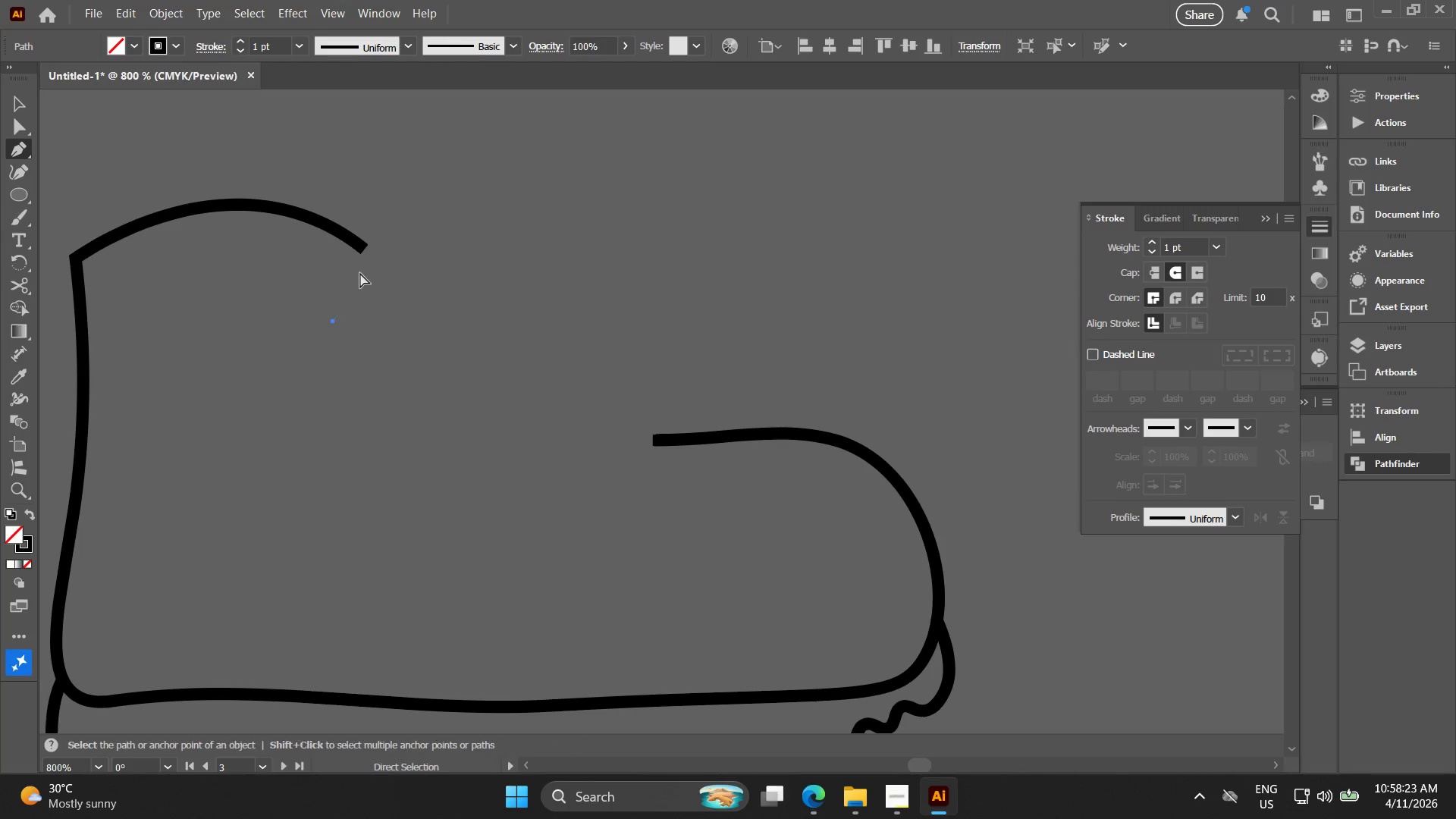 
key(Control+Z)
 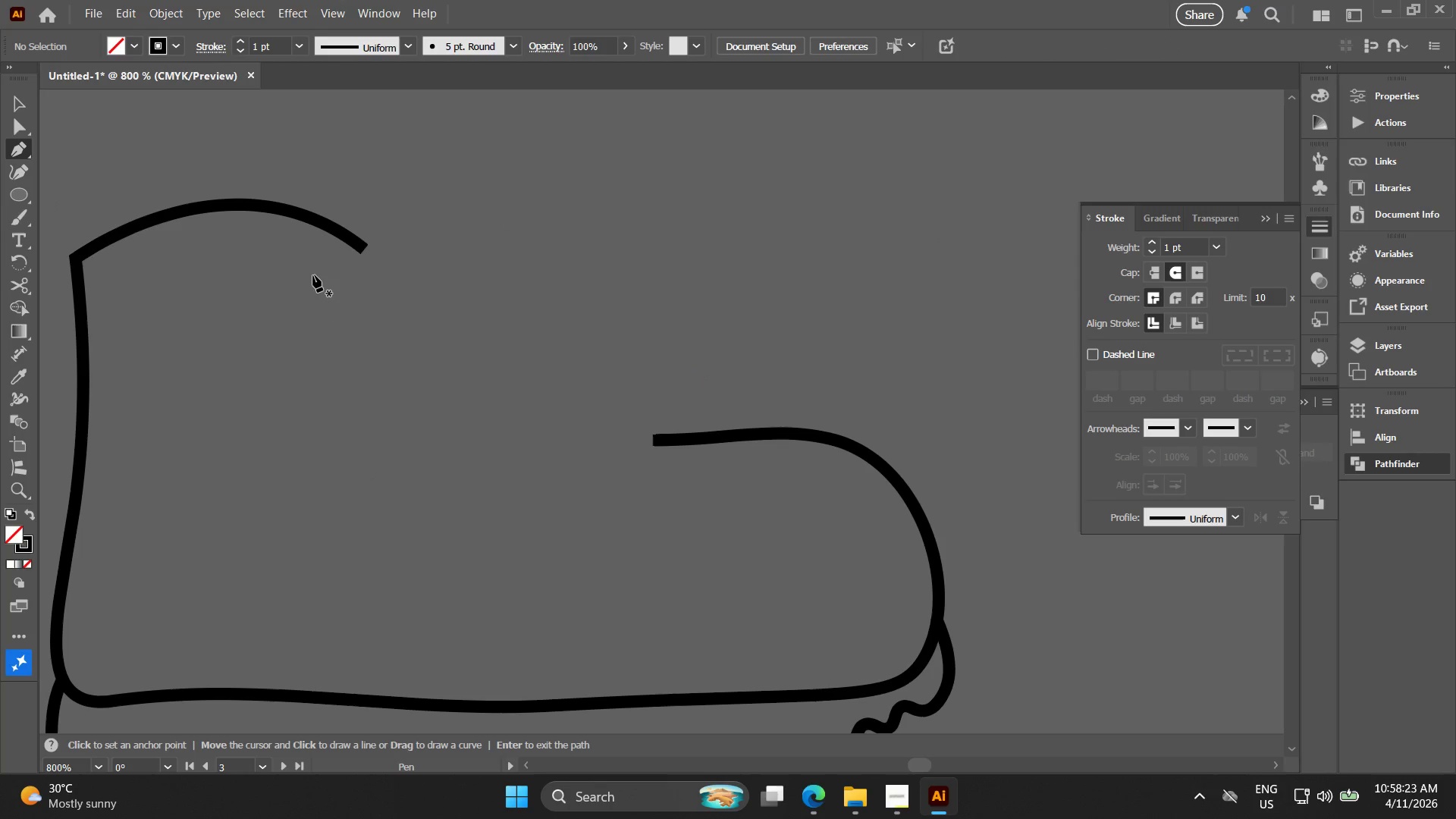 
left_click_drag(start_coordinate=[323, 286], to_coordinate=[329, 287])
 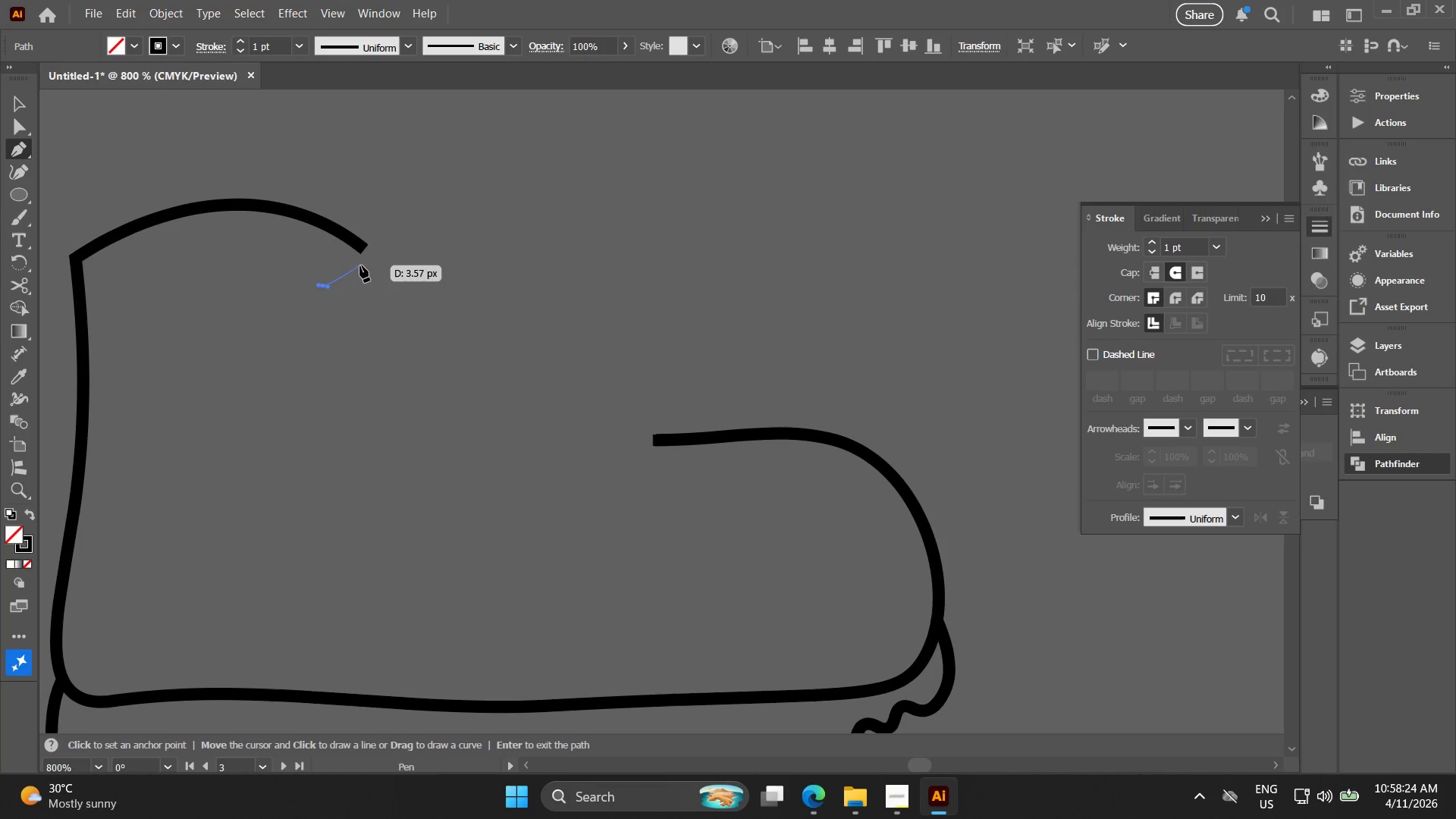 
key(Control+ControlLeft)
 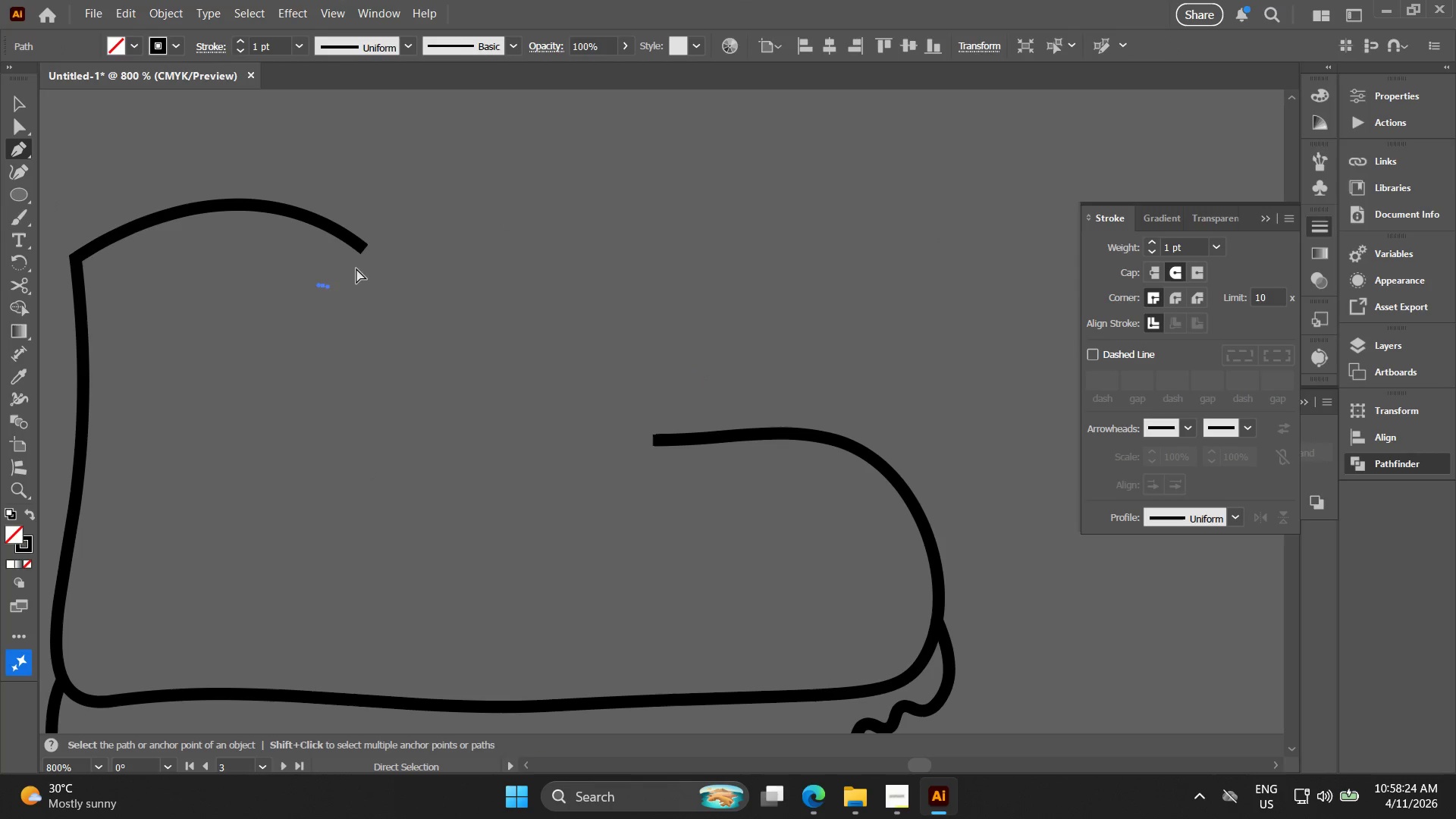 
key(Control+Z)
 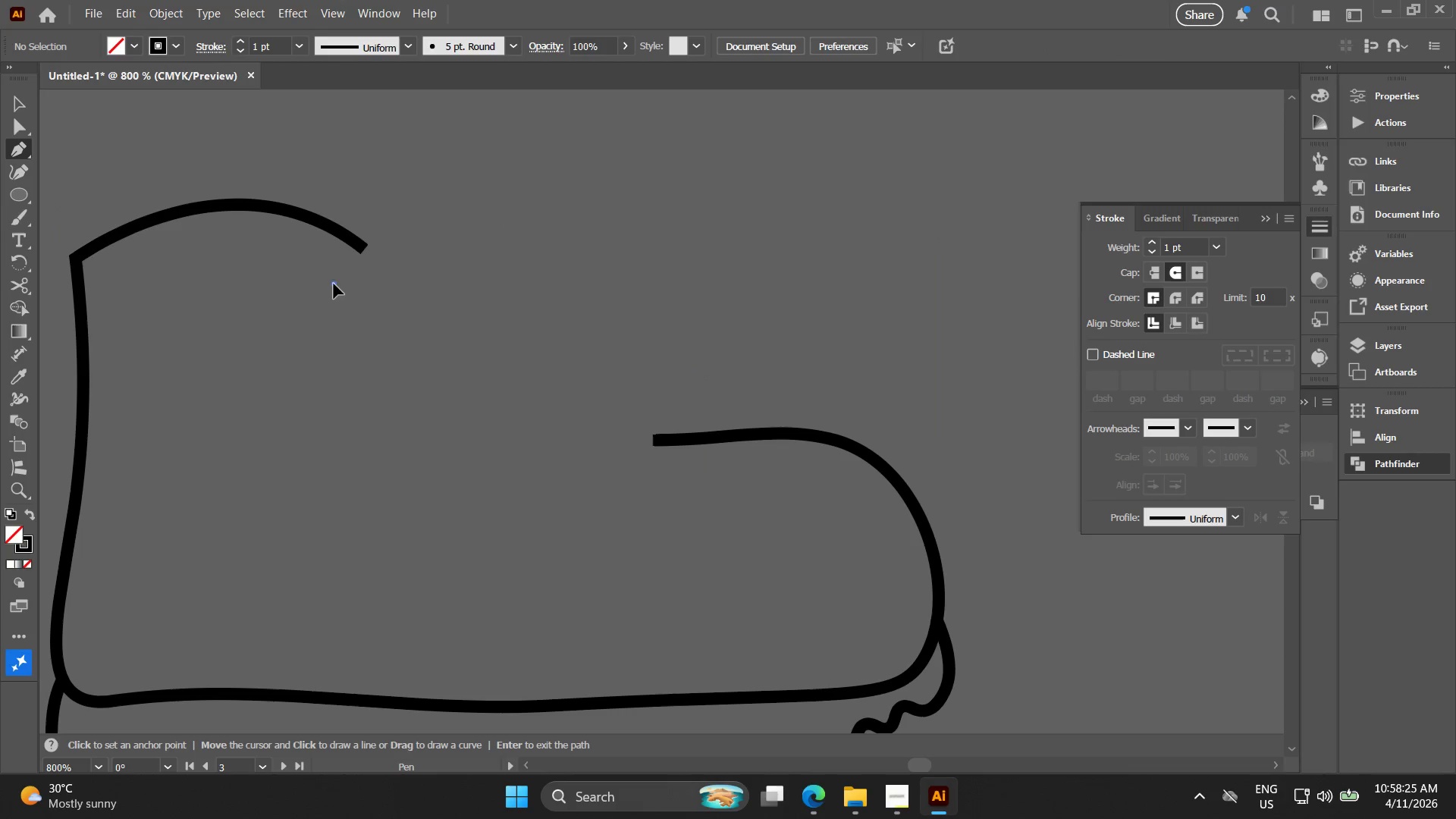 
left_click_drag(start_coordinate=[431, 259], to_coordinate=[487, 254])
 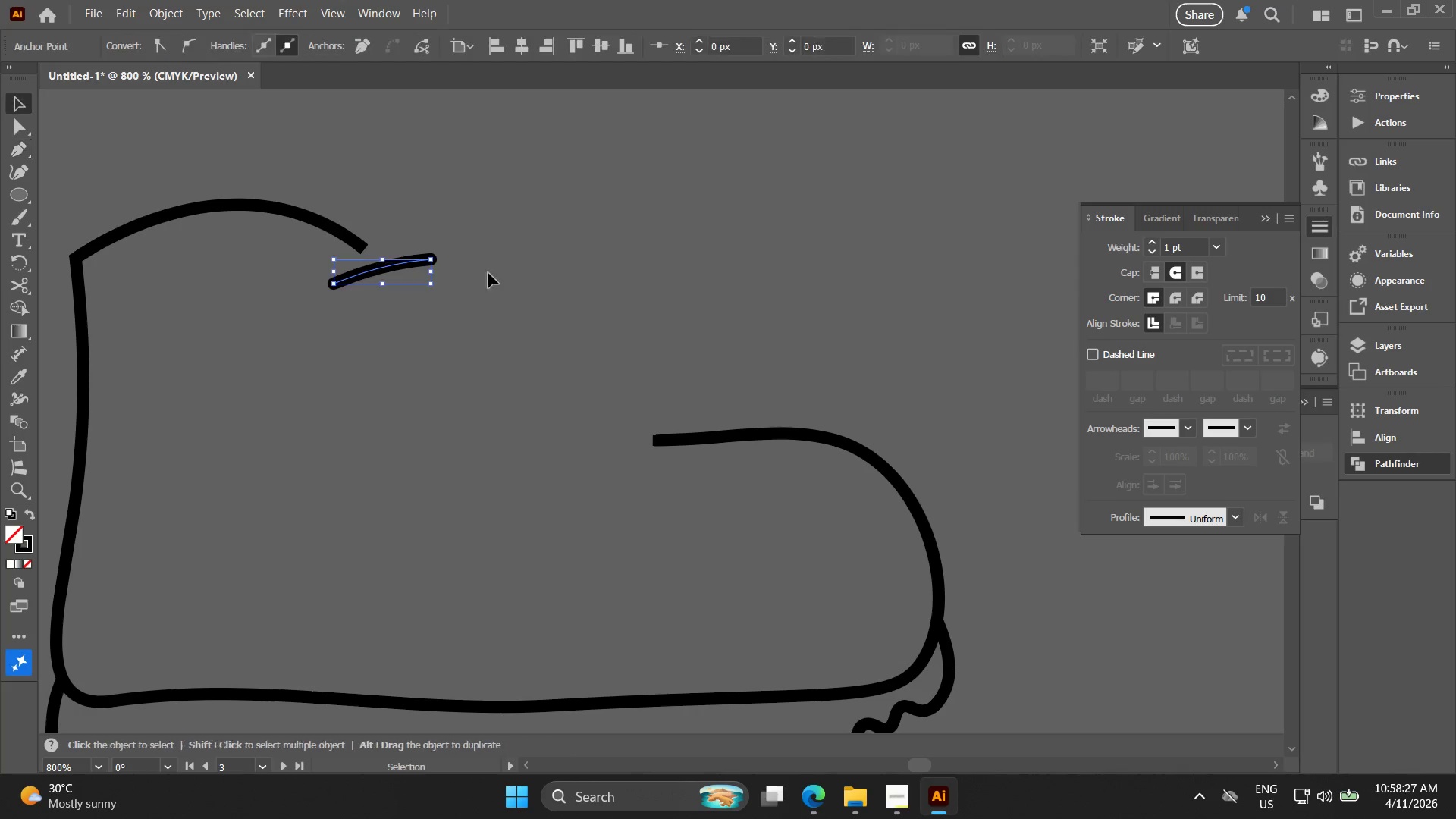 
key(V)
 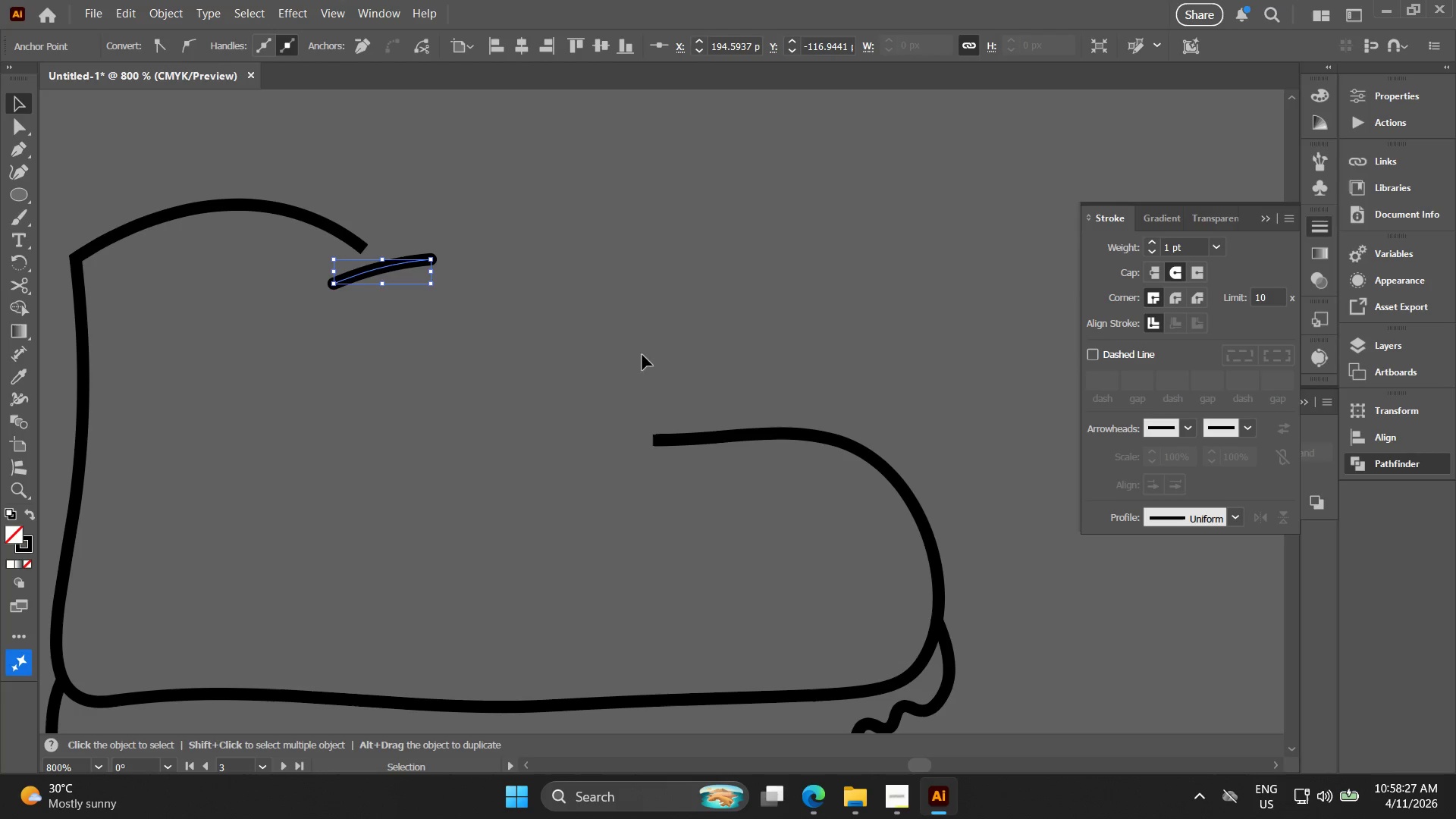 
left_click_drag(start_coordinate=[642, 353], to_coordinate=[782, 500])
 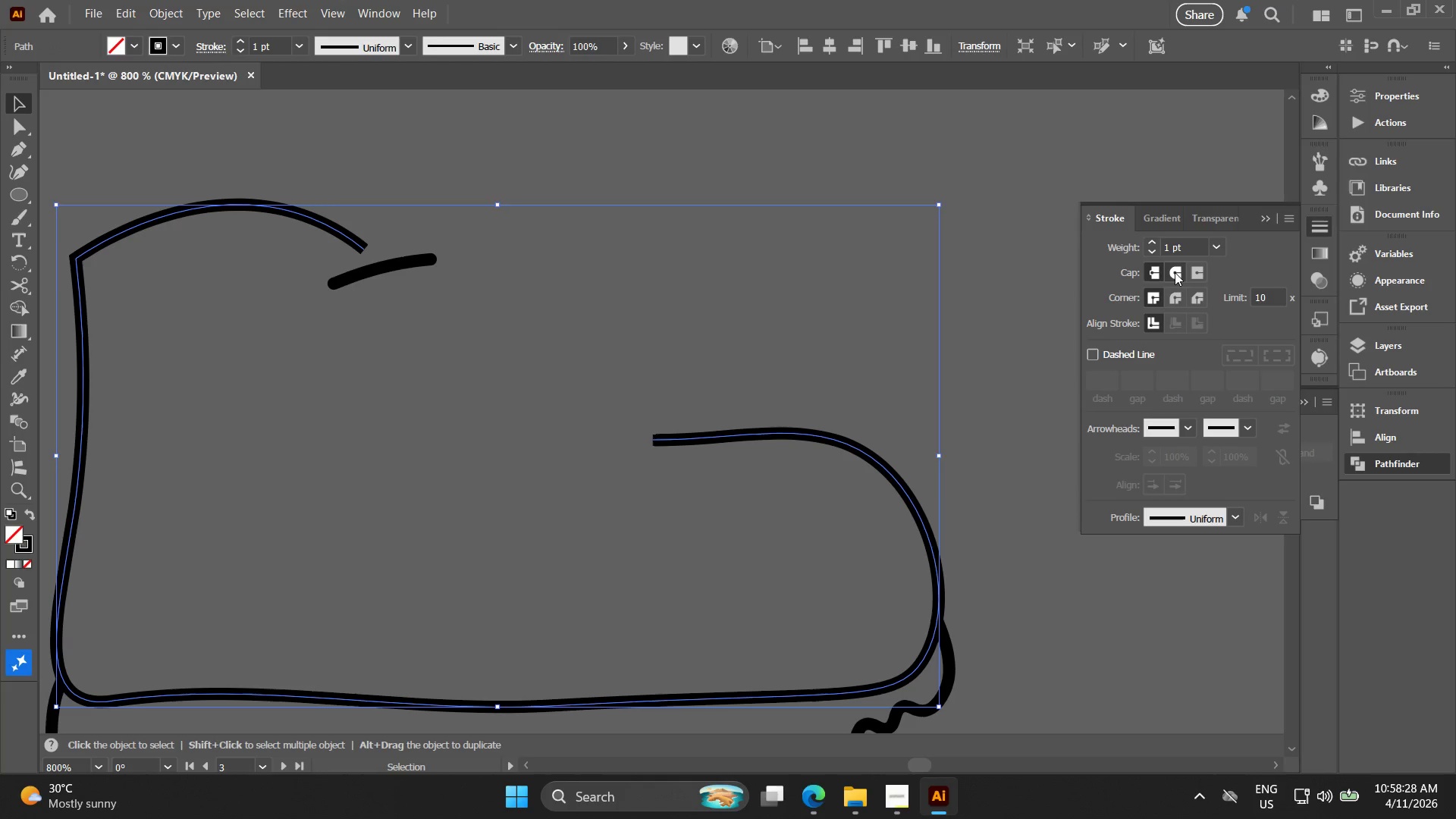 
left_click_drag(start_coordinate=[1175, 272], to_coordinate=[1175, 279])
 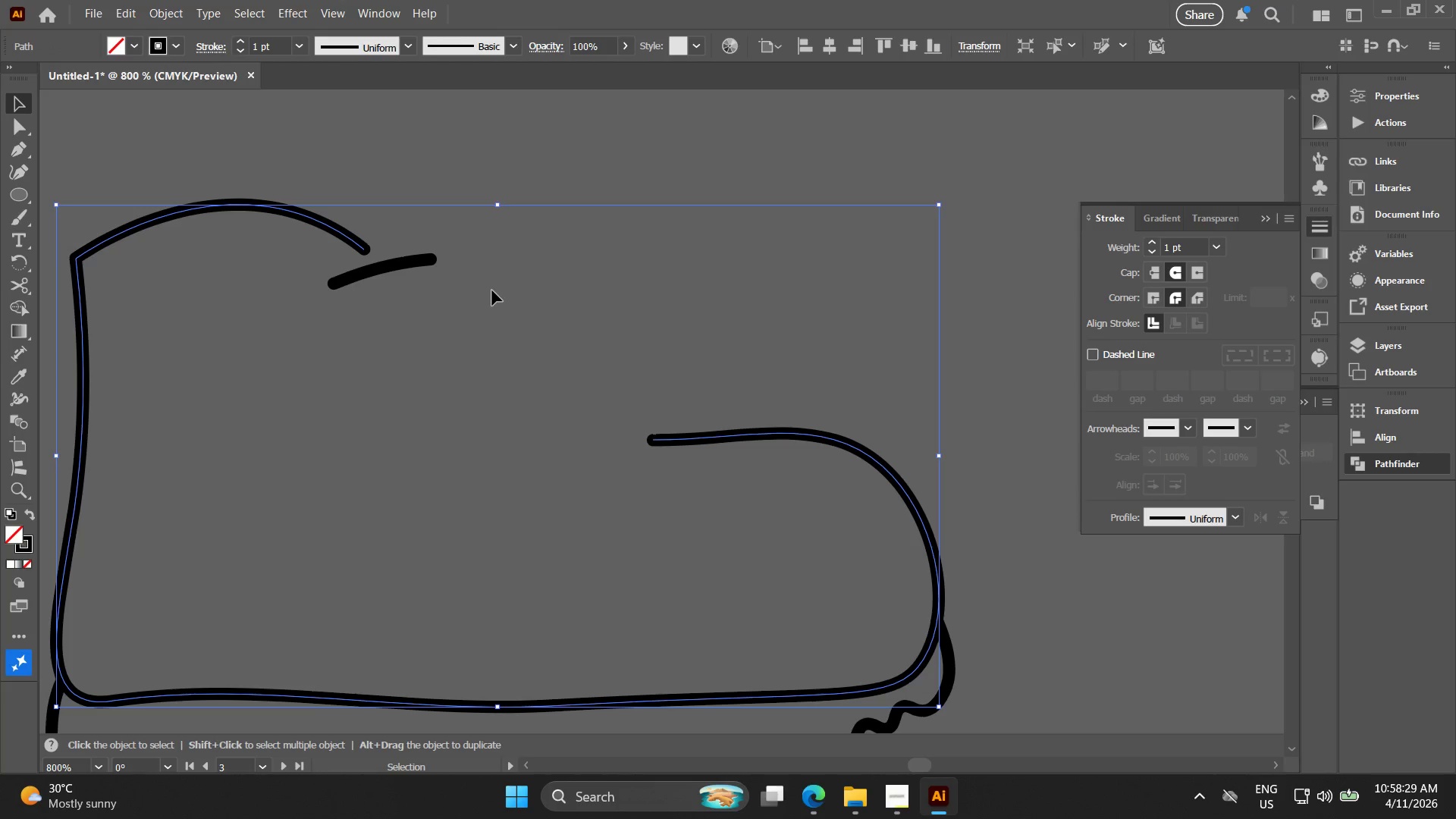 
left_click_drag(start_coordinate=[456, 293], to_coordinate=[398, 204])
 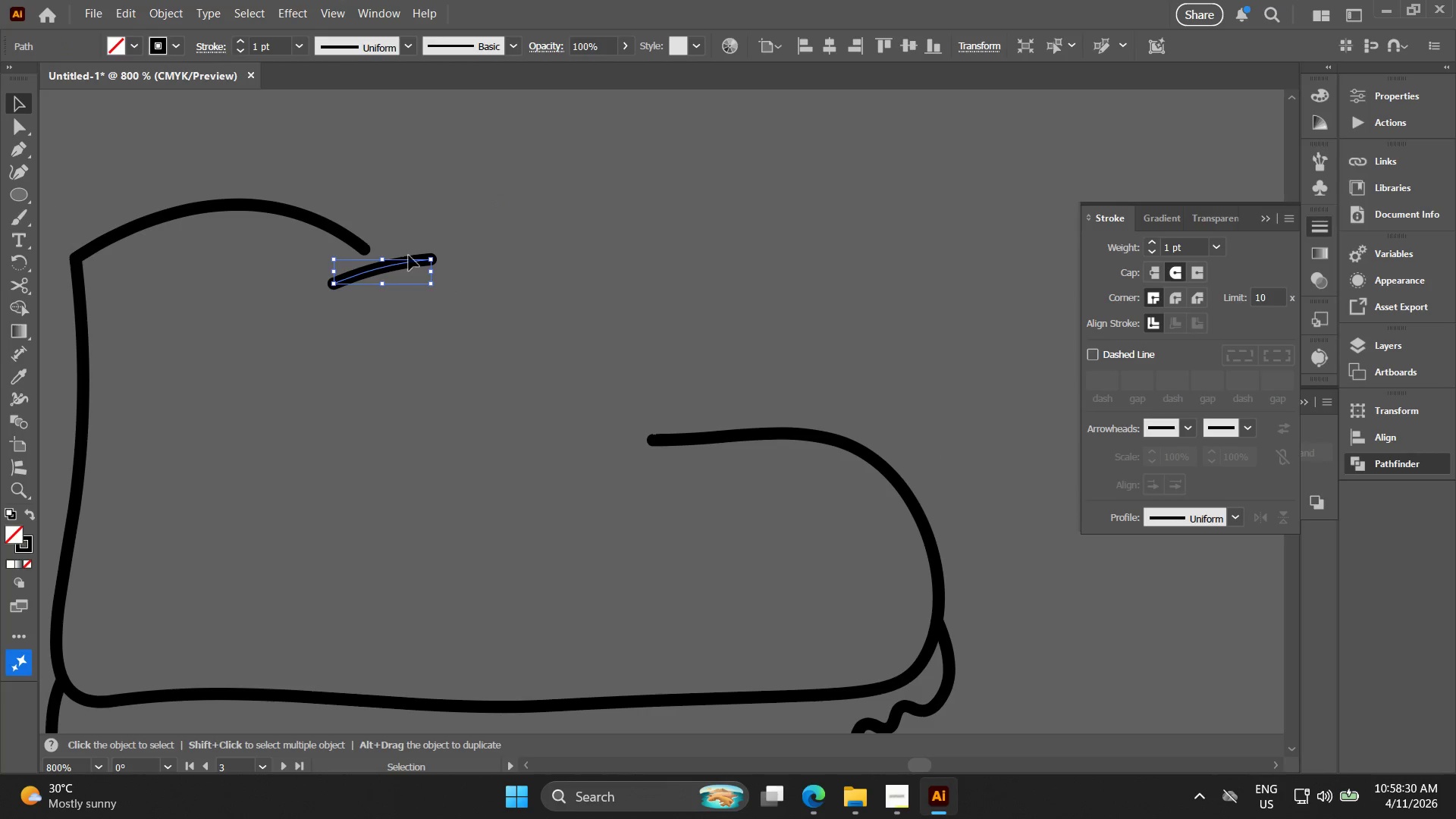 
hold_key(key=AltLeft, duration=1.52)
left_click_drag(start_coordinate=[403, 262], to_coordinate=[431, 305])
 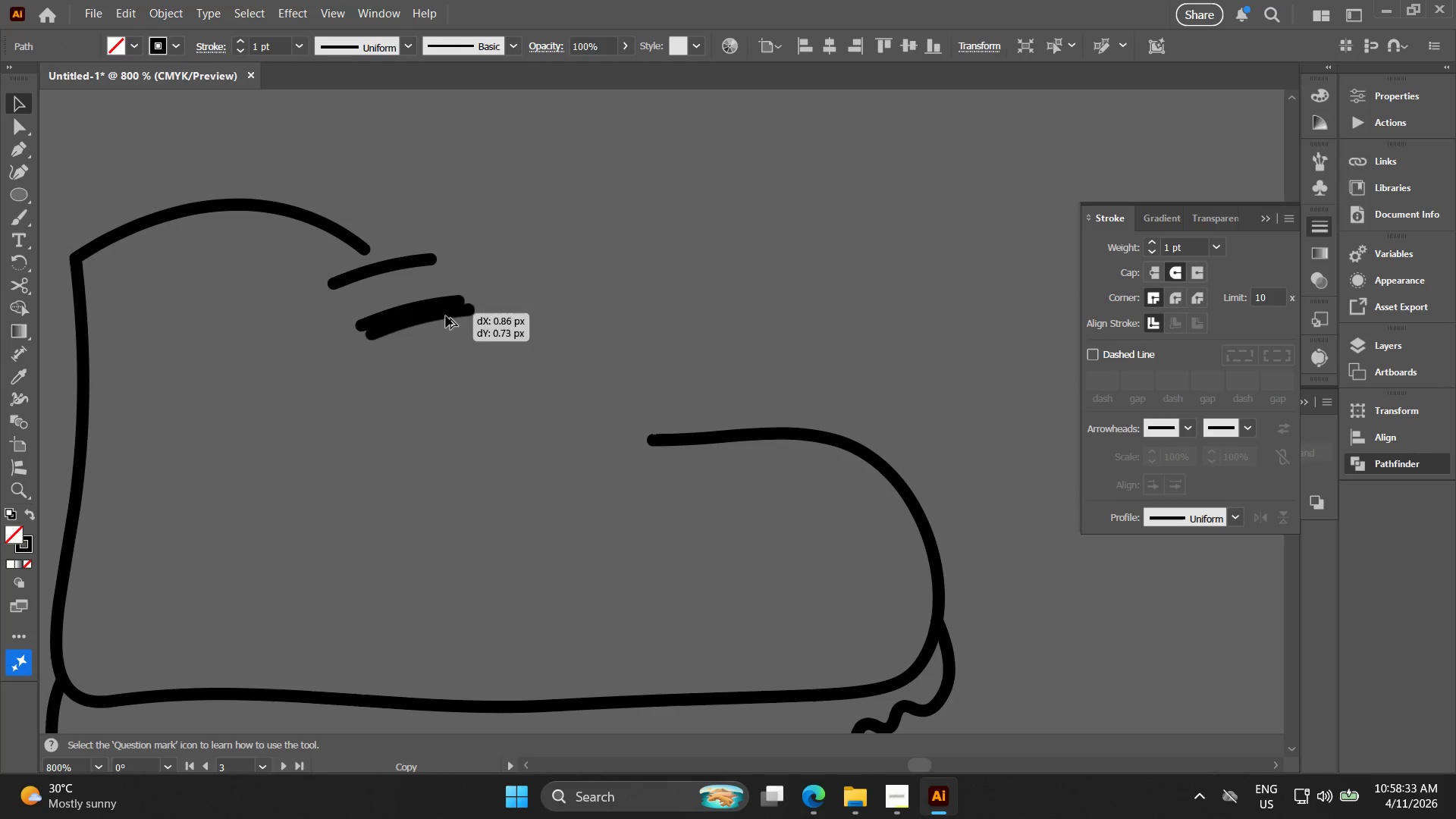 
hold_key(key=AltLeft, duration=1.26)
 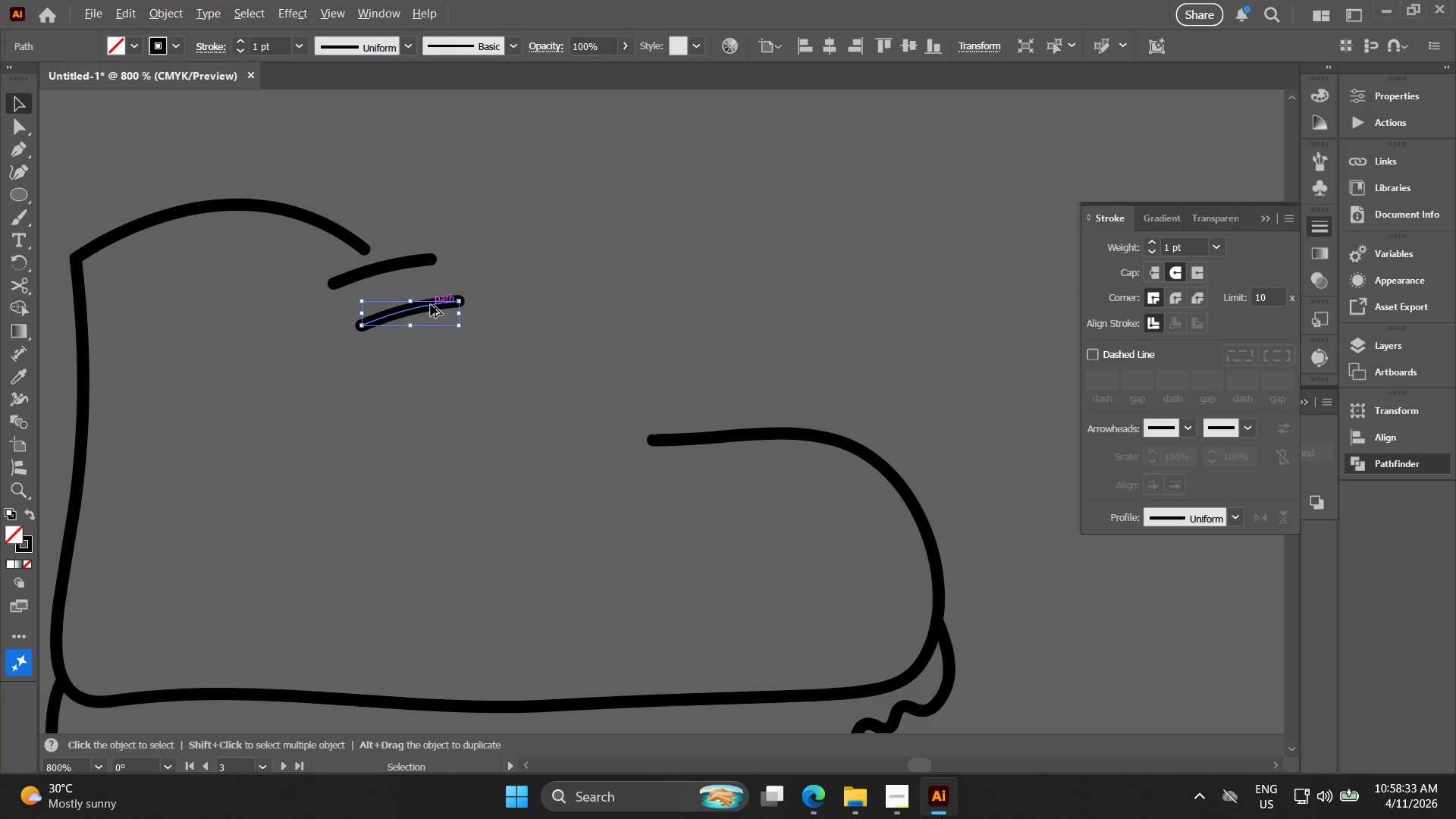 
hold_key(key=AltLeft, duration=1.5)
left_click_drag(start_coordinate=[433, 306], to_coordinate=[482, 348])
 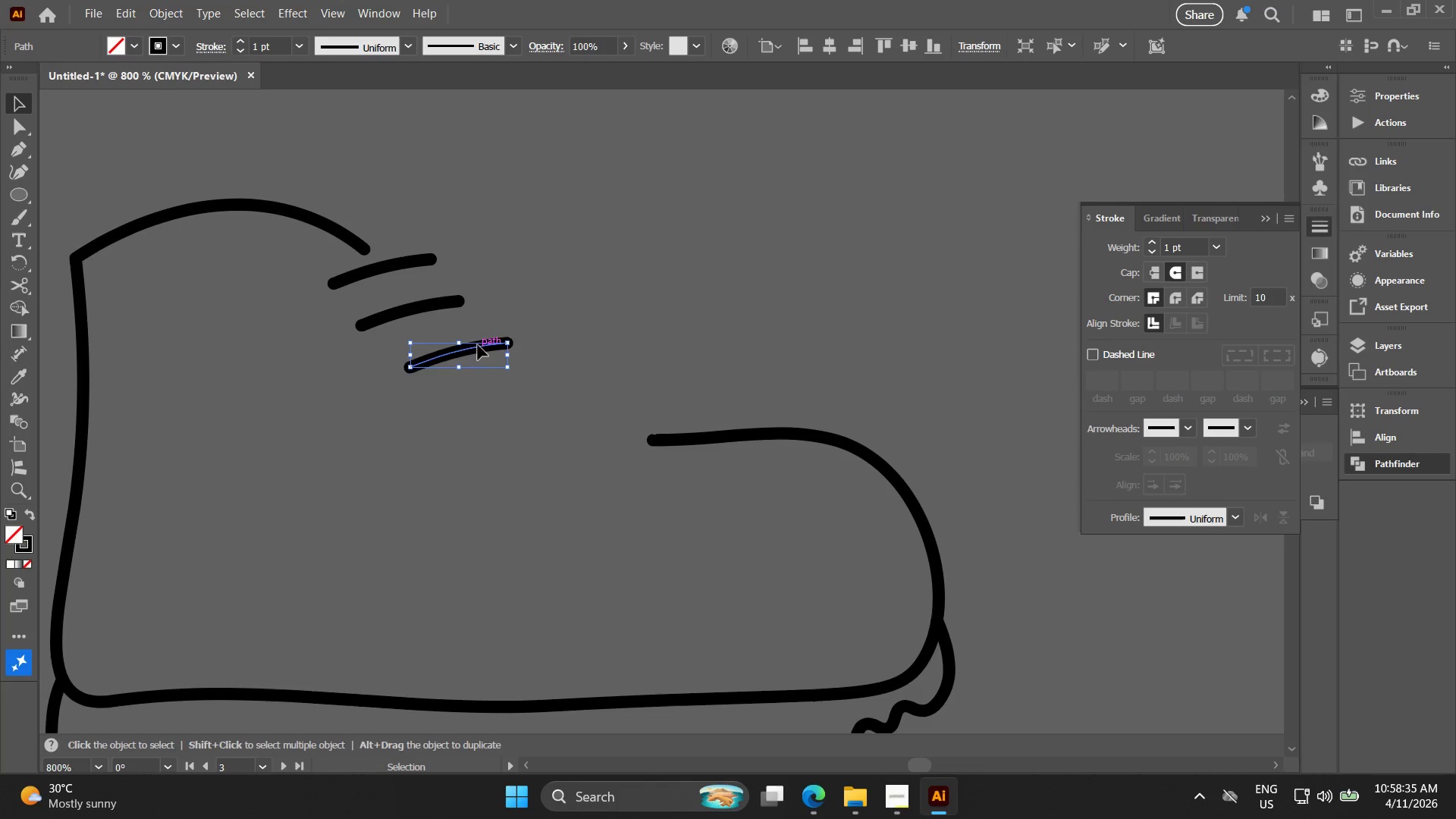 
key(Alt+AltLeft)
 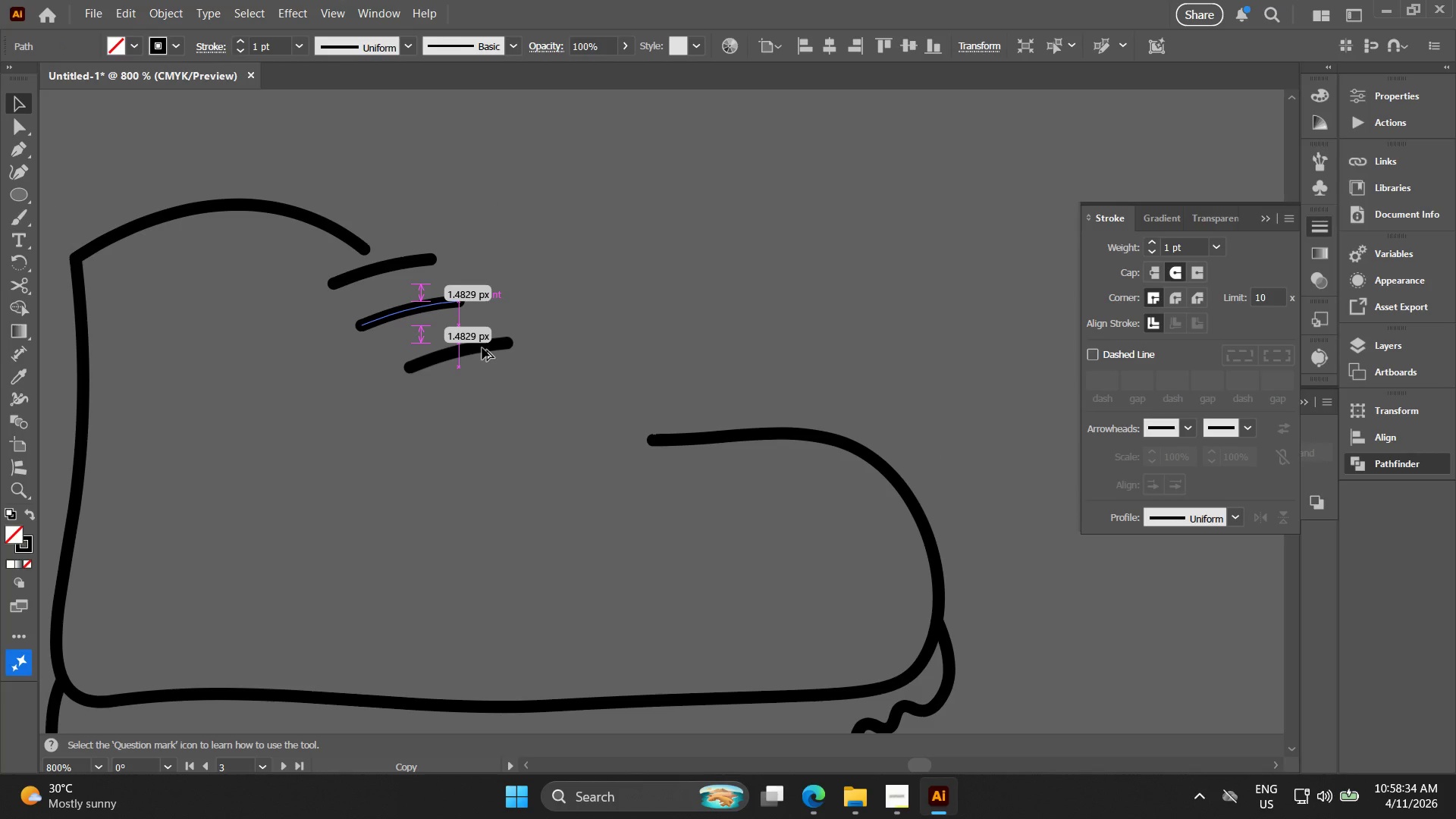 
key(Alt+AltLeft)
 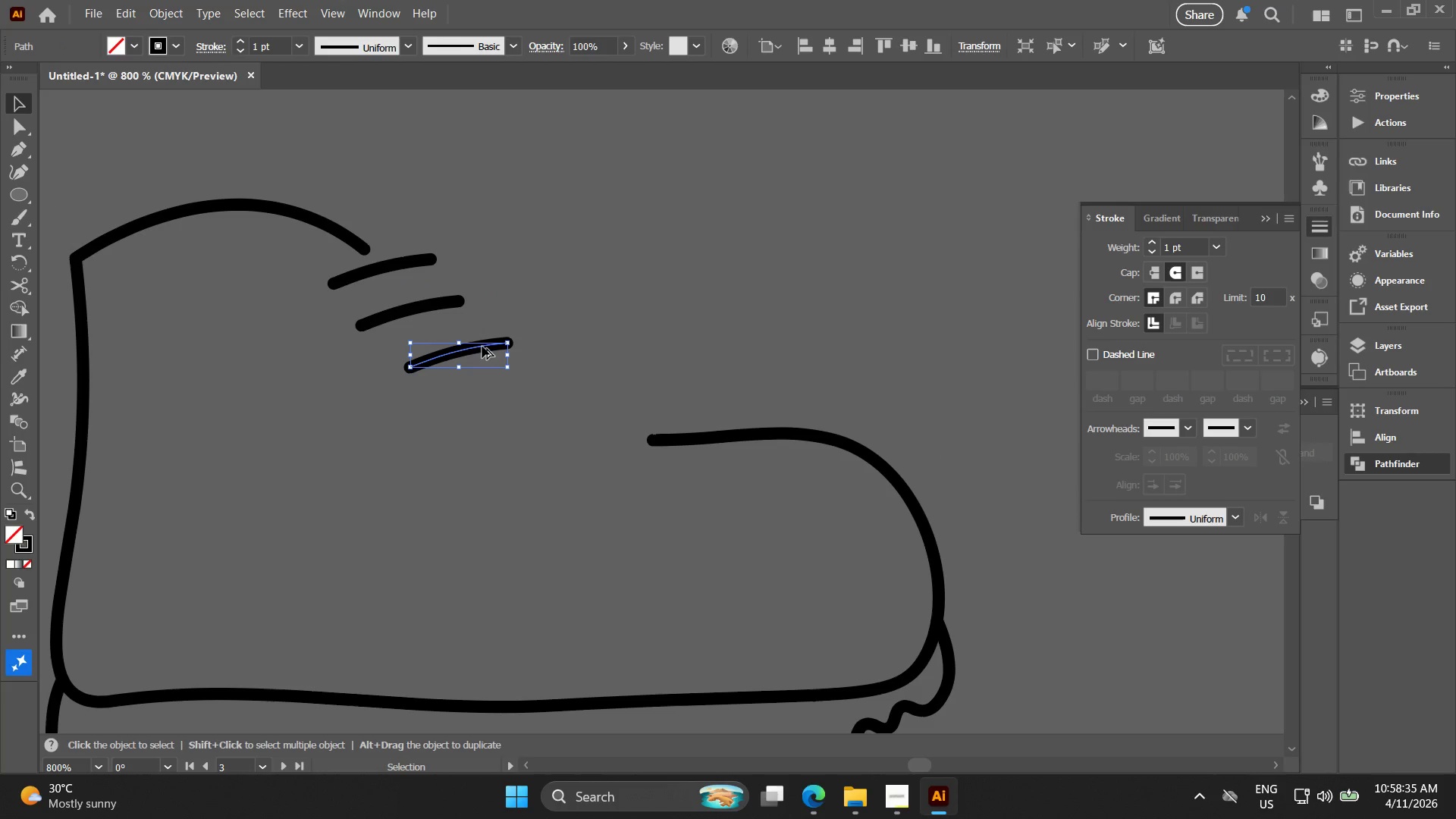 
key(Alt+AltLeft)
 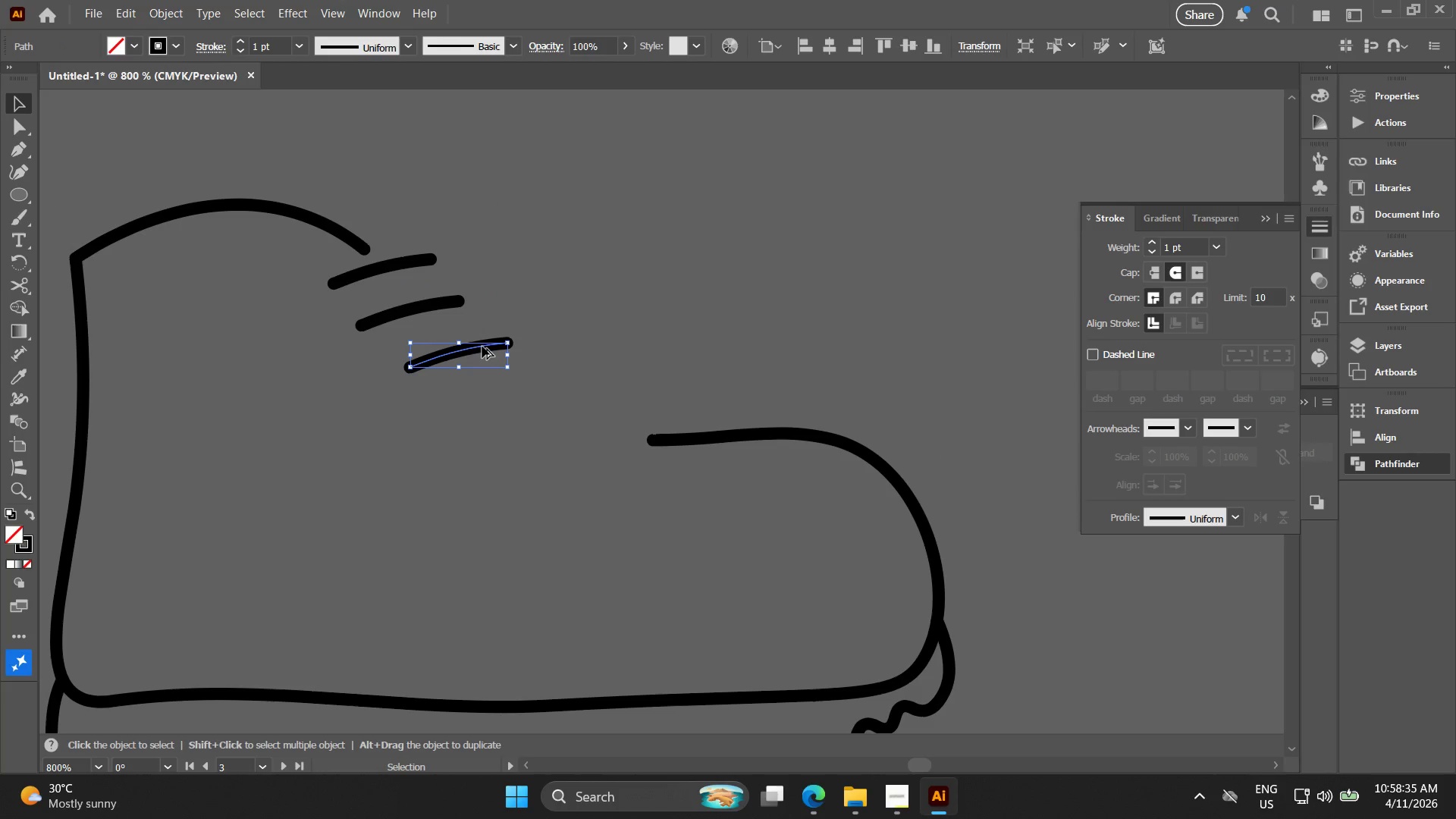 
key(Alt+AltLeft)
 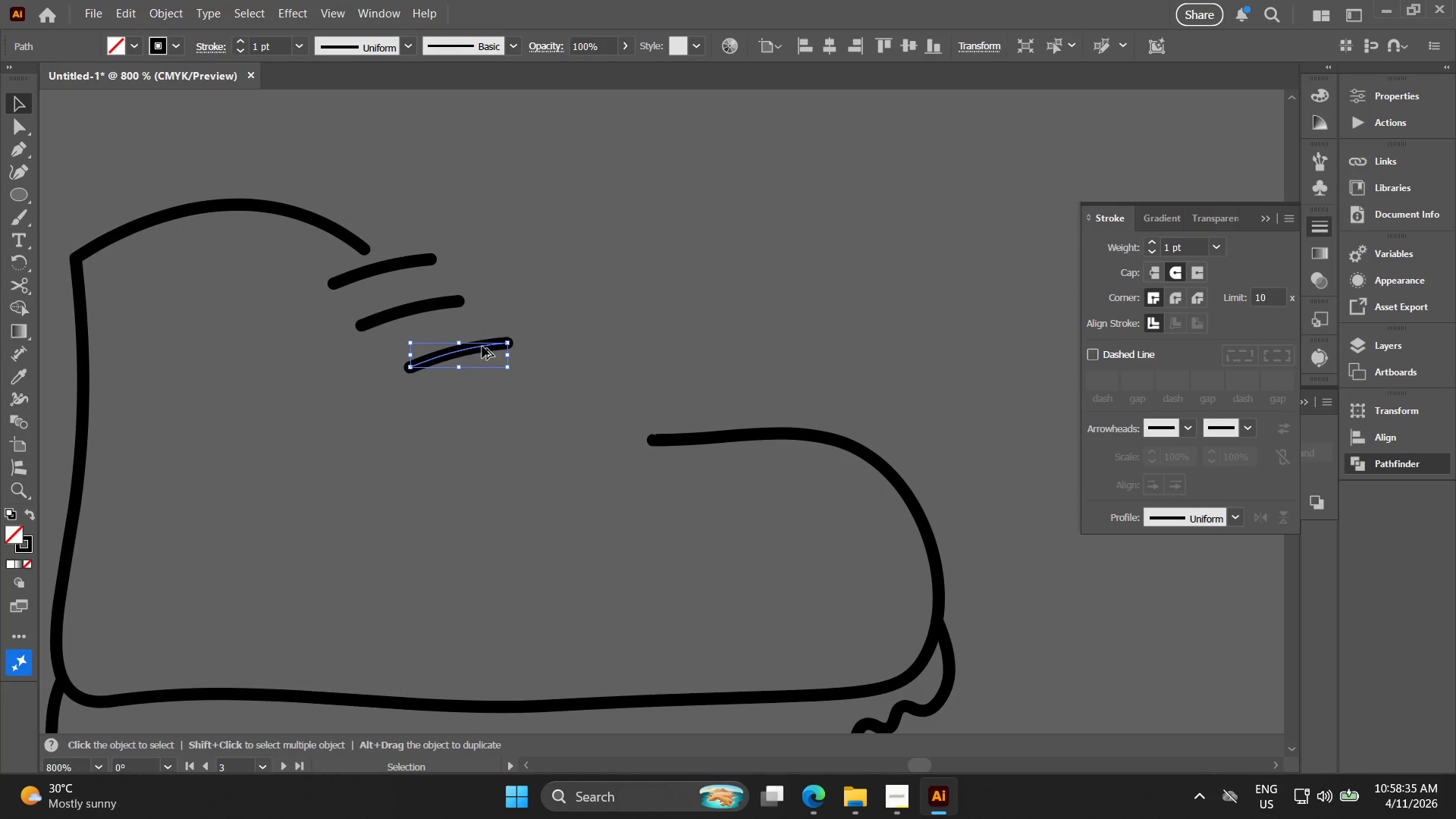 
key(Alt+AltLeft)
 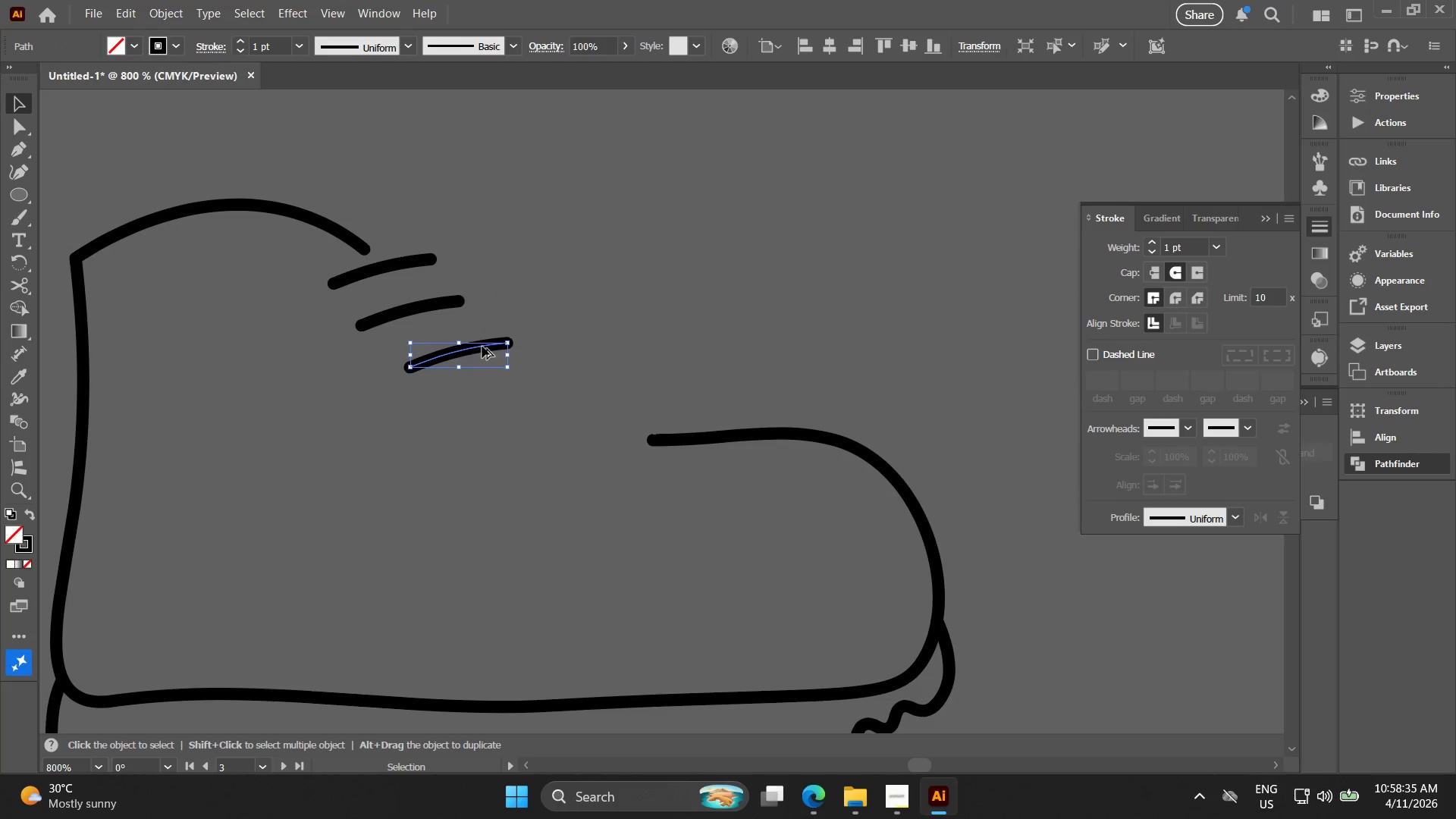 
key(Alt+AltLeft)
 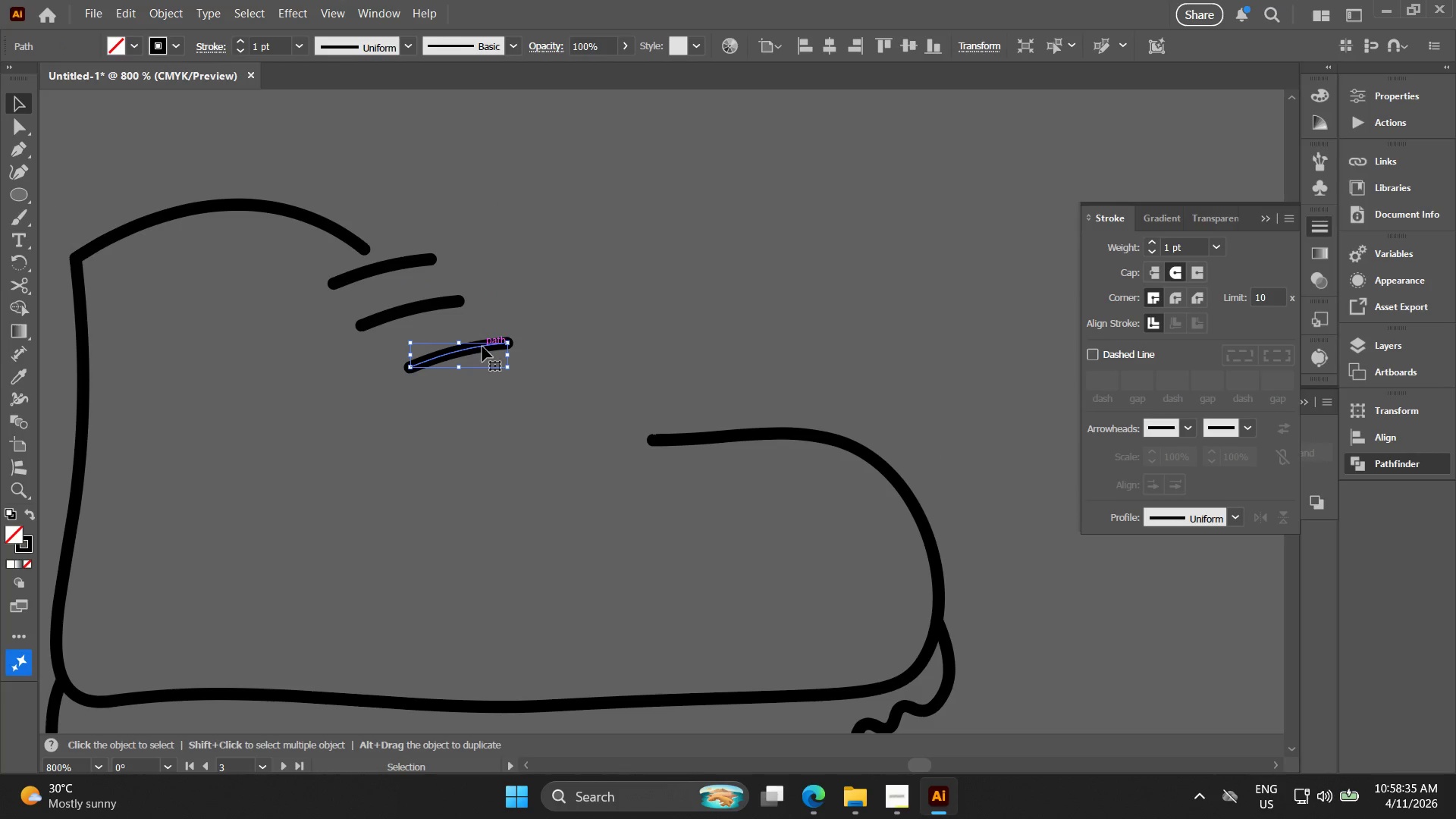 
key(Alt+AltLeft)
 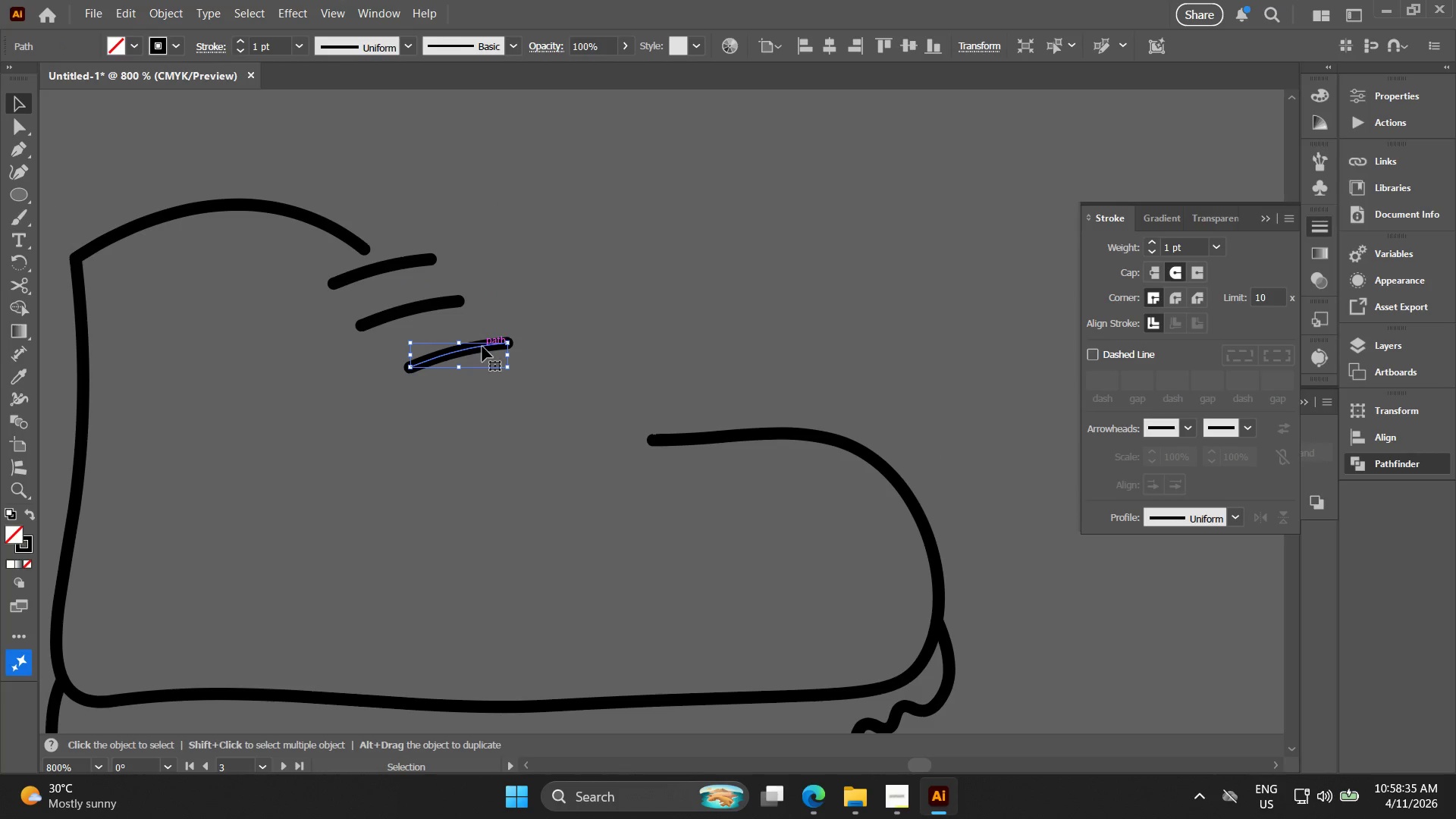 
key(Alt+AltLeft)
 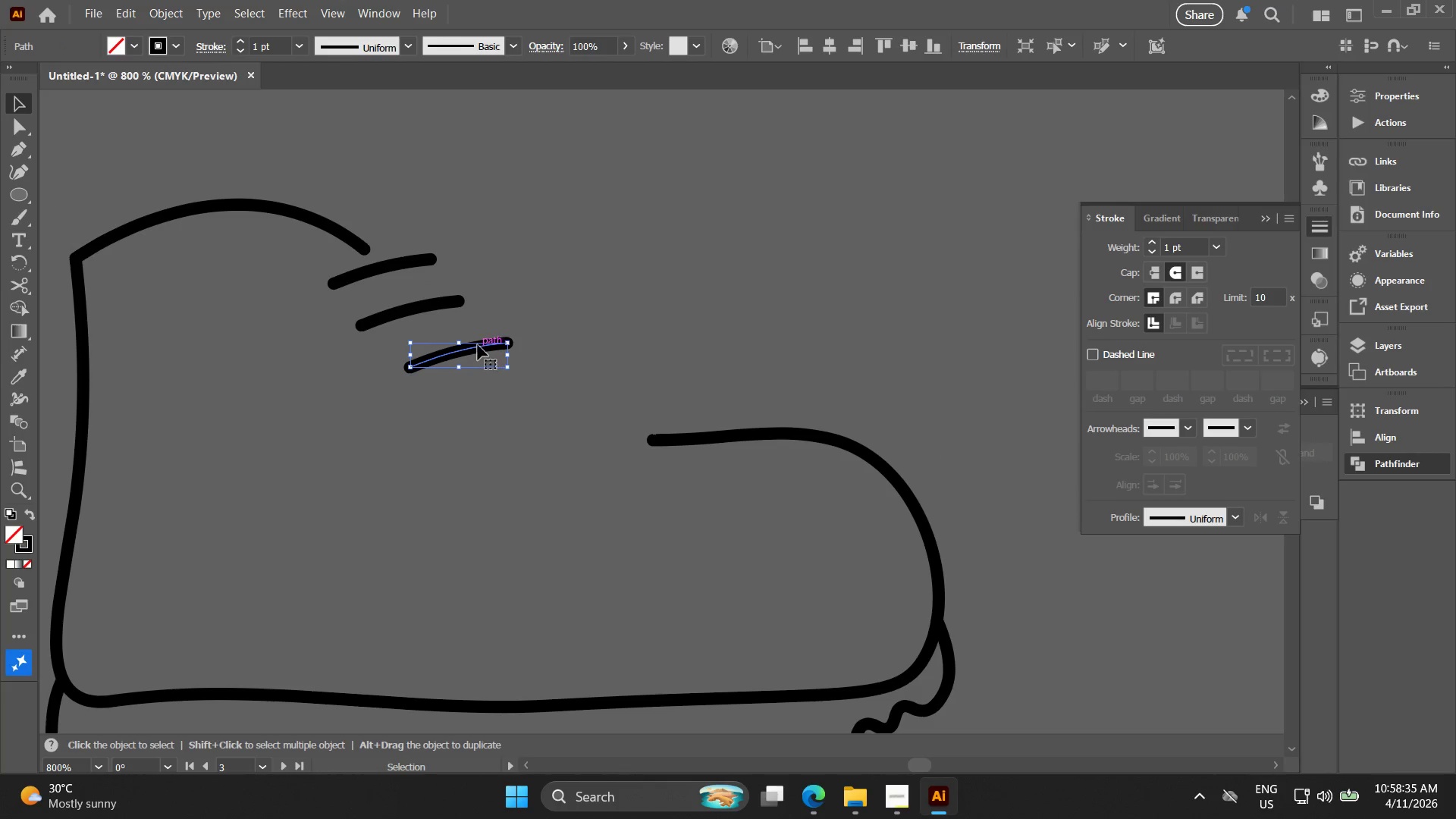 
hold_key(key=AltLeft, duration=1.53)
left_click_drag(start_coordinate=[478, 345], to_coordinate=[537, 379])
 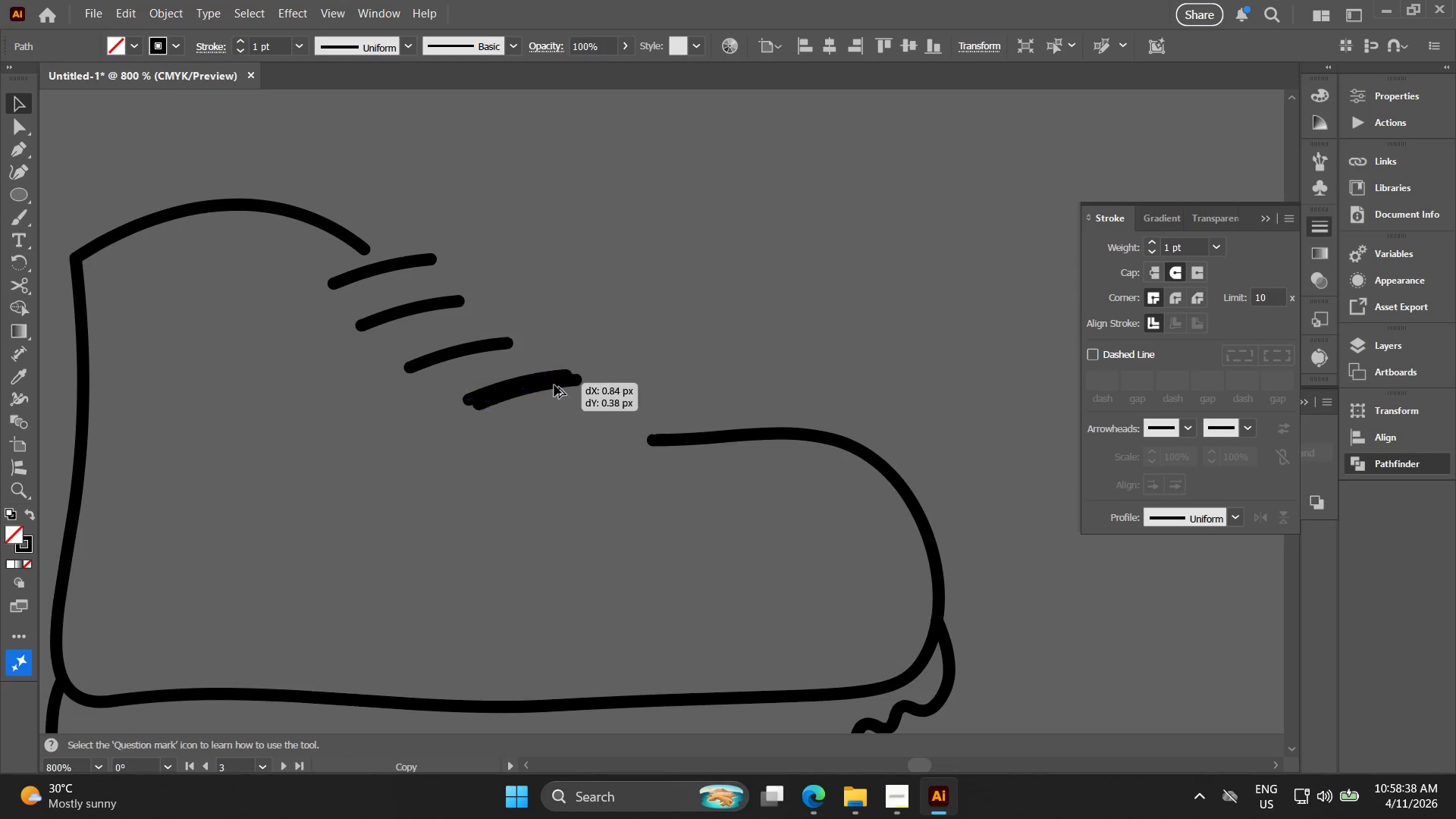 
hold_key(key=AltLeft, duration=1.33)
 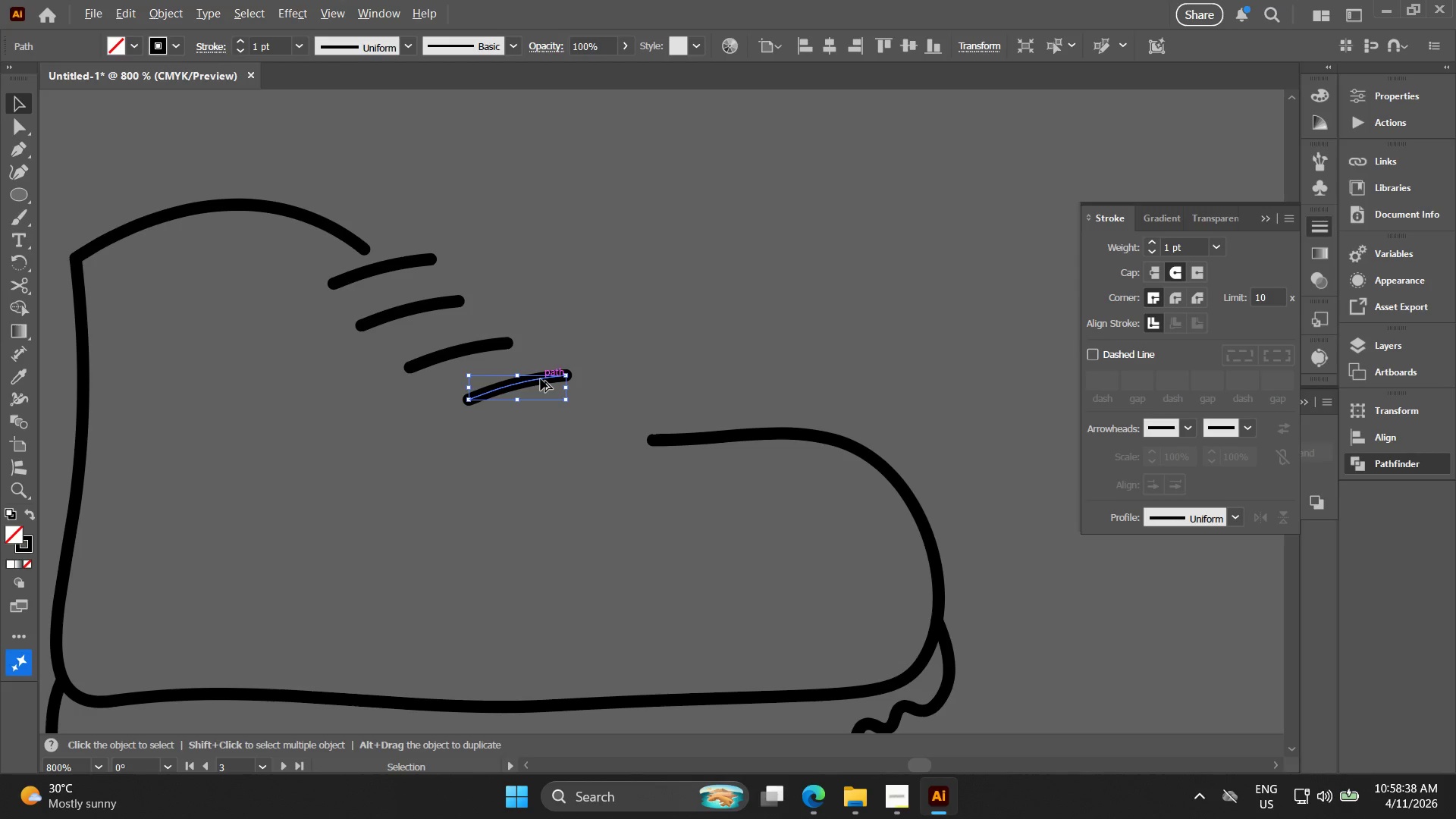 
hold_key(key=AltLeft, duration=1.5)
left_click_drag(start_coordinate=[541, 379], to_coordinate=[588, 411])
 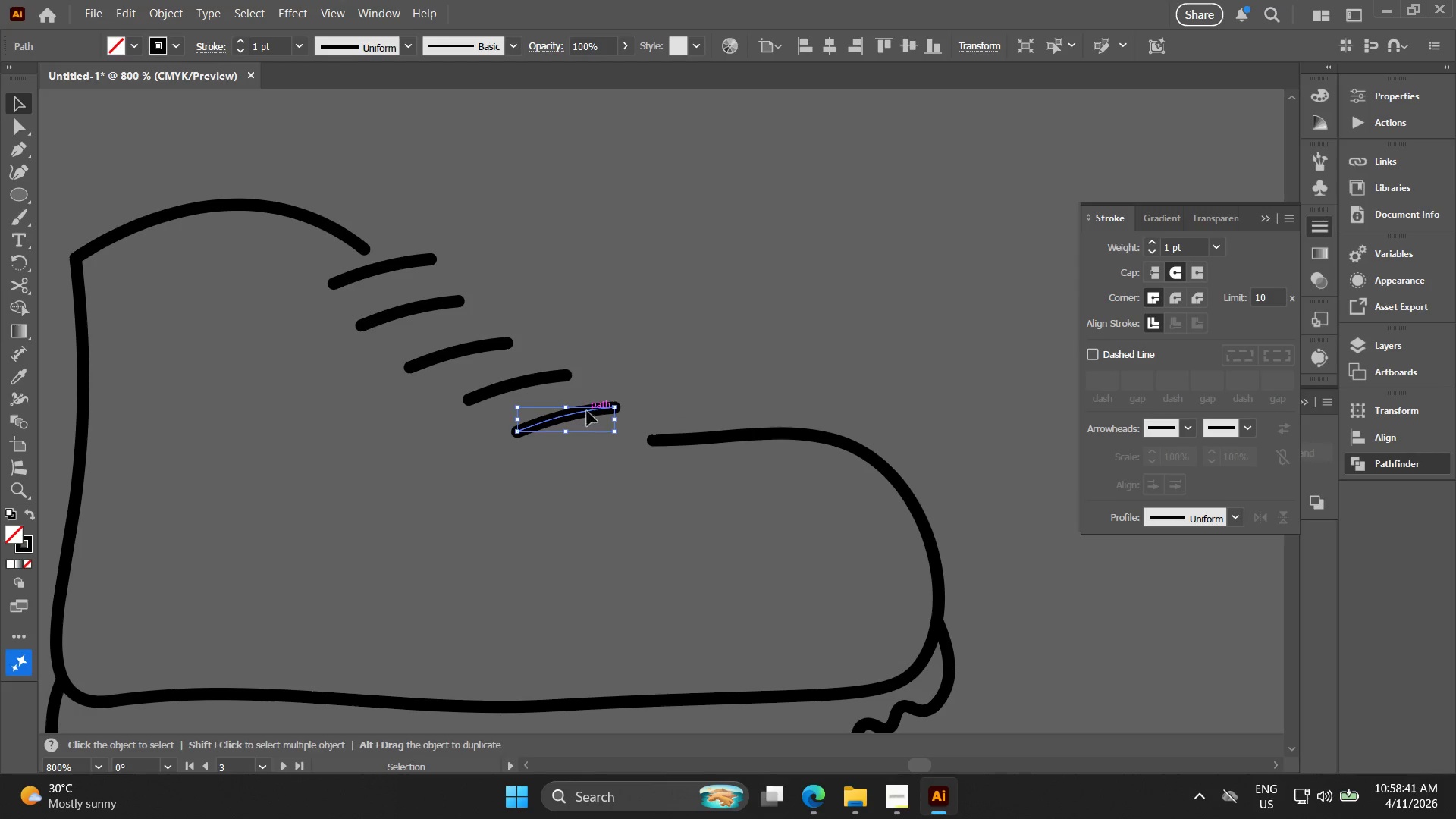 
hold_key(key=AltLeft, duration=0.64)
 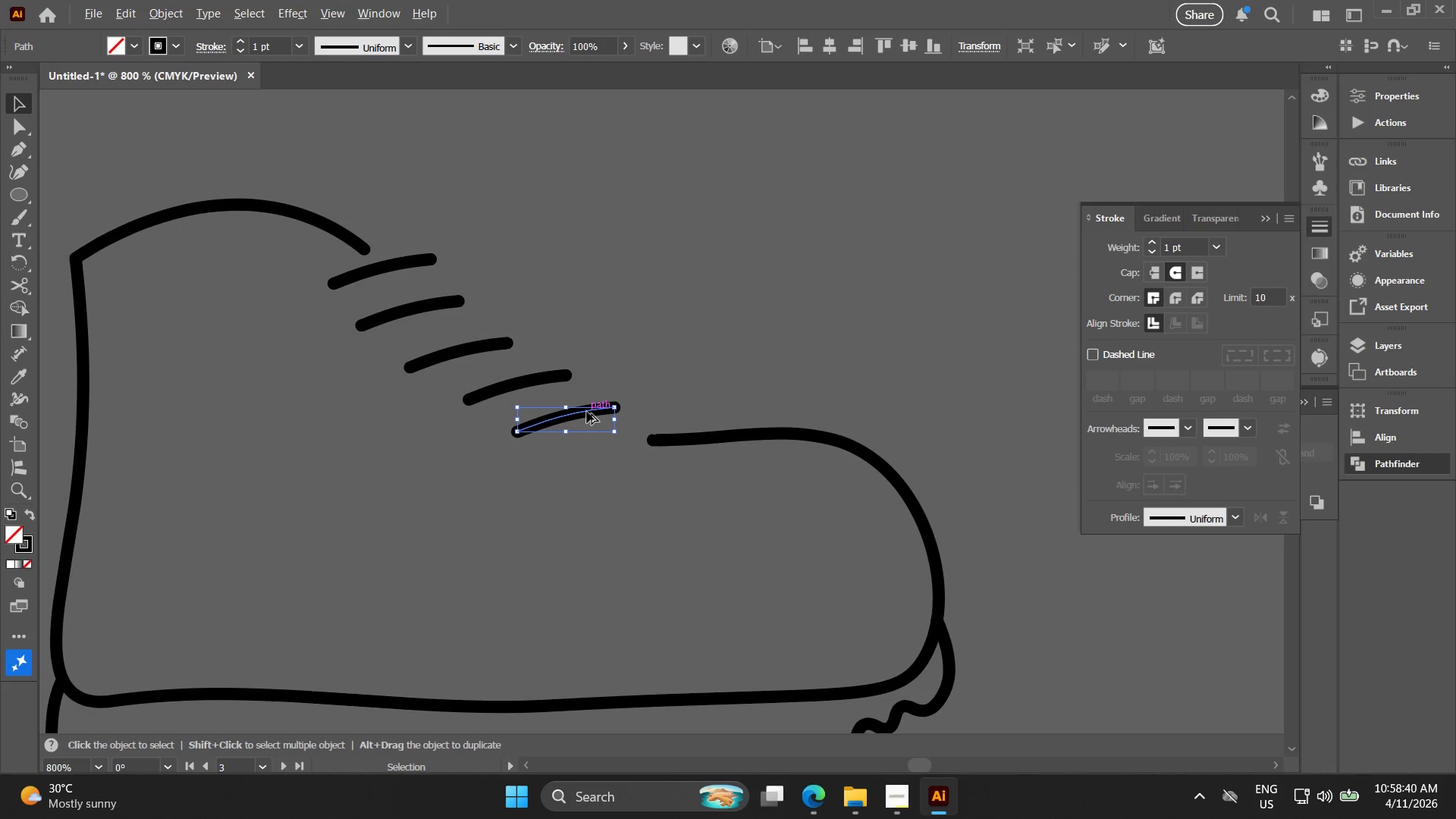 
hold_key(key=AltLeft, duration=1.44)
left_click_drag(start_coordinate=[587, 411], to_coordinate=[628, 428])
 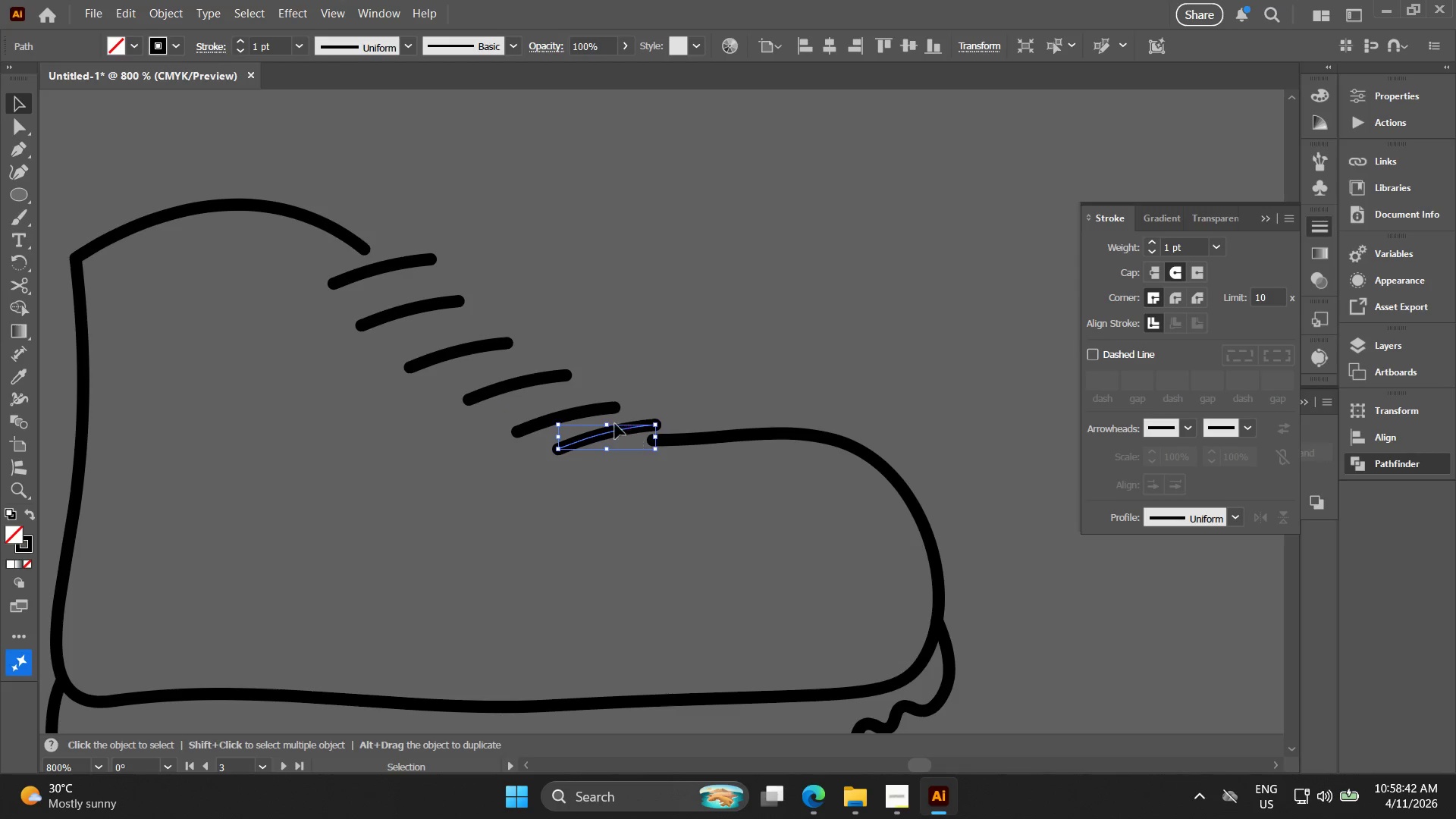 
key(Alt+AltLeft)
 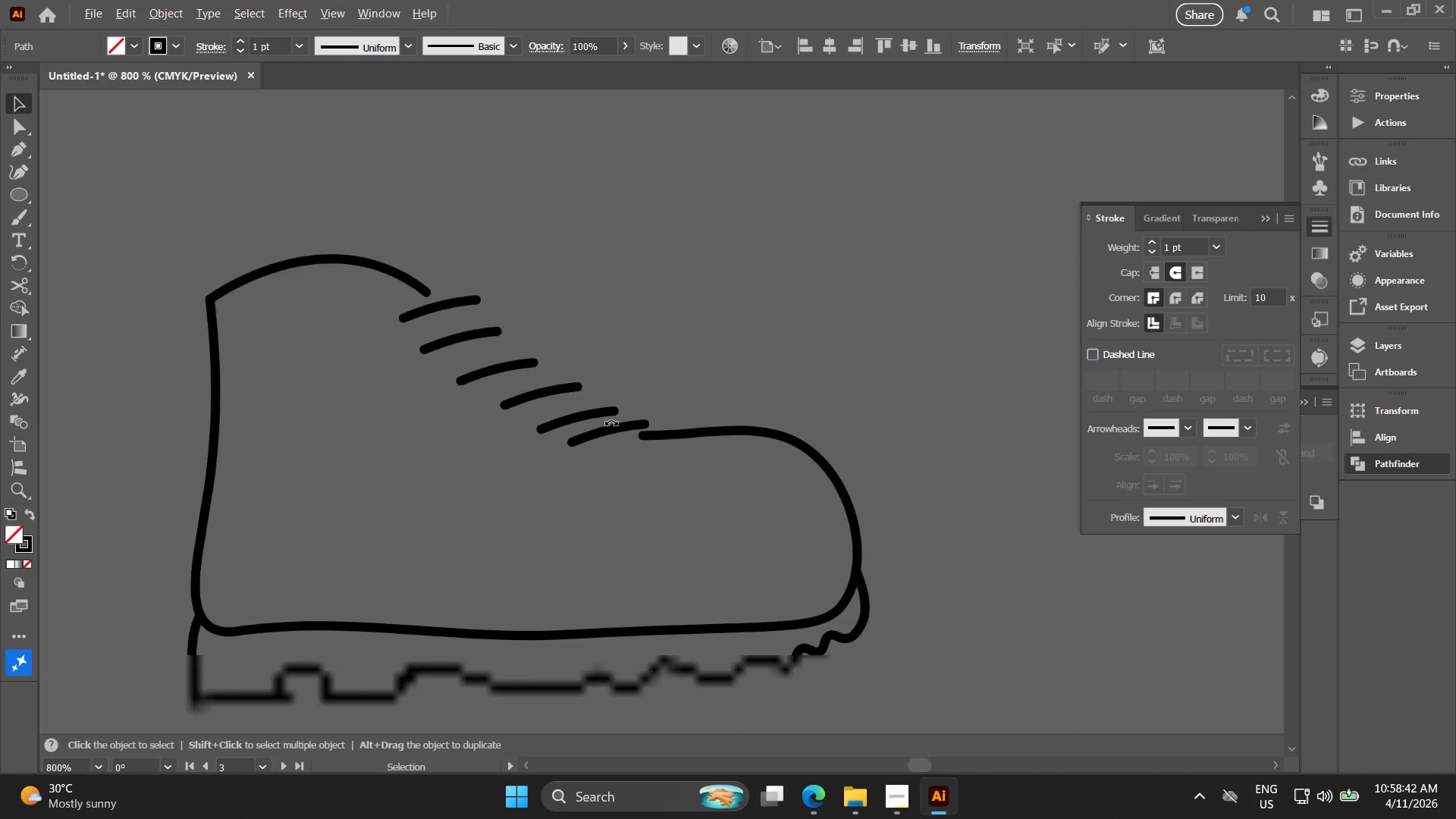 
scroll: coordinate [607, 423], scroll_direction: down, amount: 3.0
 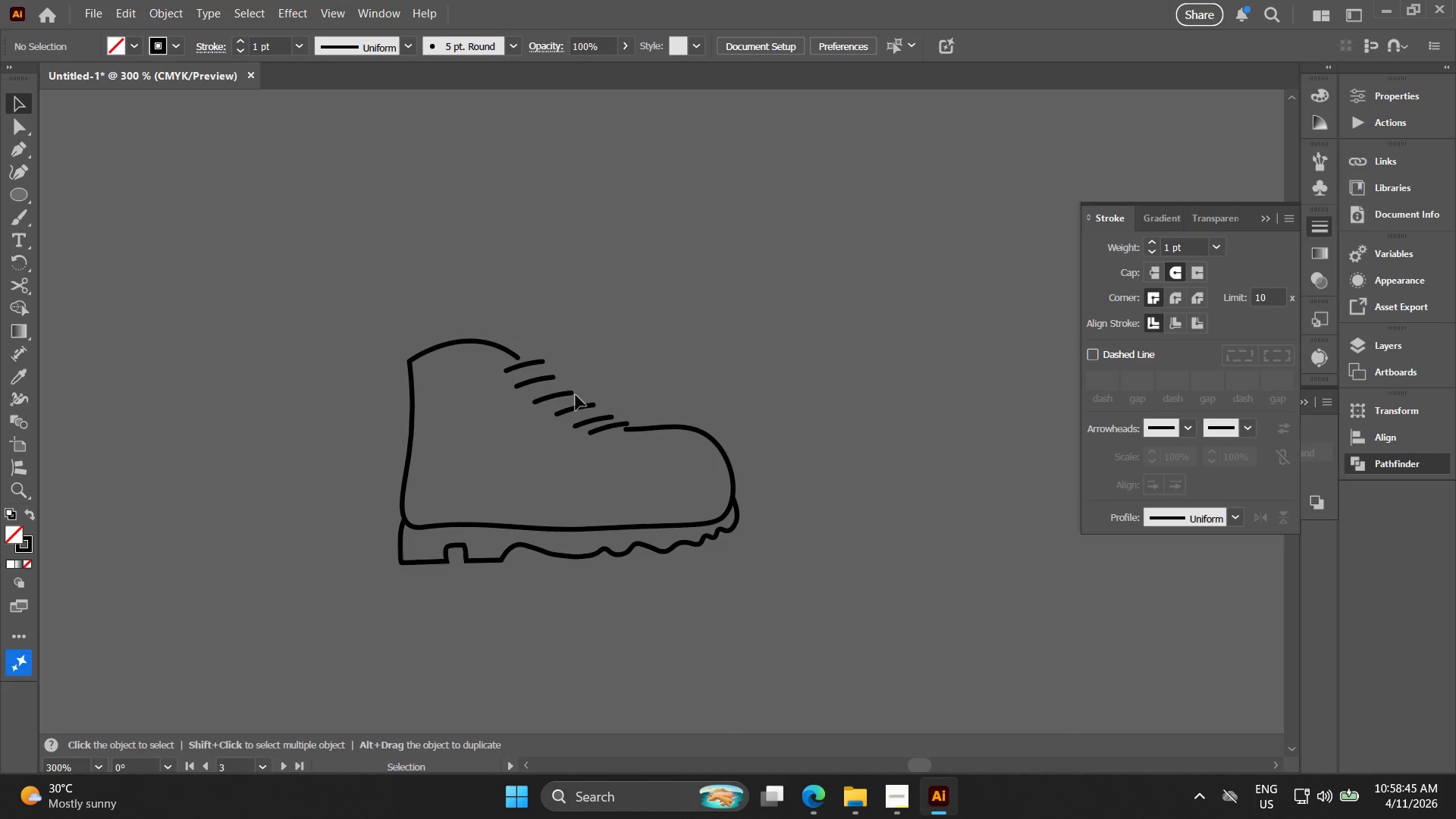 
left_click([458, 339])
 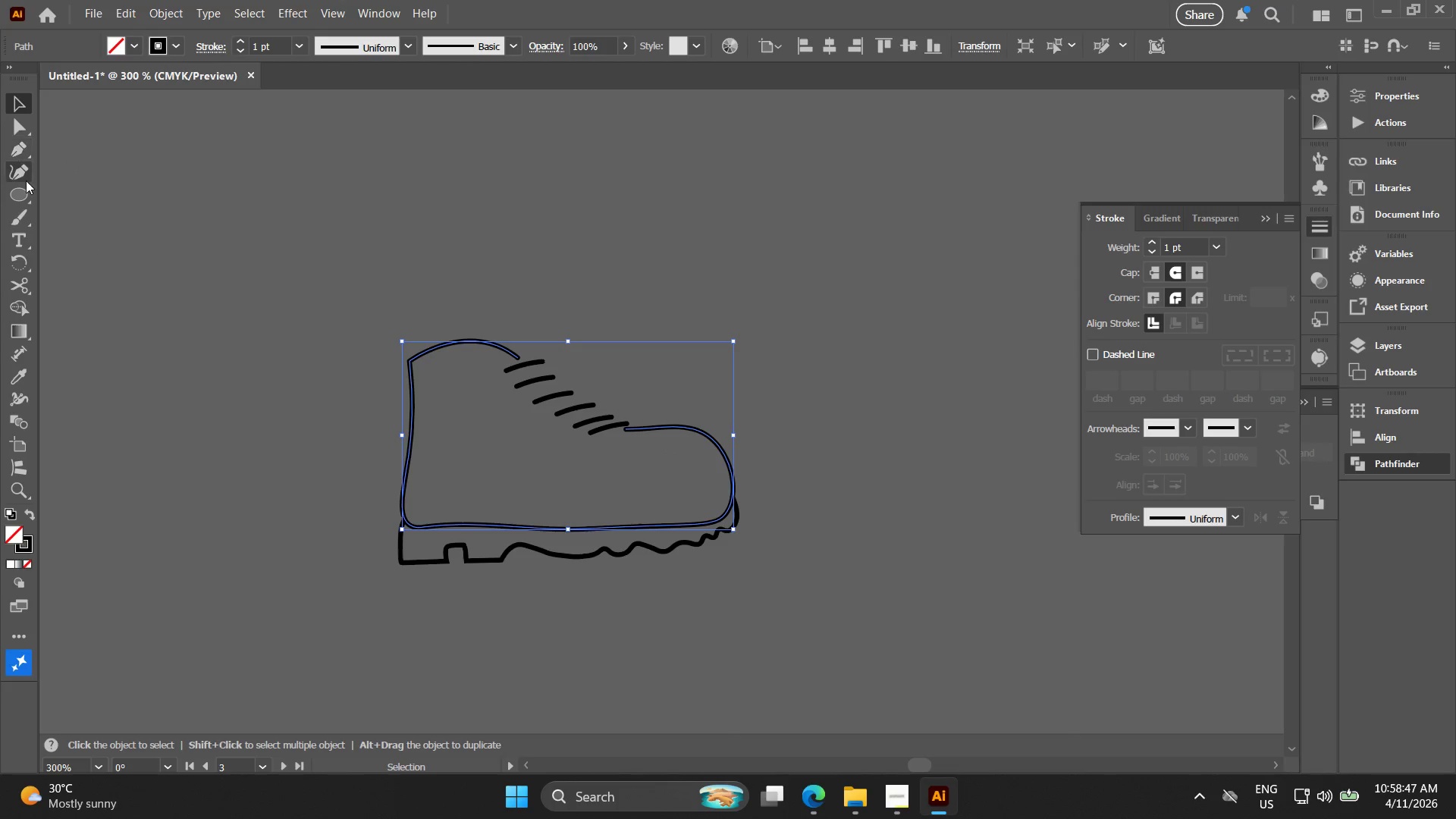 
left_click([22, 174])
 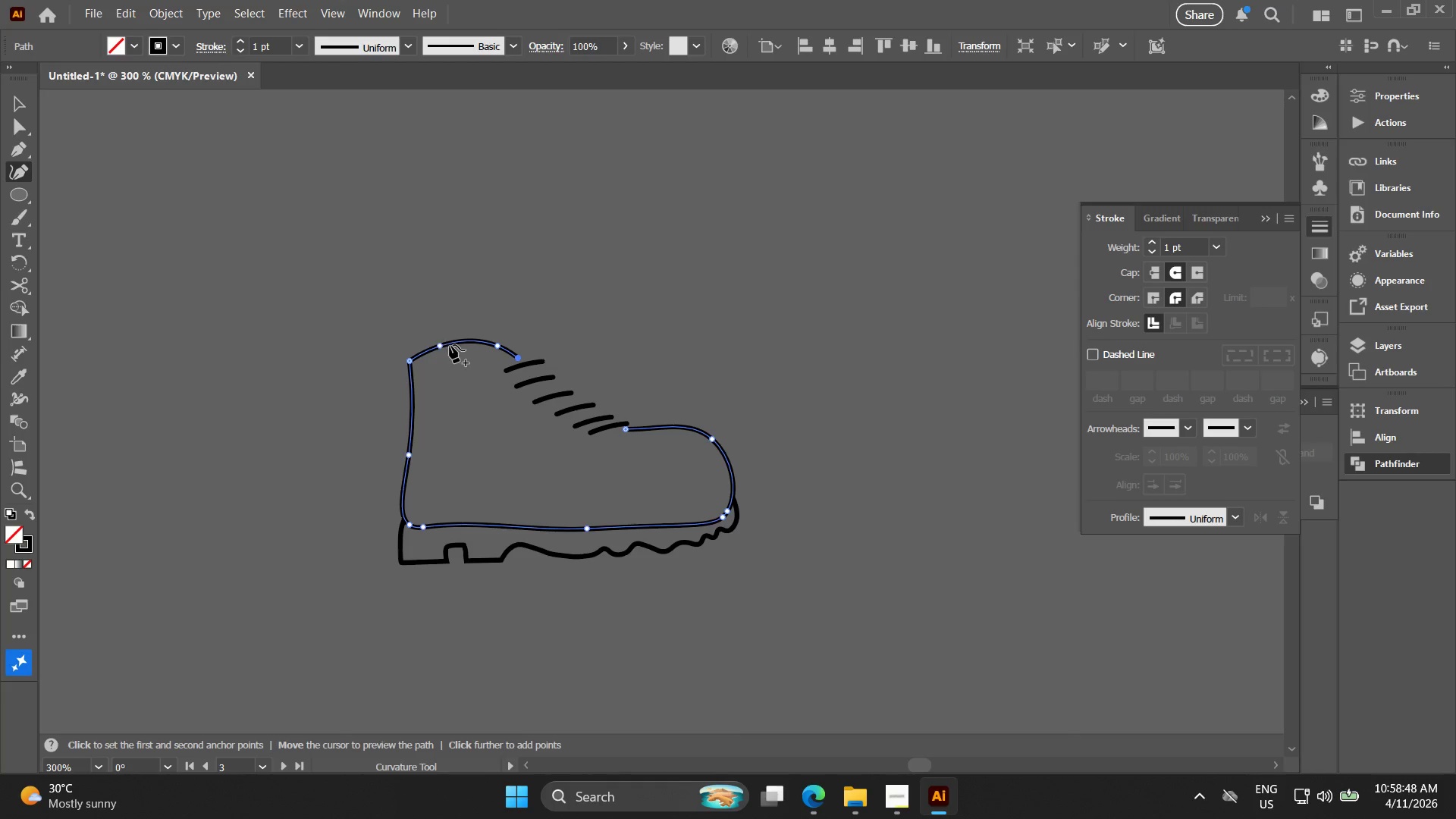 
left_click_drag(start_coordinate=[446, 345], to_coordinate=[461, 355])
 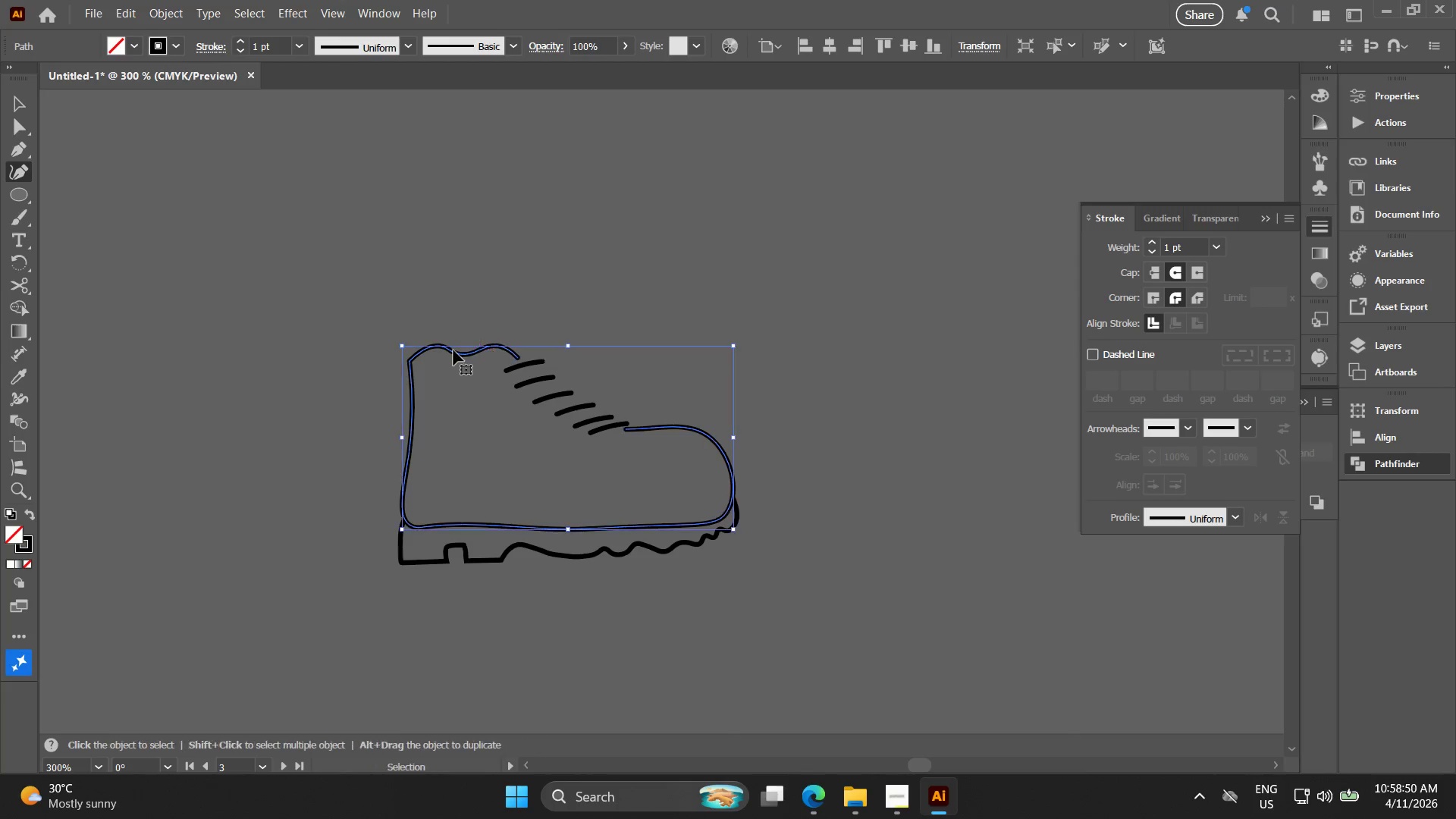 
key(Control+Z)
 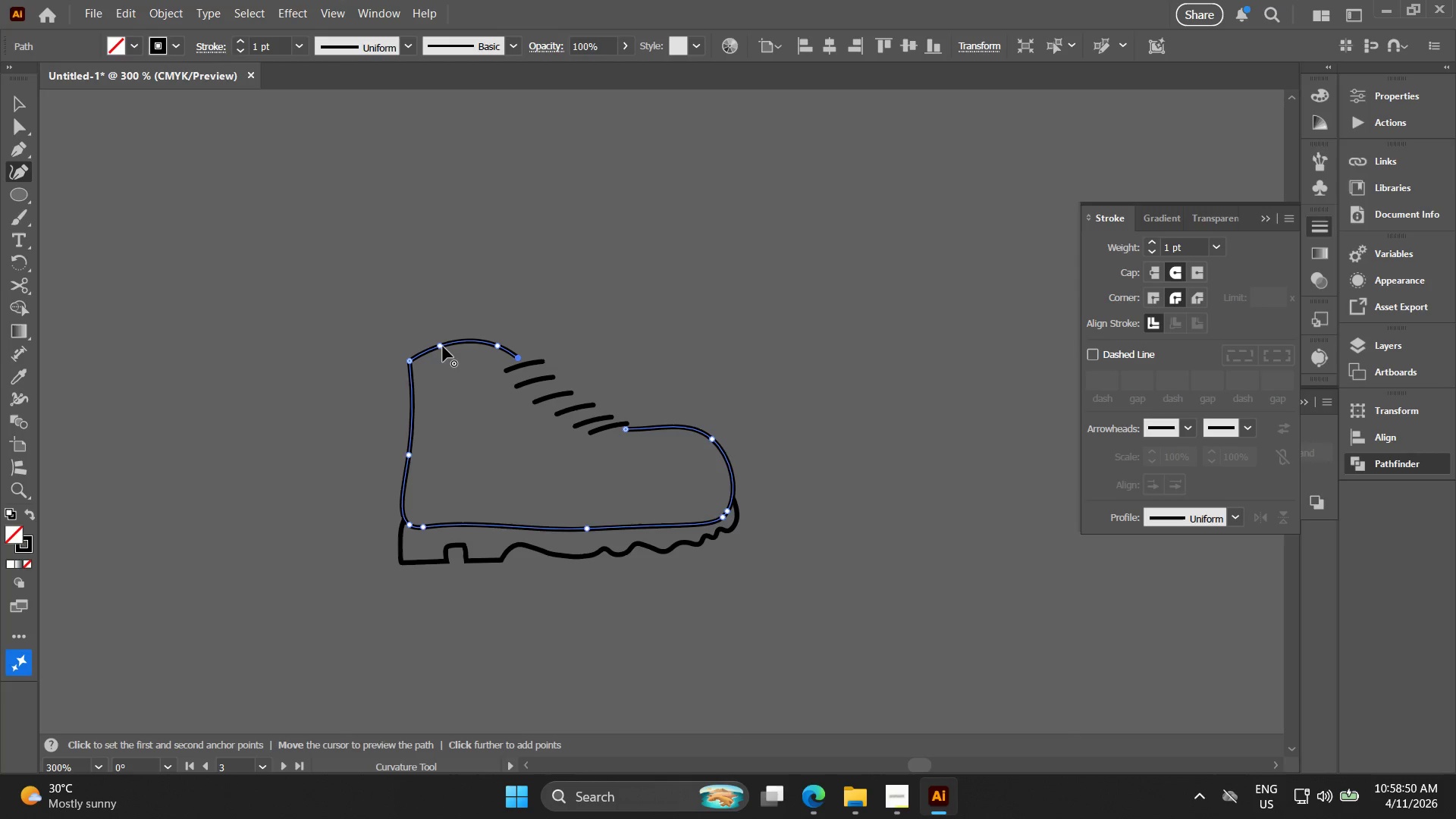 
left_click_drag(start_coordinate=[443, 347], to_coordinate=[446, 360])
 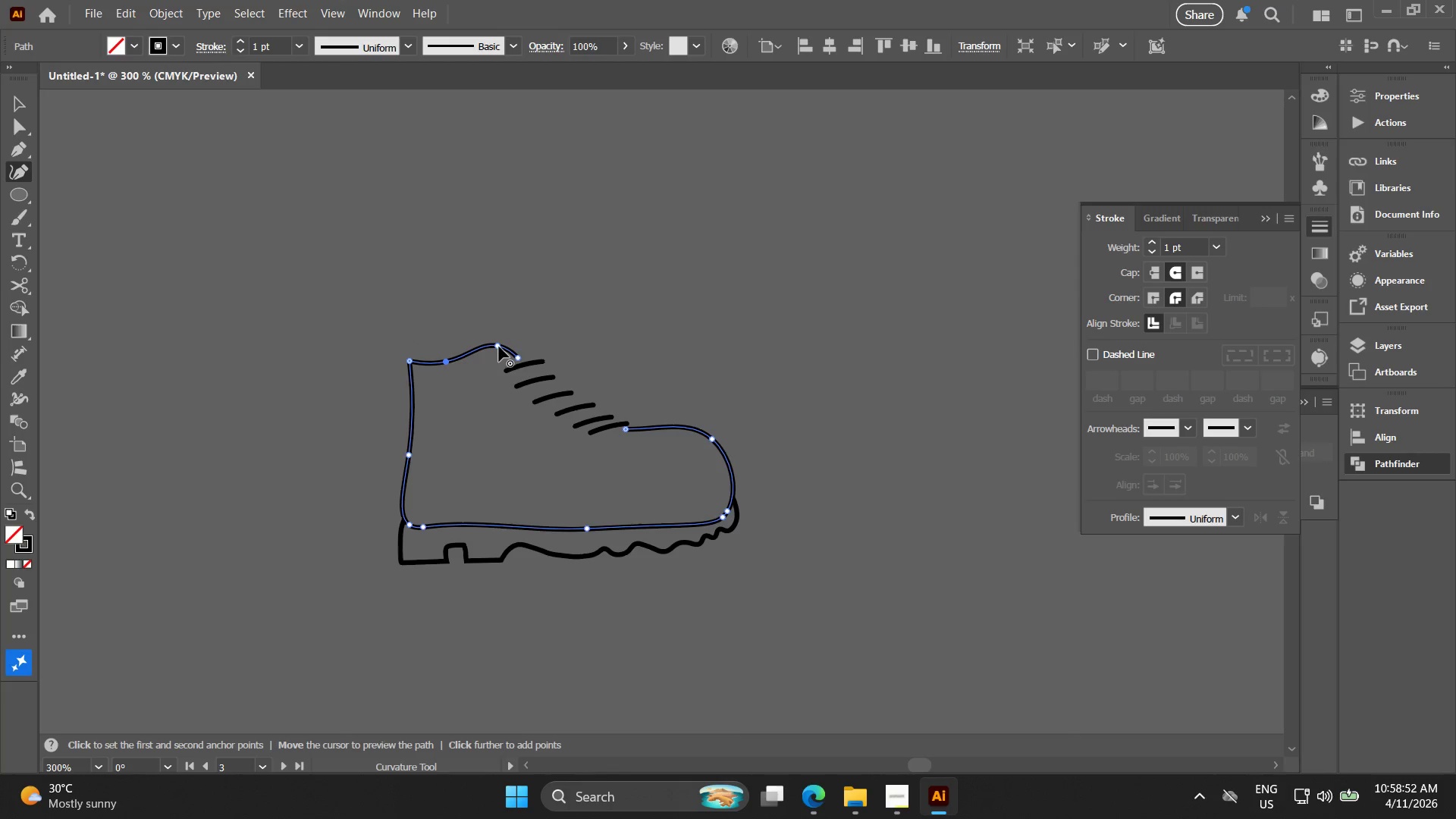 
left_click_drag(start_coordinate=[500, 346], to_coordinate=[507, 349])
 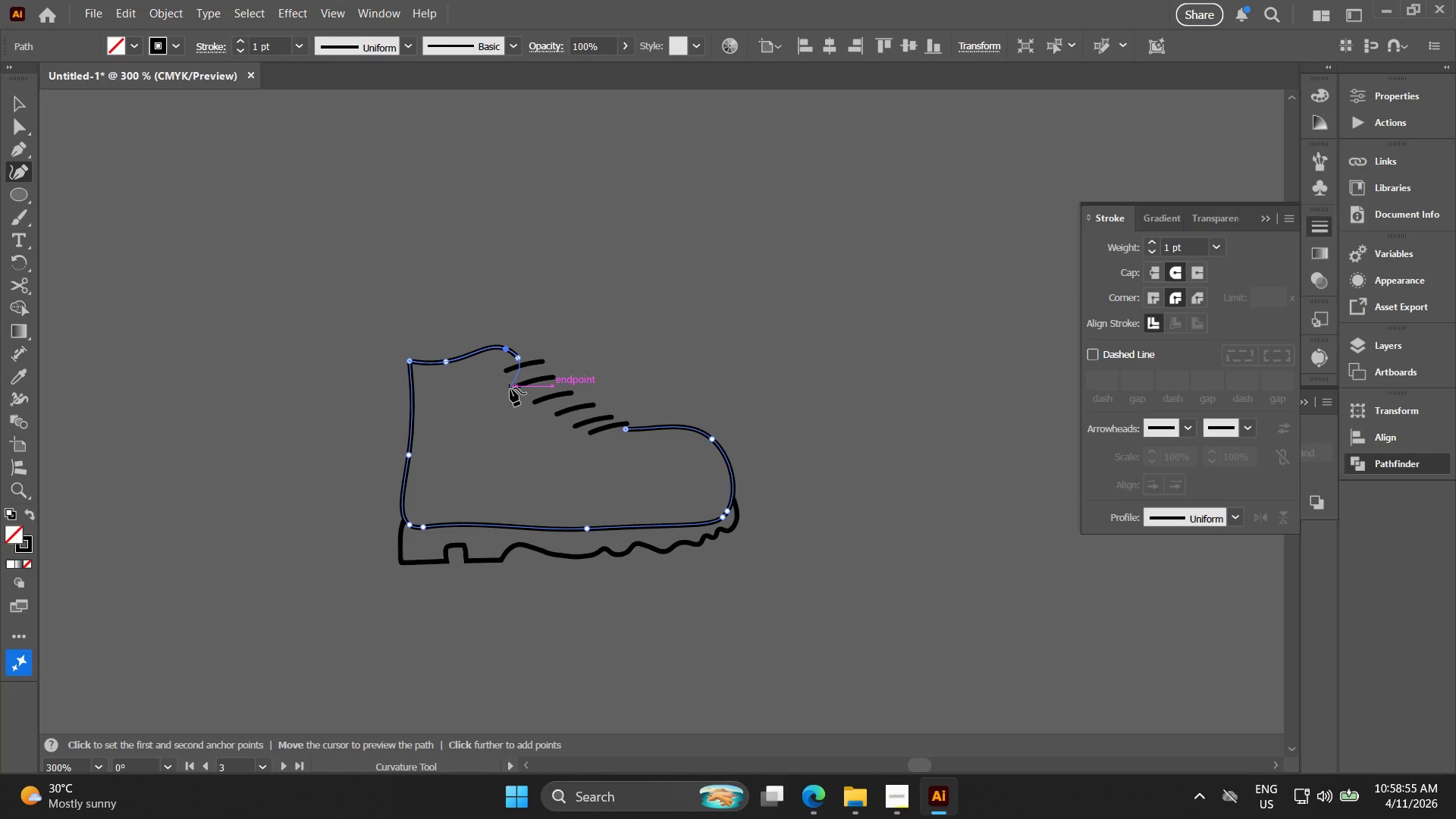 
key(Alt+AltLeft)
 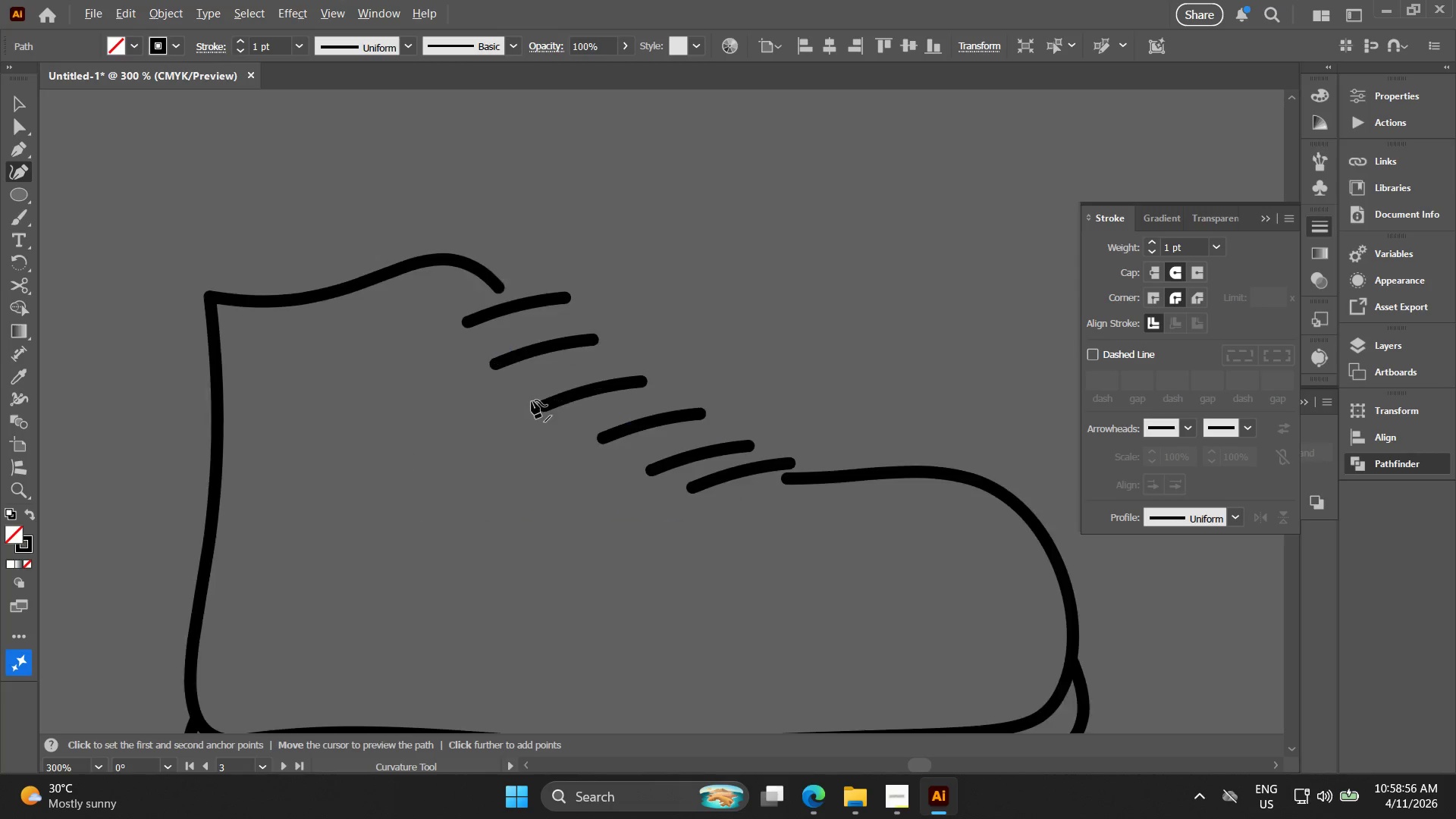 
scroll: coordinate [532, 400], scroll_direction: up, amount: 3.0
 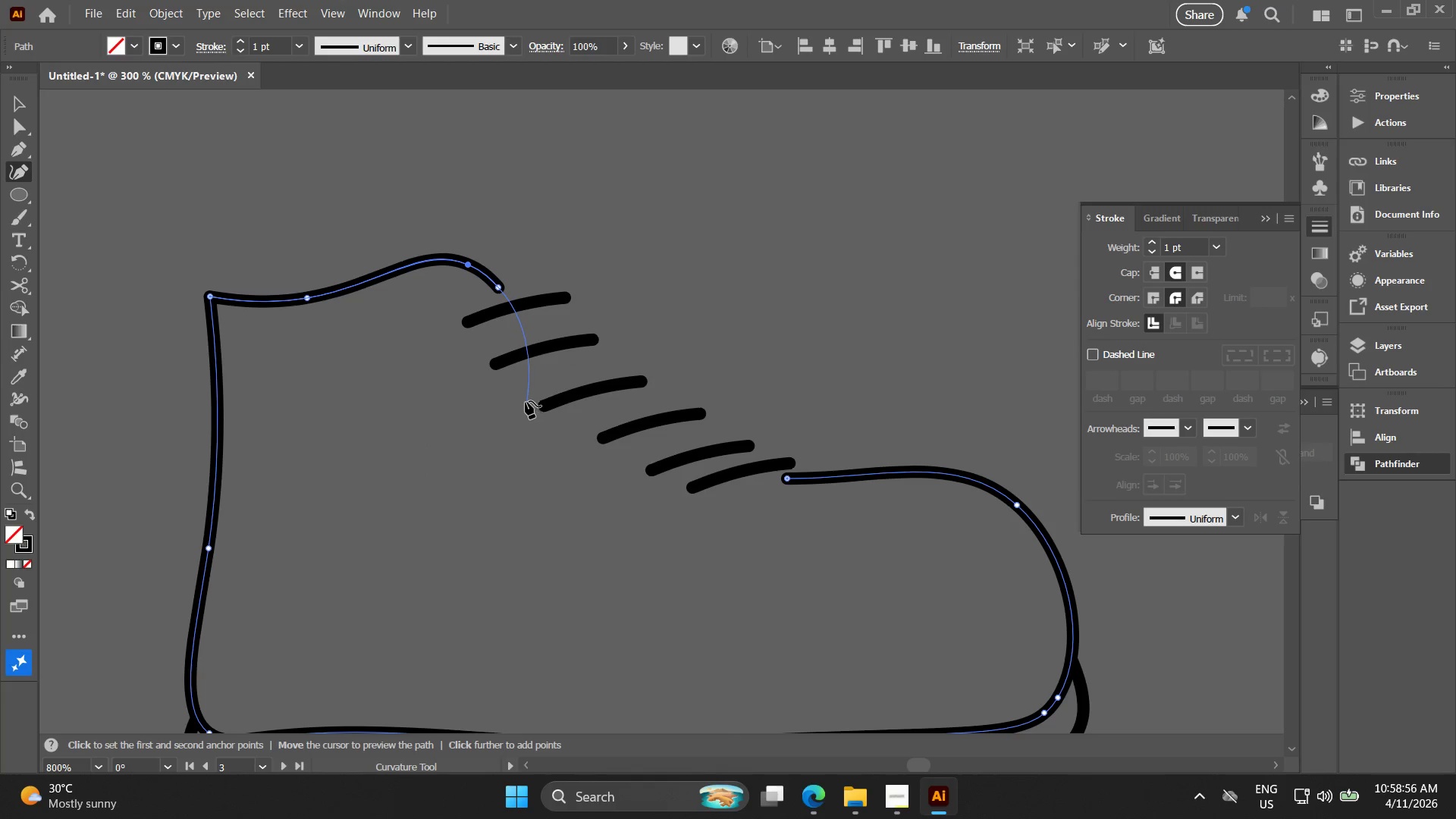 
key(V)
 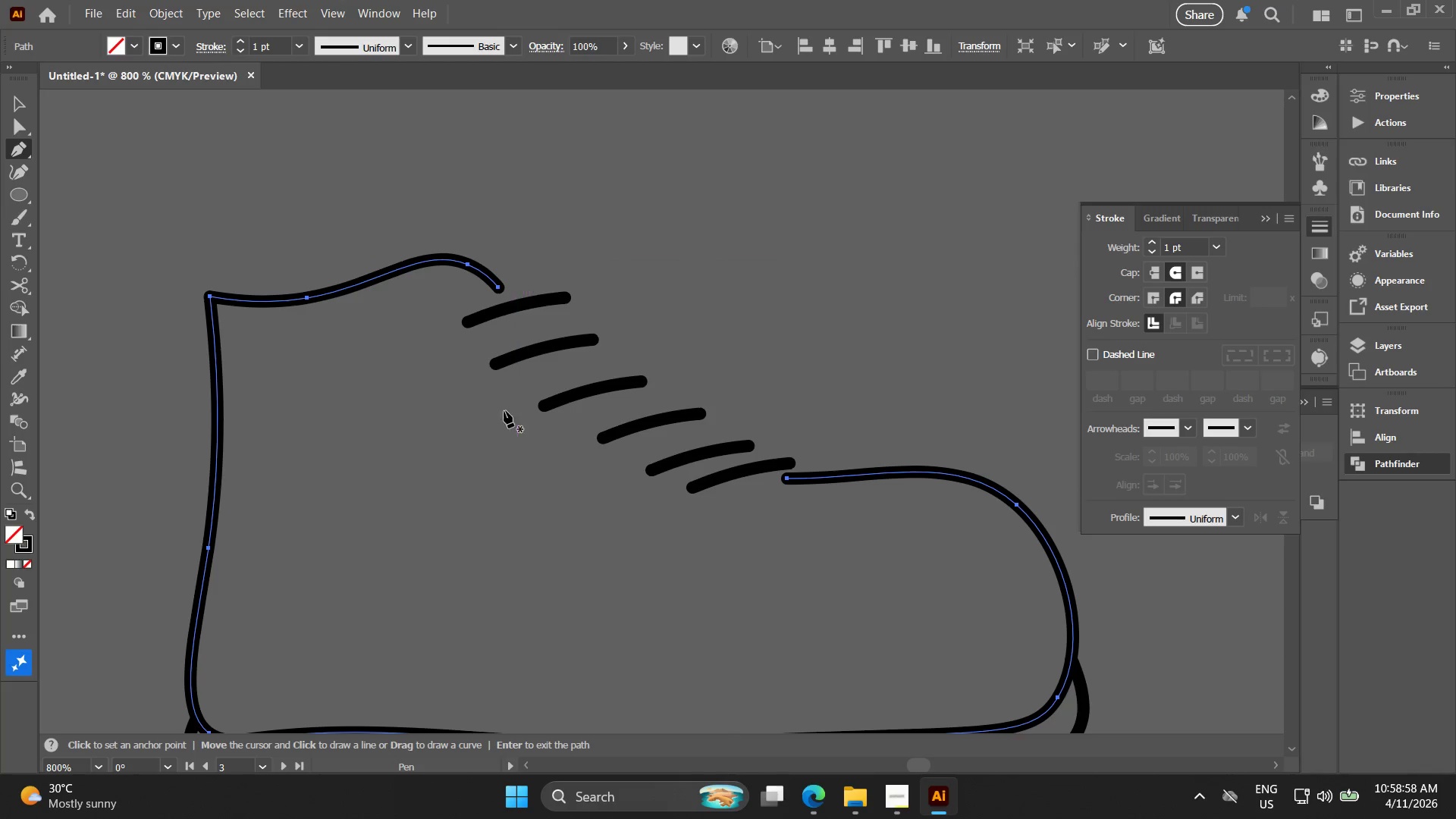 
left_click([447, 326])
 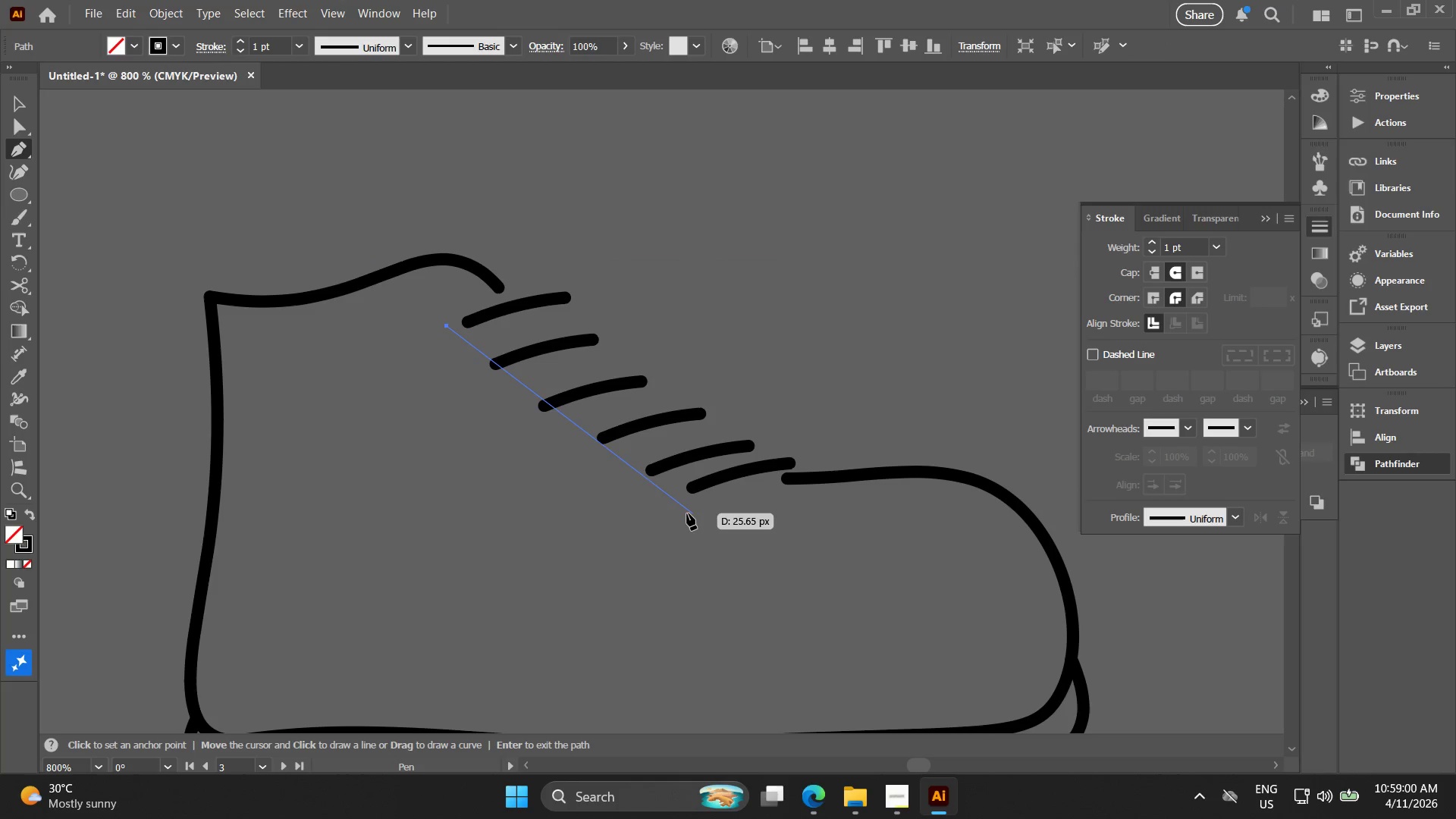 
left_click_drag(start_coordinate=[690, 512], to_coordinate=[847, 559])
 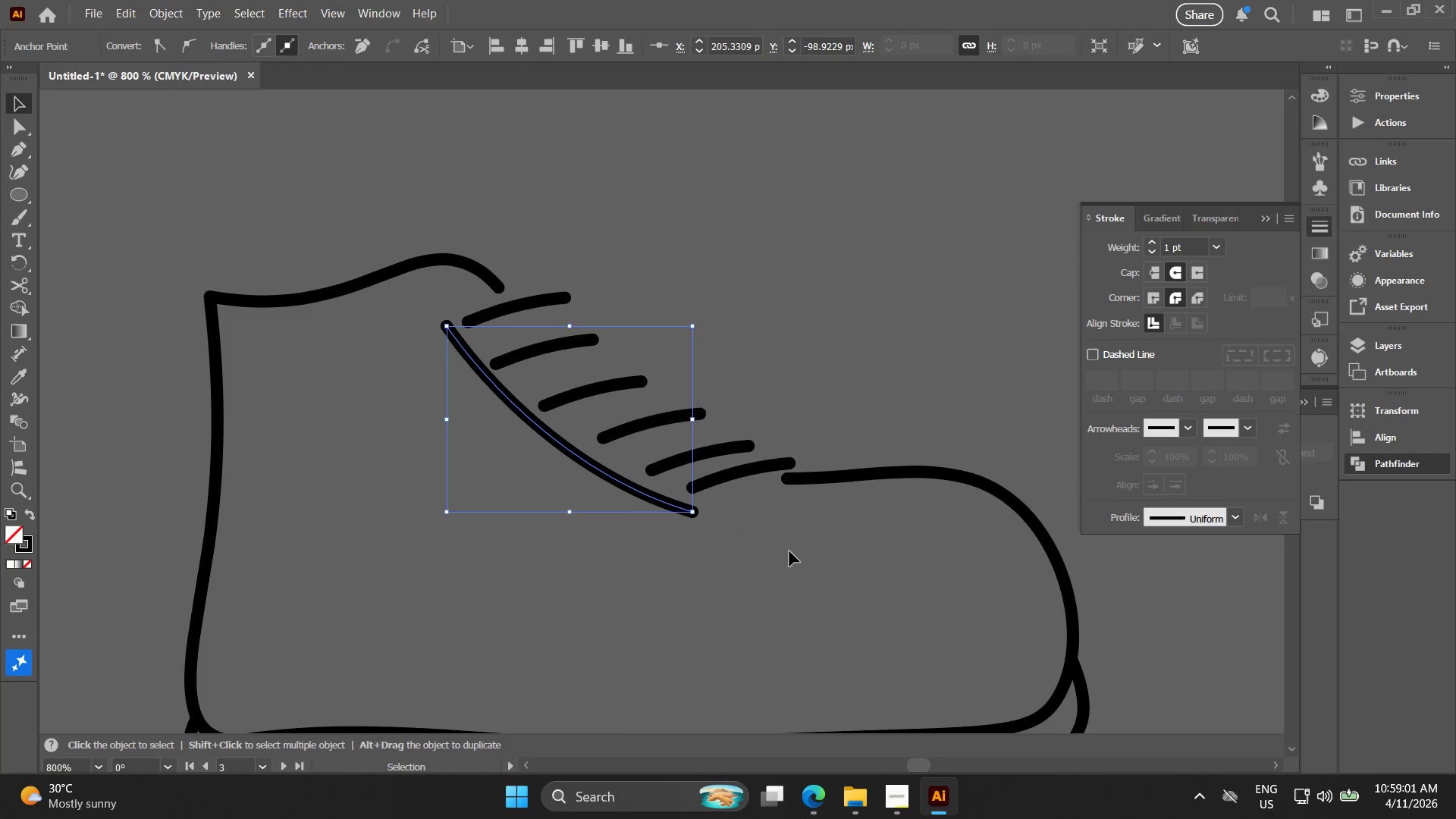 
key(V)
 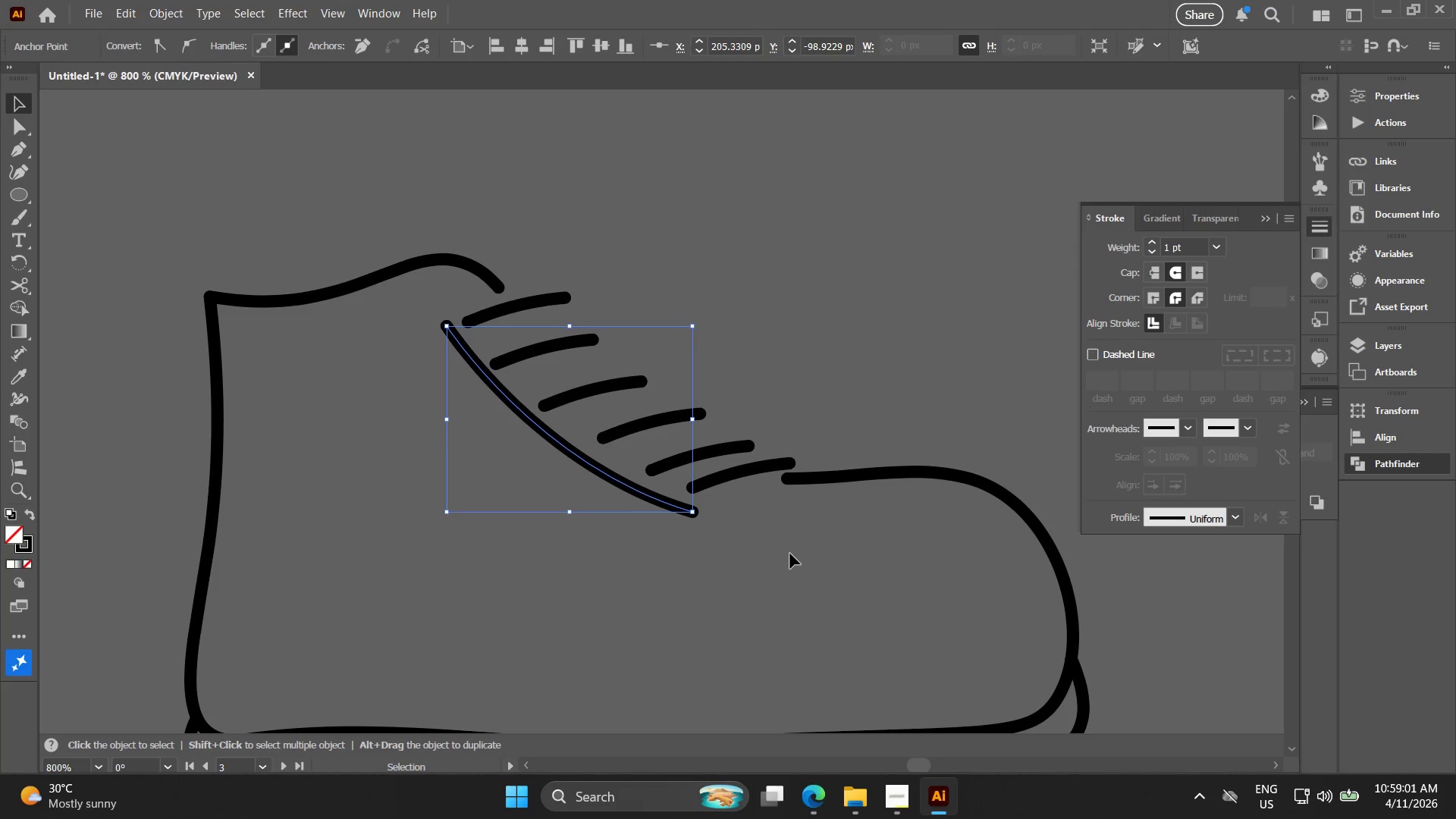 
key(Alt+AltLeft)
 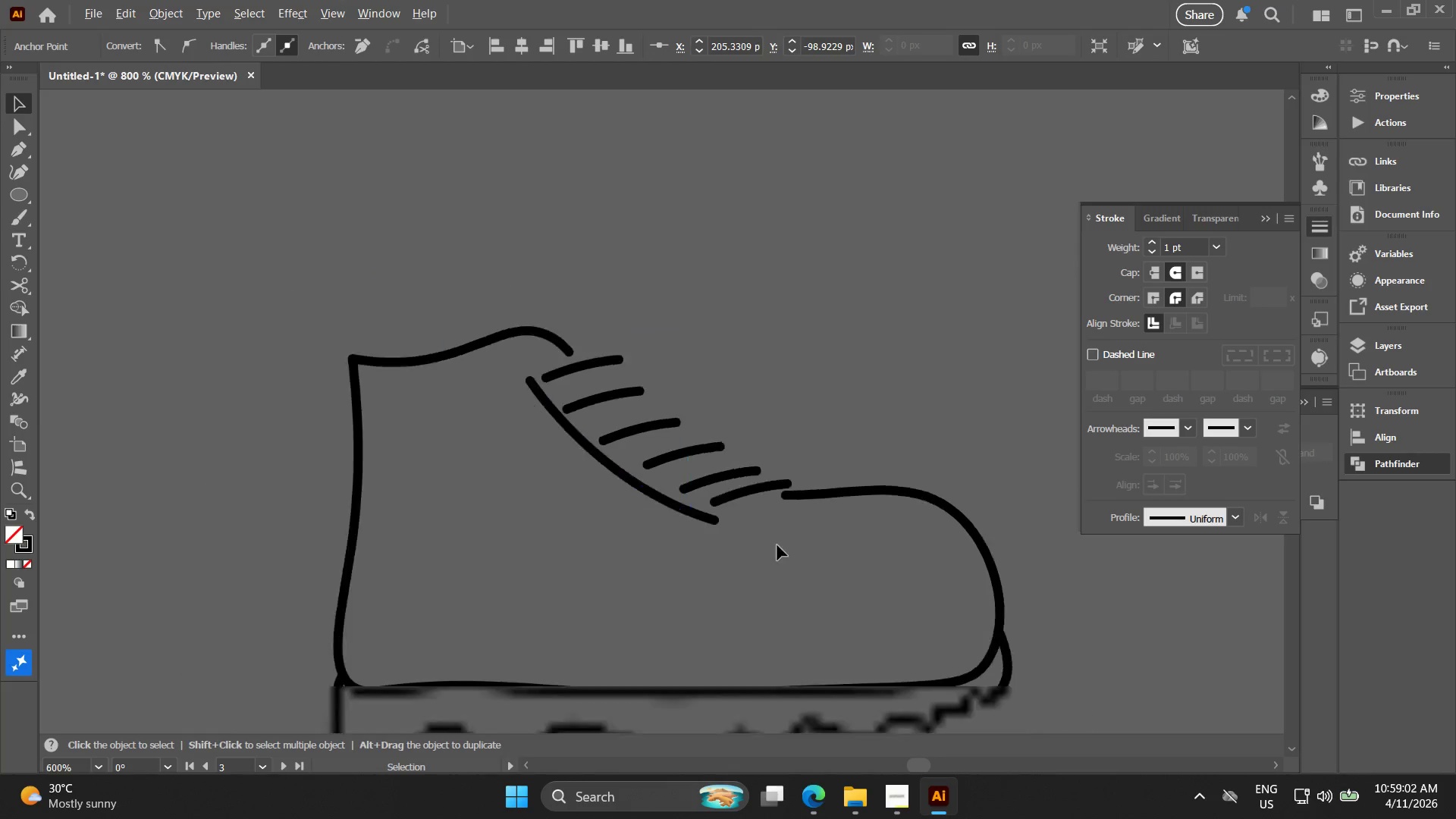 
scroll: coordinate [777, 545], scroll_direction: down, amount: 2.0
 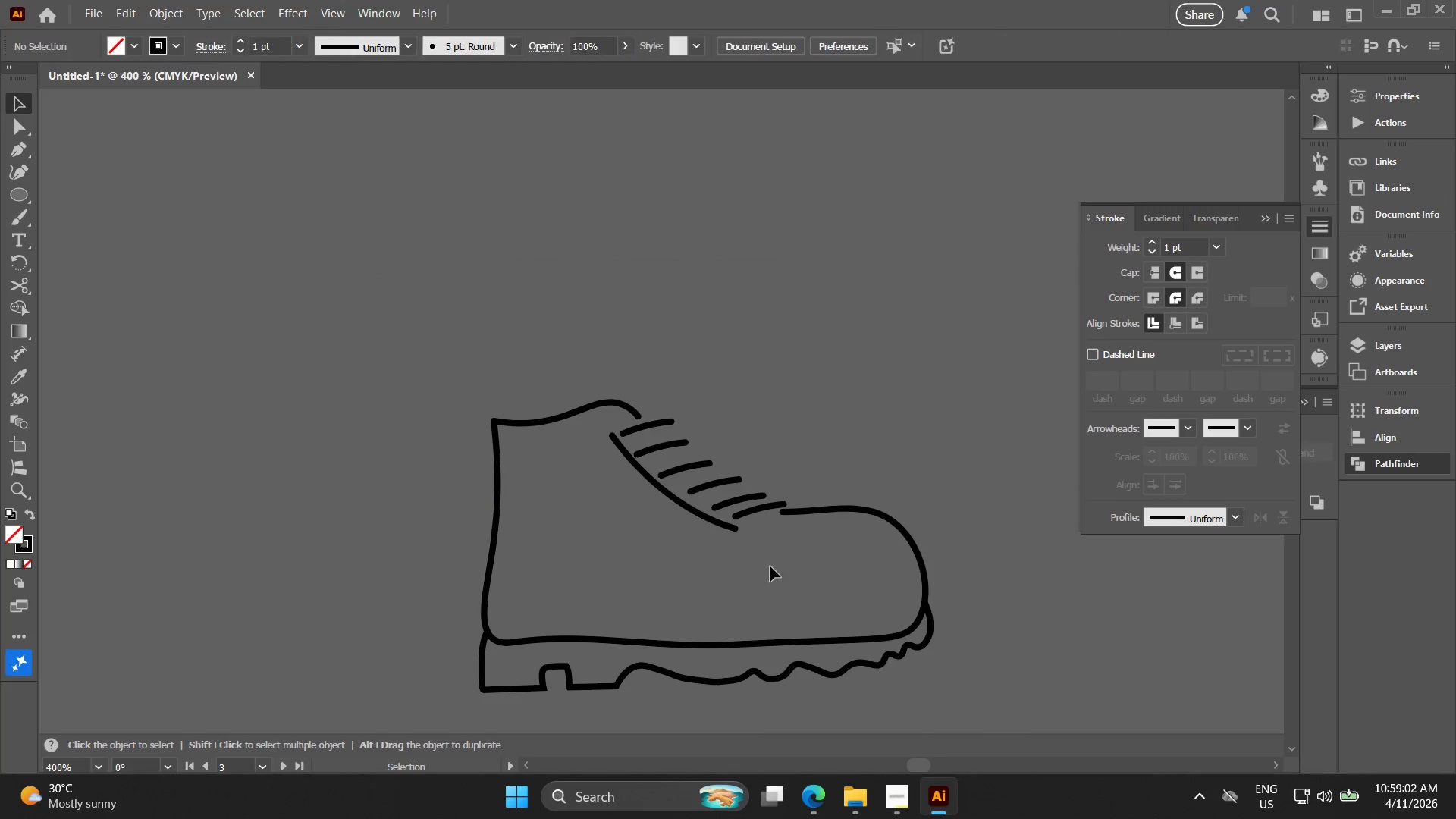 
key(Alt+AltLeft)
 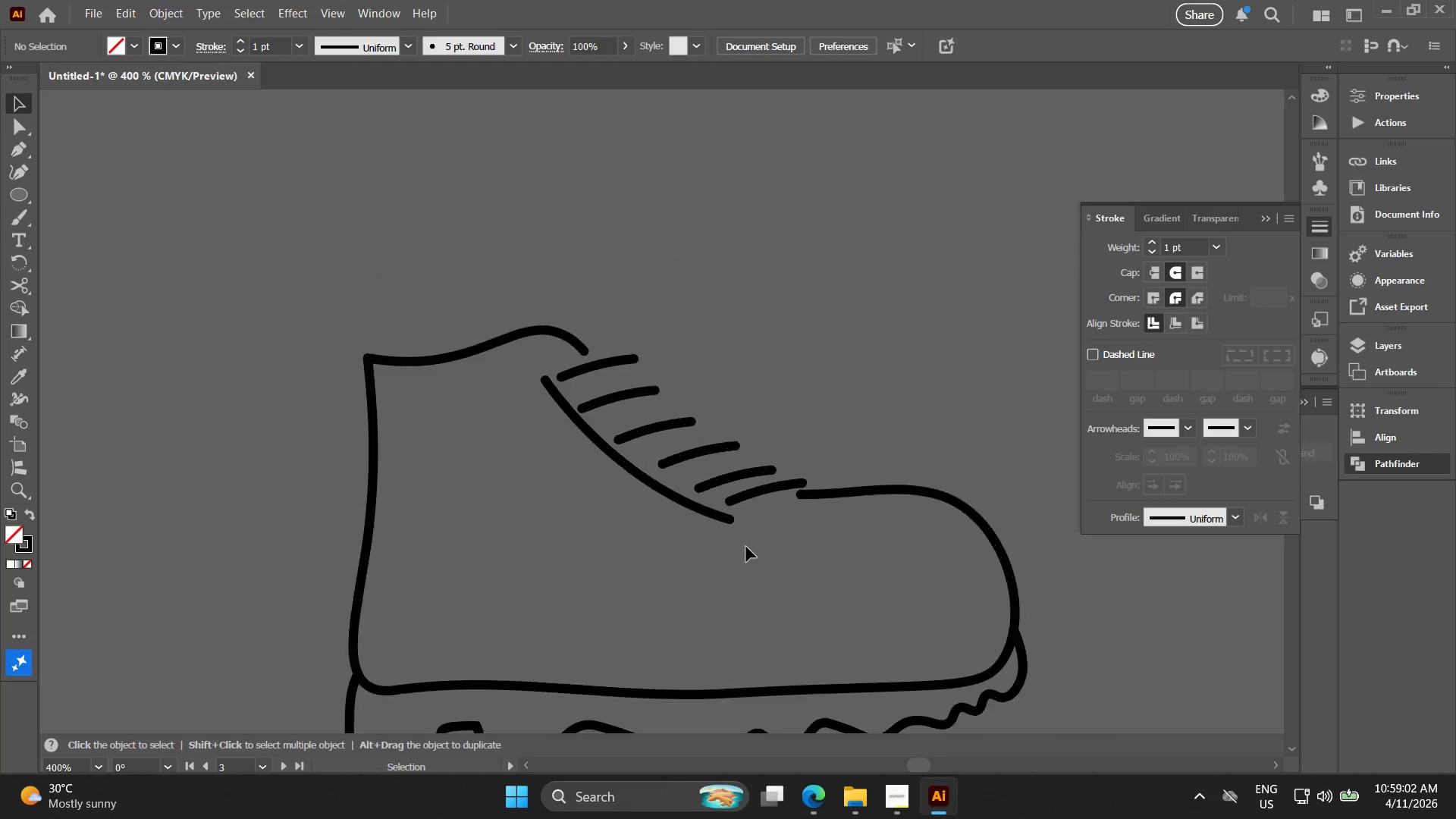 
scroll: coordinate [746, 547], scroll_direction: up, amount: 2.0
 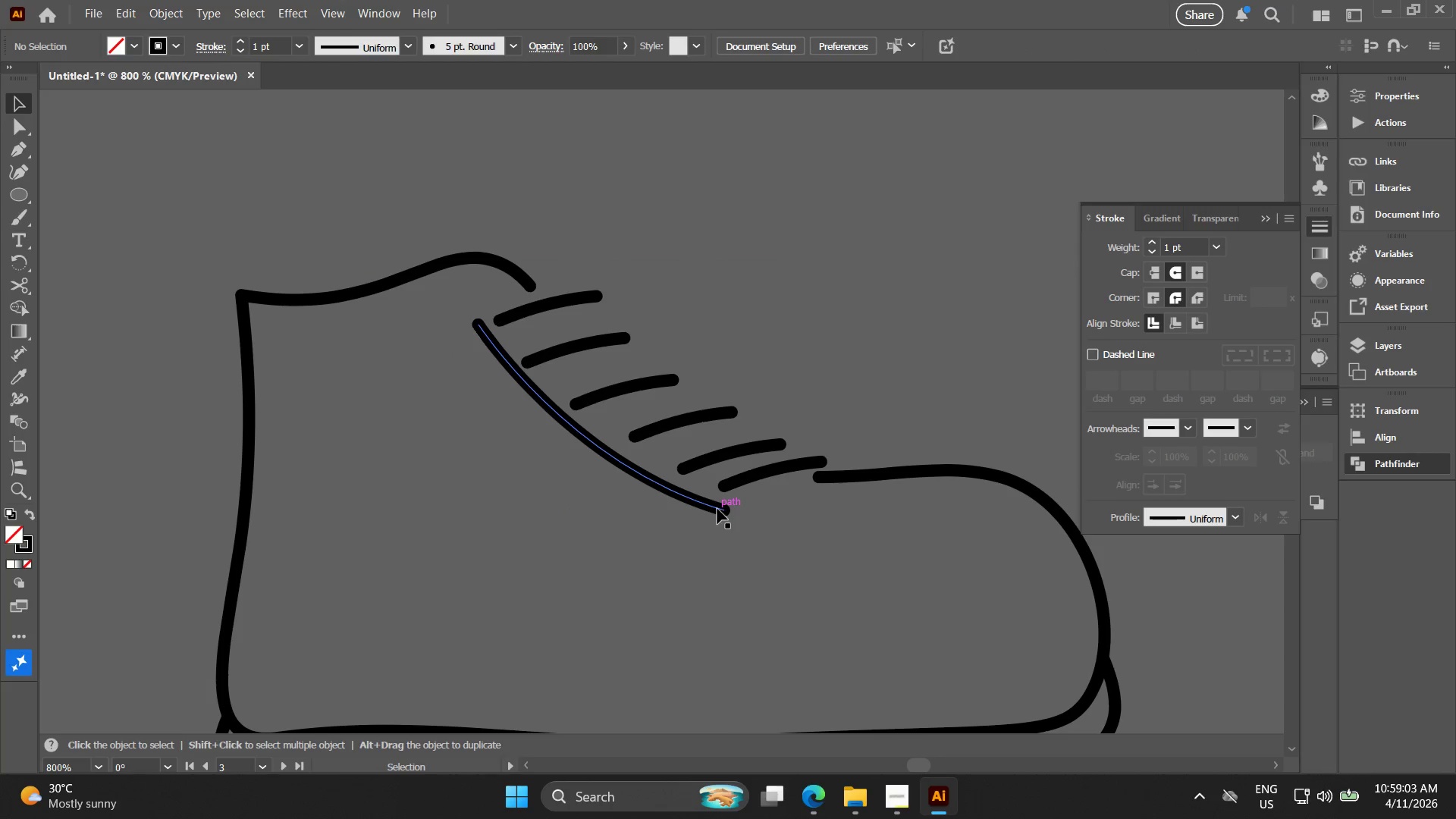 
left_click([717, 507])
 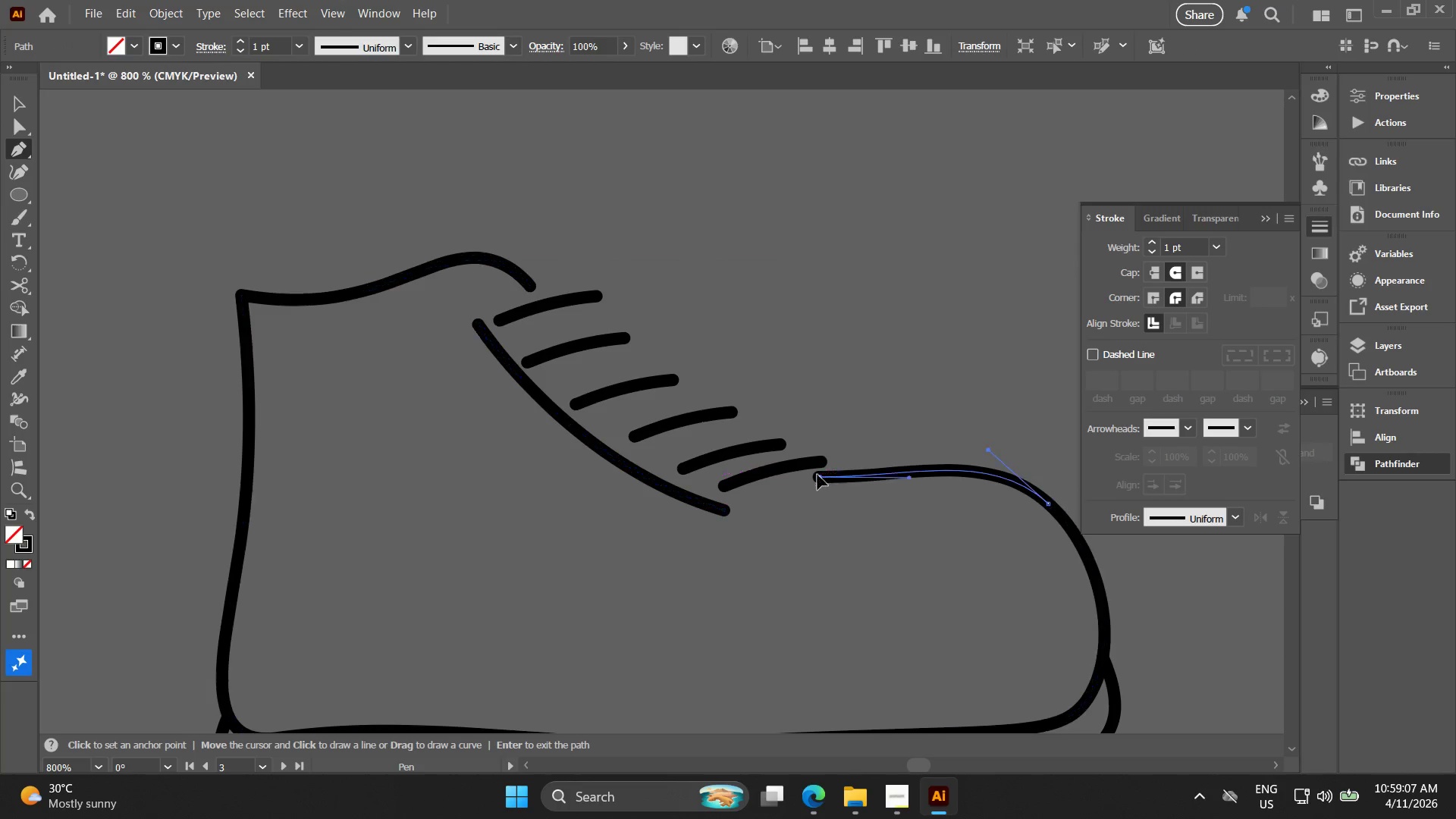 
wait(5.36)
 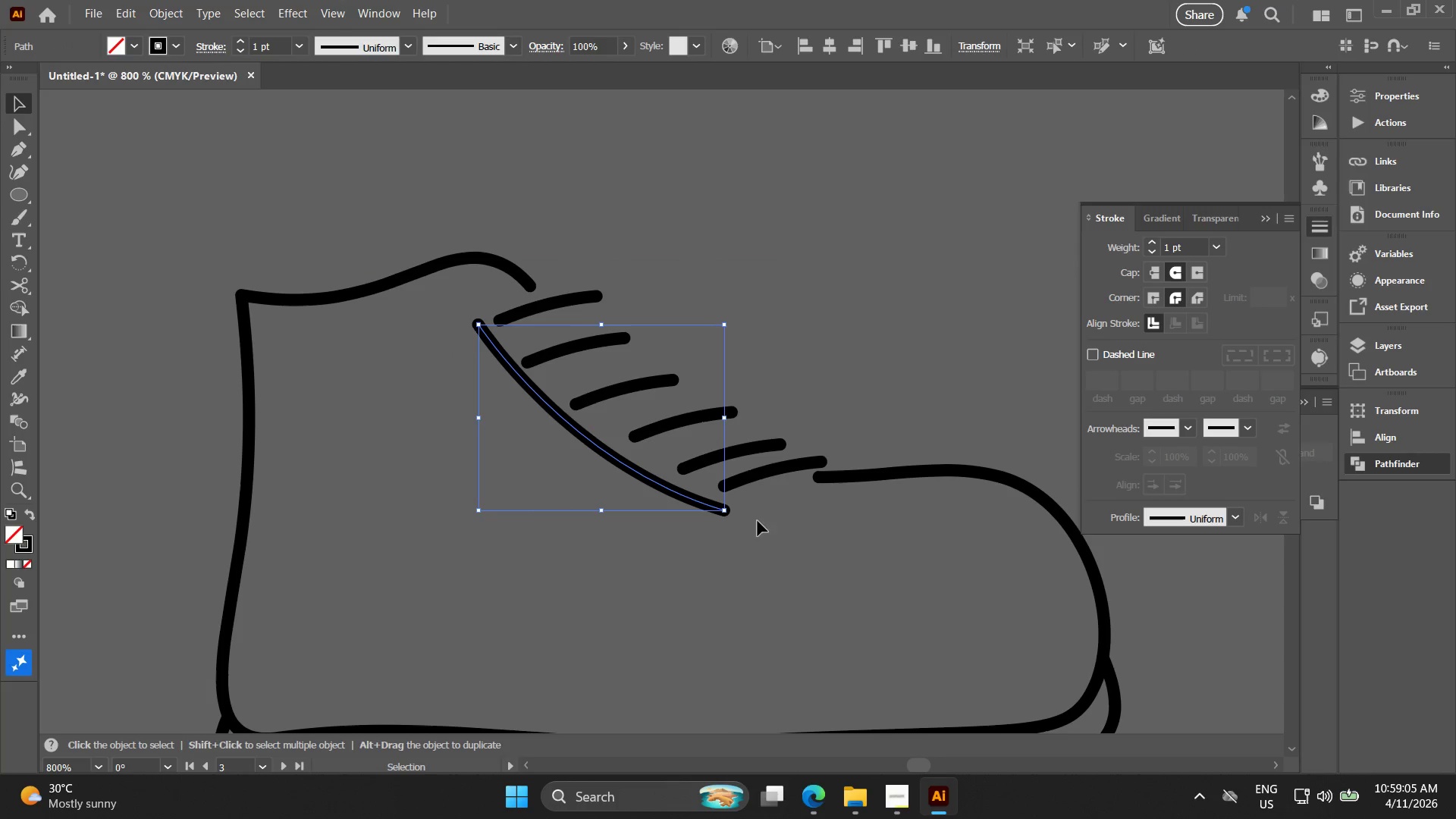 
hold_key(key=AltLeft, duration=0.59)
left_click([821, 479])
 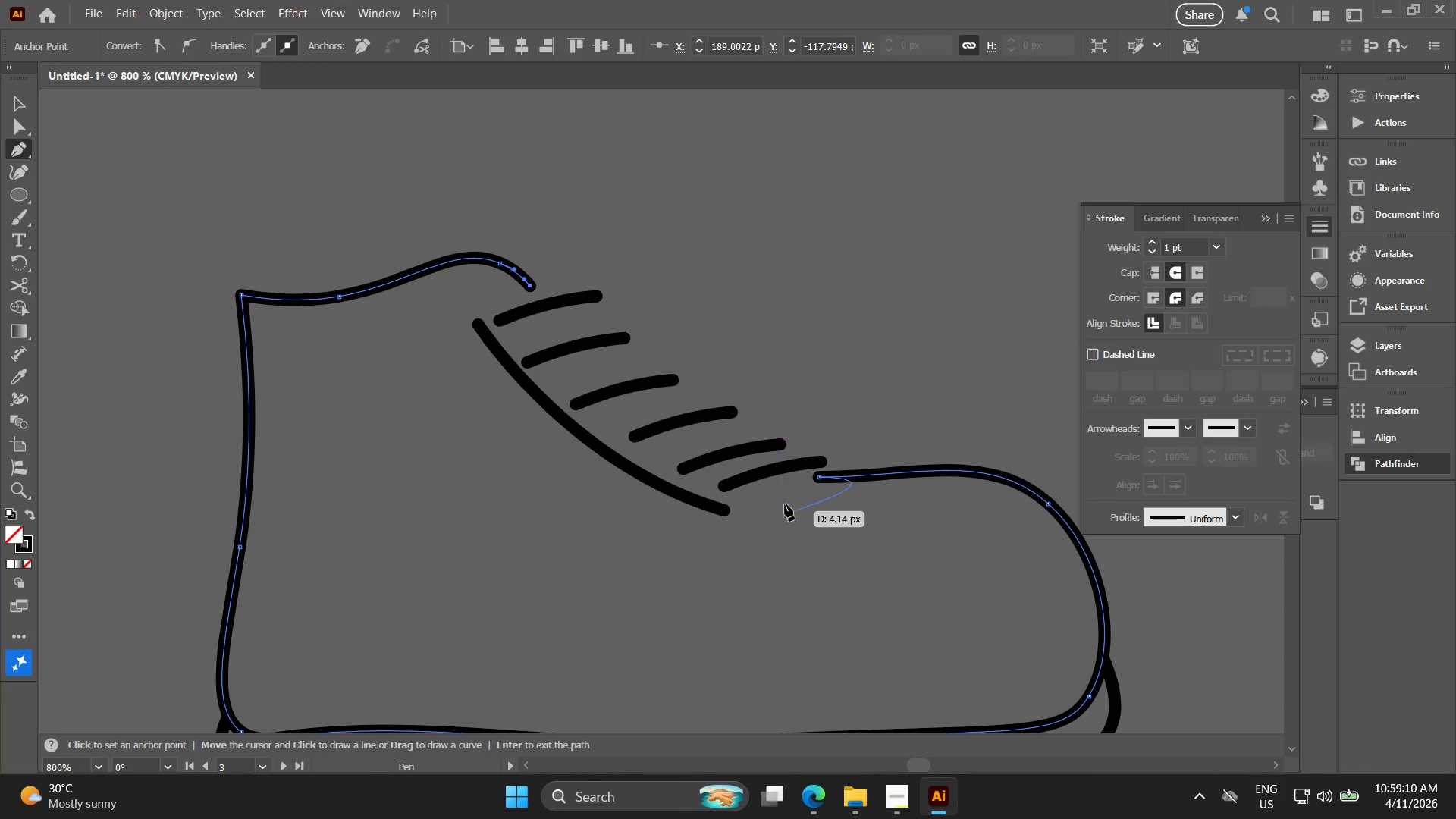 
hold_key(key=ShiftLeft, duration=1.12)
left_click([819, 477])
 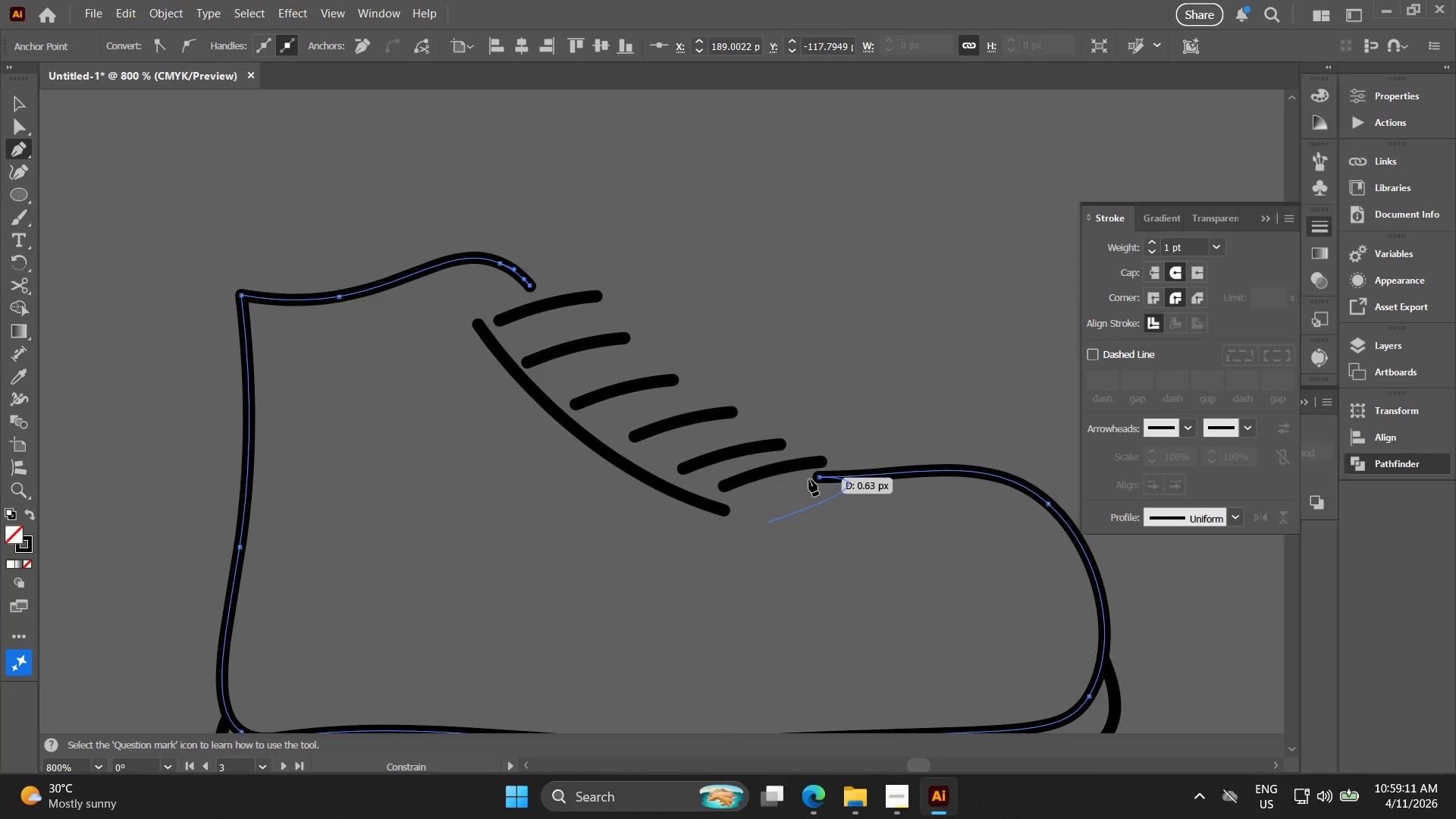 
hold_key(key=ShiftLeft, duration=3.42)
hold_key(key=AltLeft, duration=0.95)
scroll: coordinate [830, 493], scroll_direction: up, amount: 3.0
 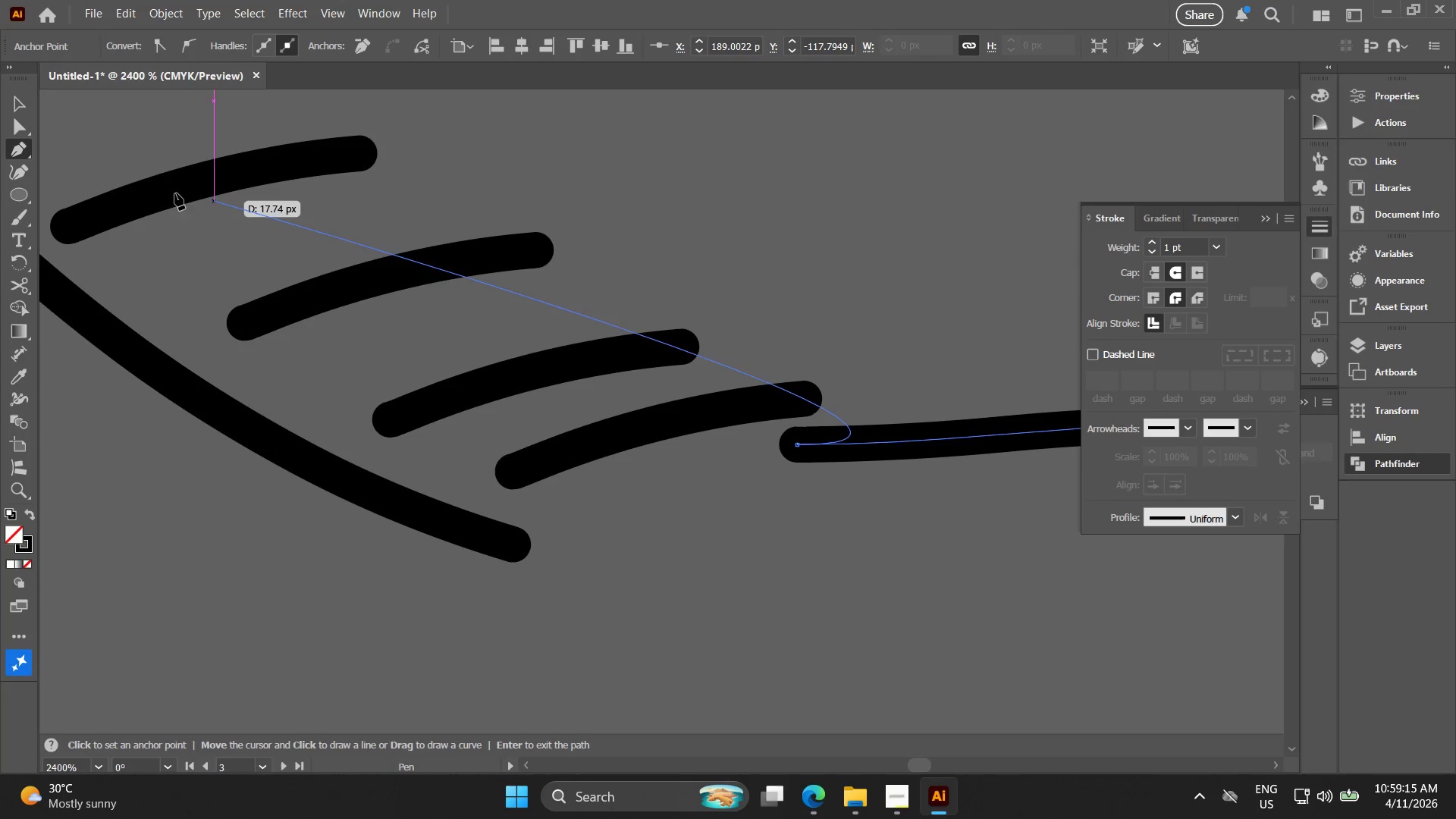 
right_click([13, 125])
 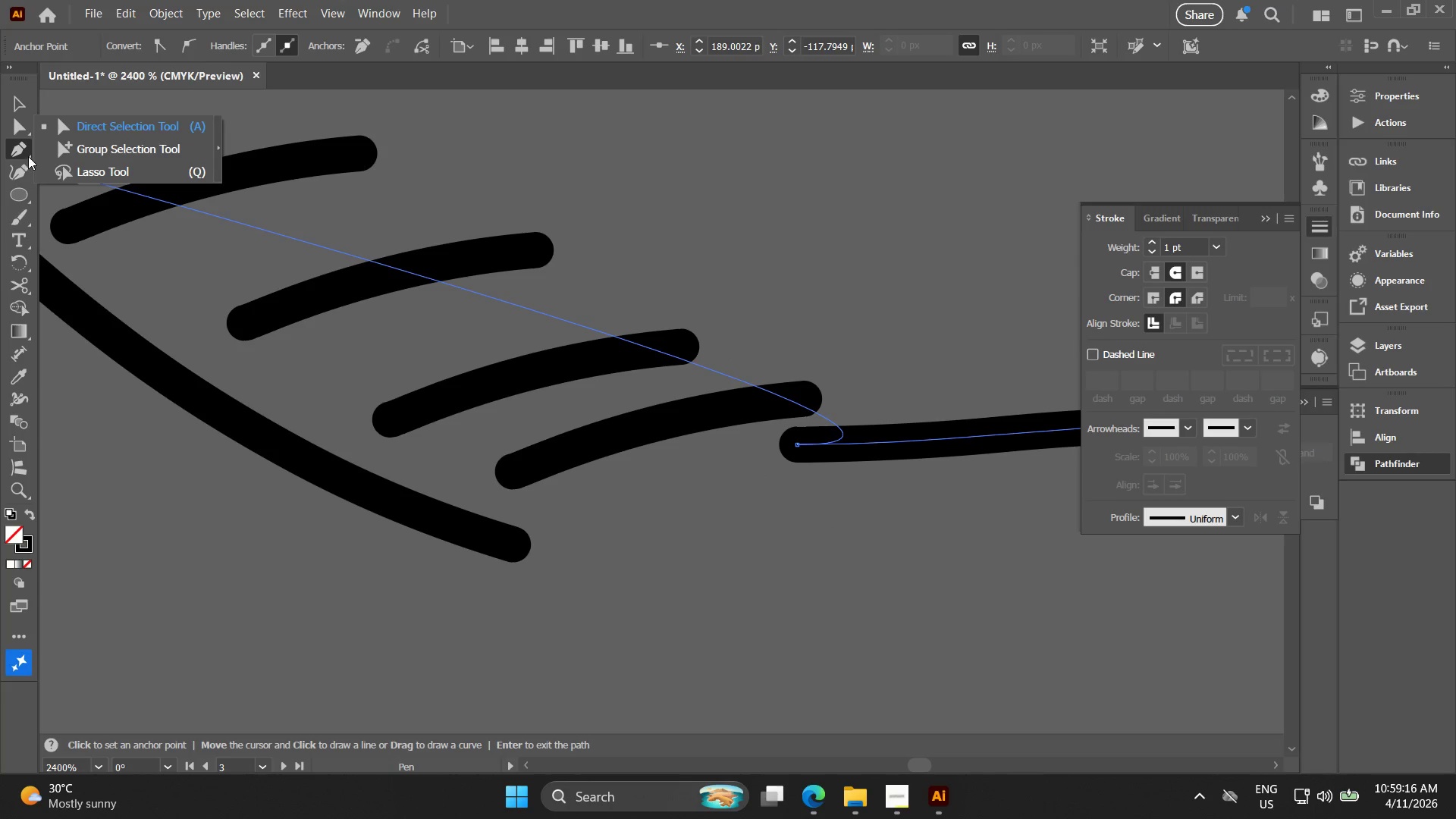 
right_click([28, 152])
 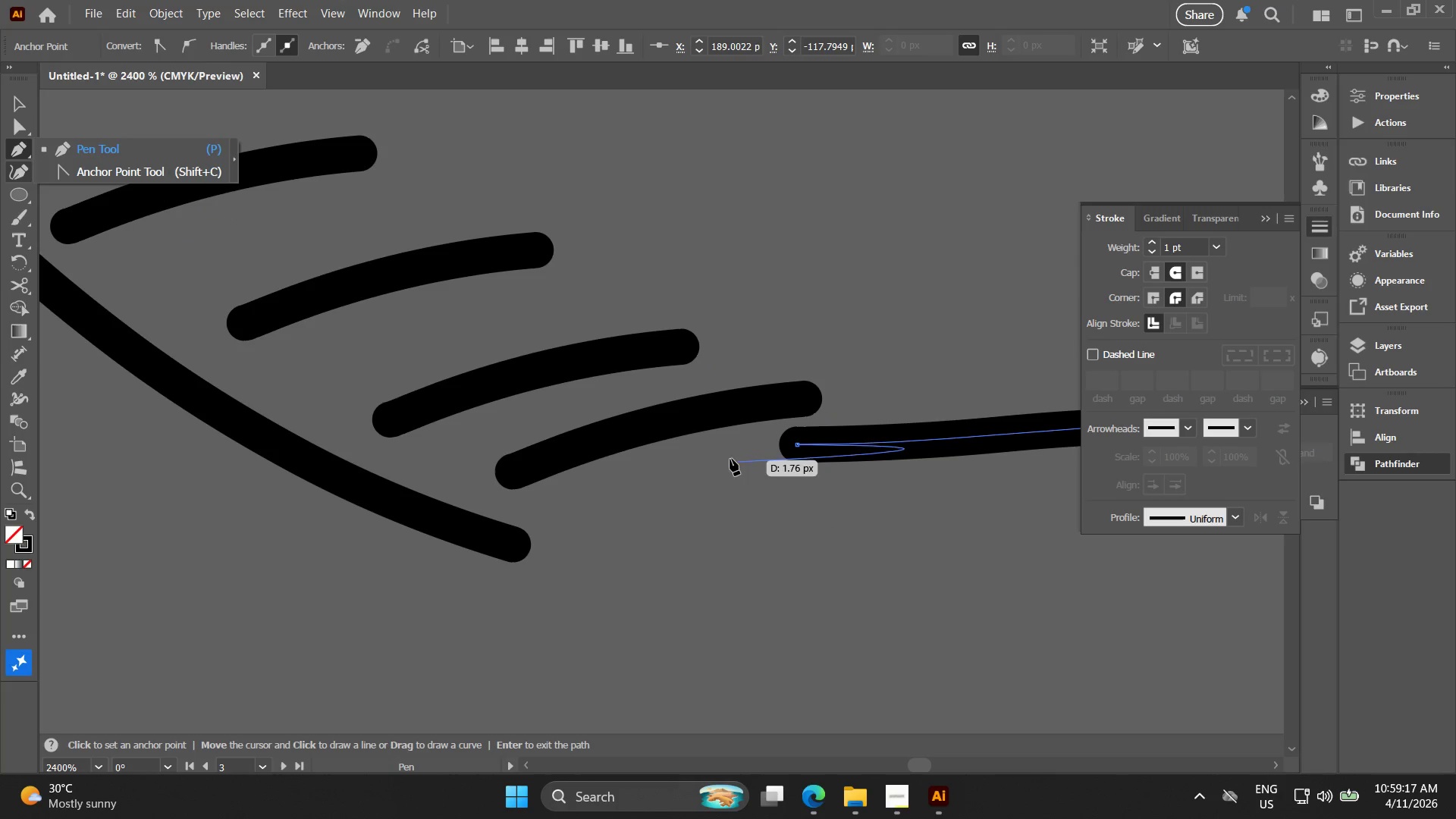 
hold_key(key=ShiftLeft, duration=1.48)
left_click([797, 444])
 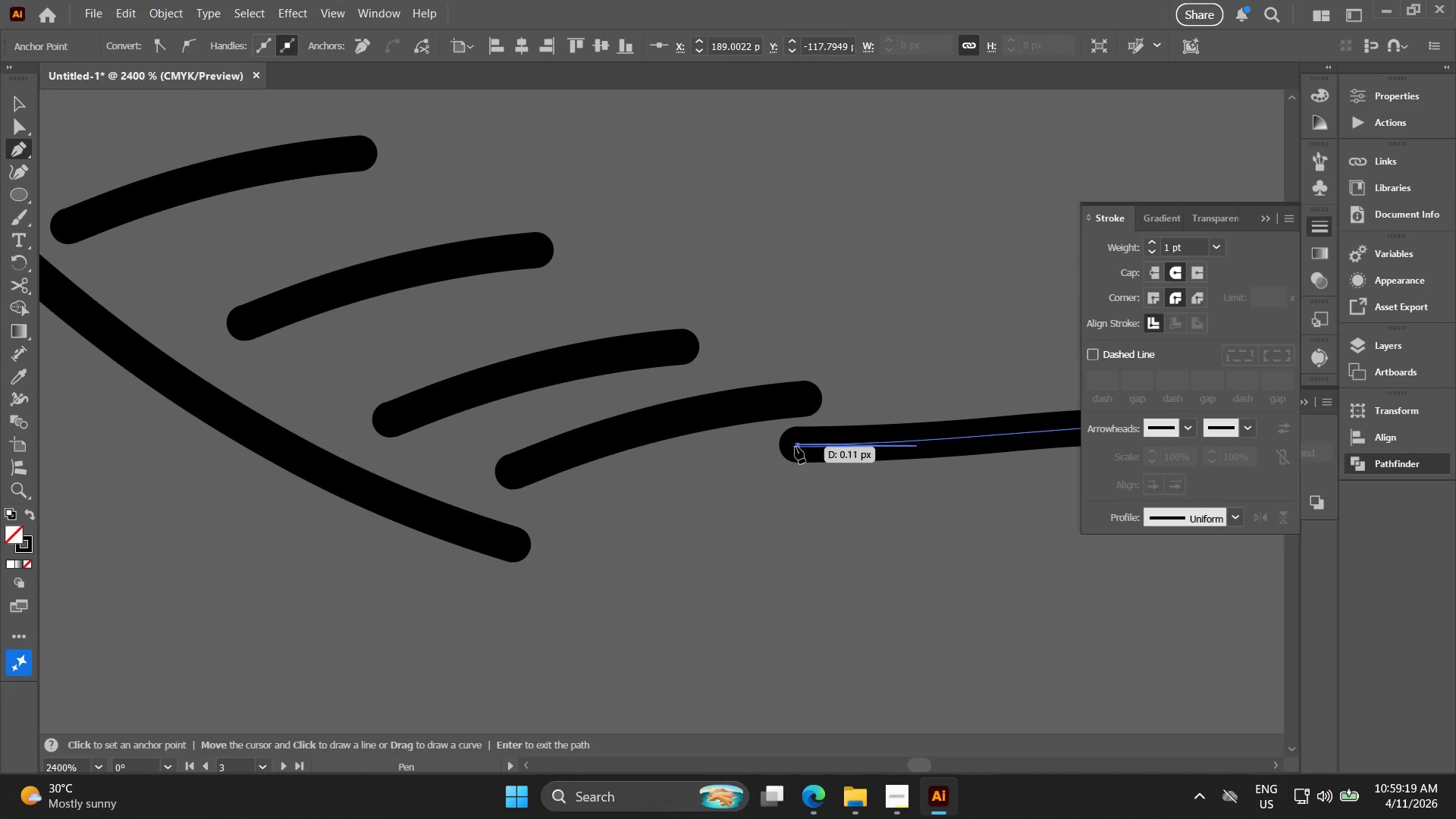 
hold_key(key=AltLeft, duration=0.64)
left_click([797, 445])
 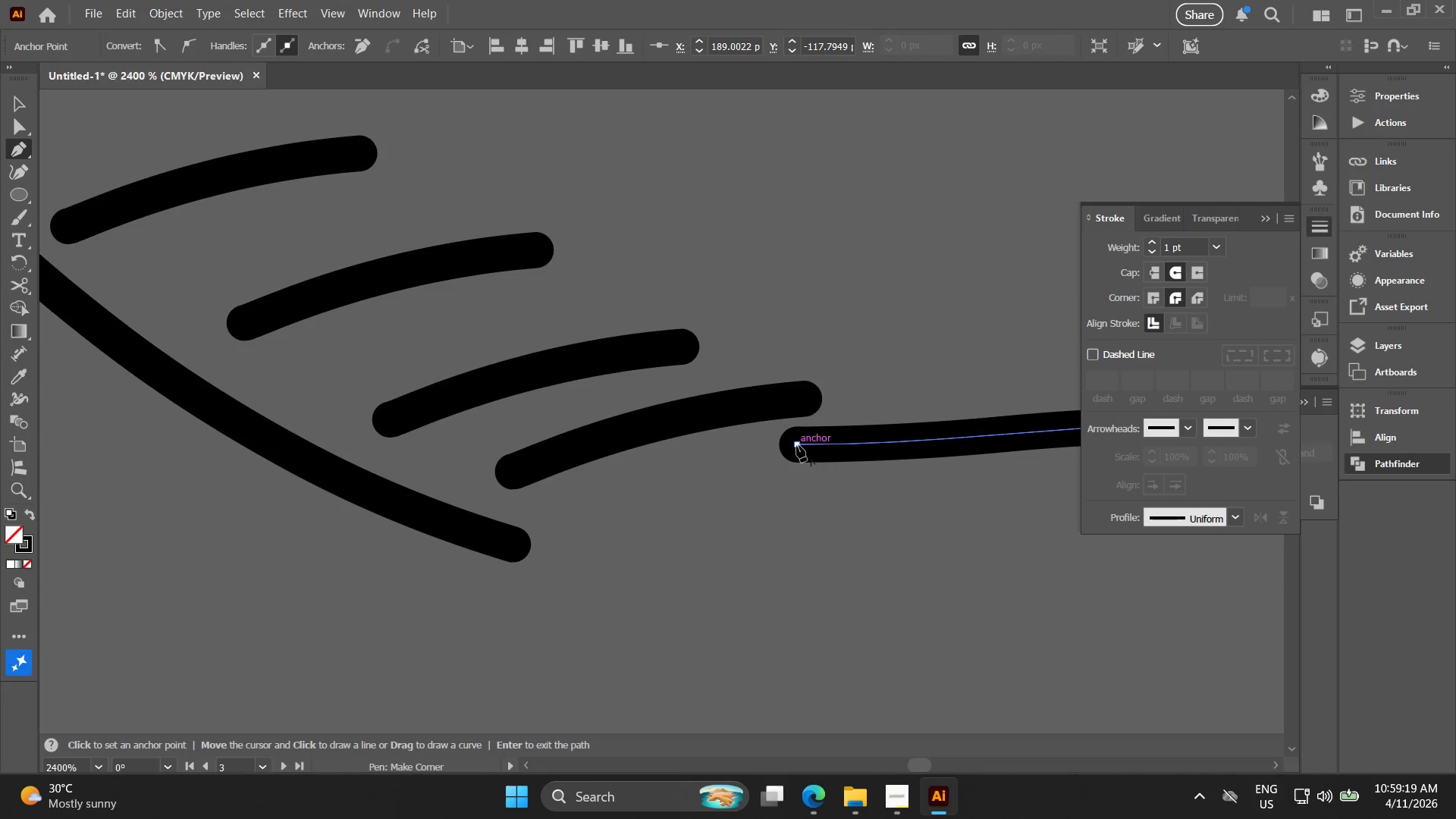 
hold_key(key=AltLeft, duration=4.5)
hold_key(key=ControlLeft, duration=1.23)
left_click([799, 447])
 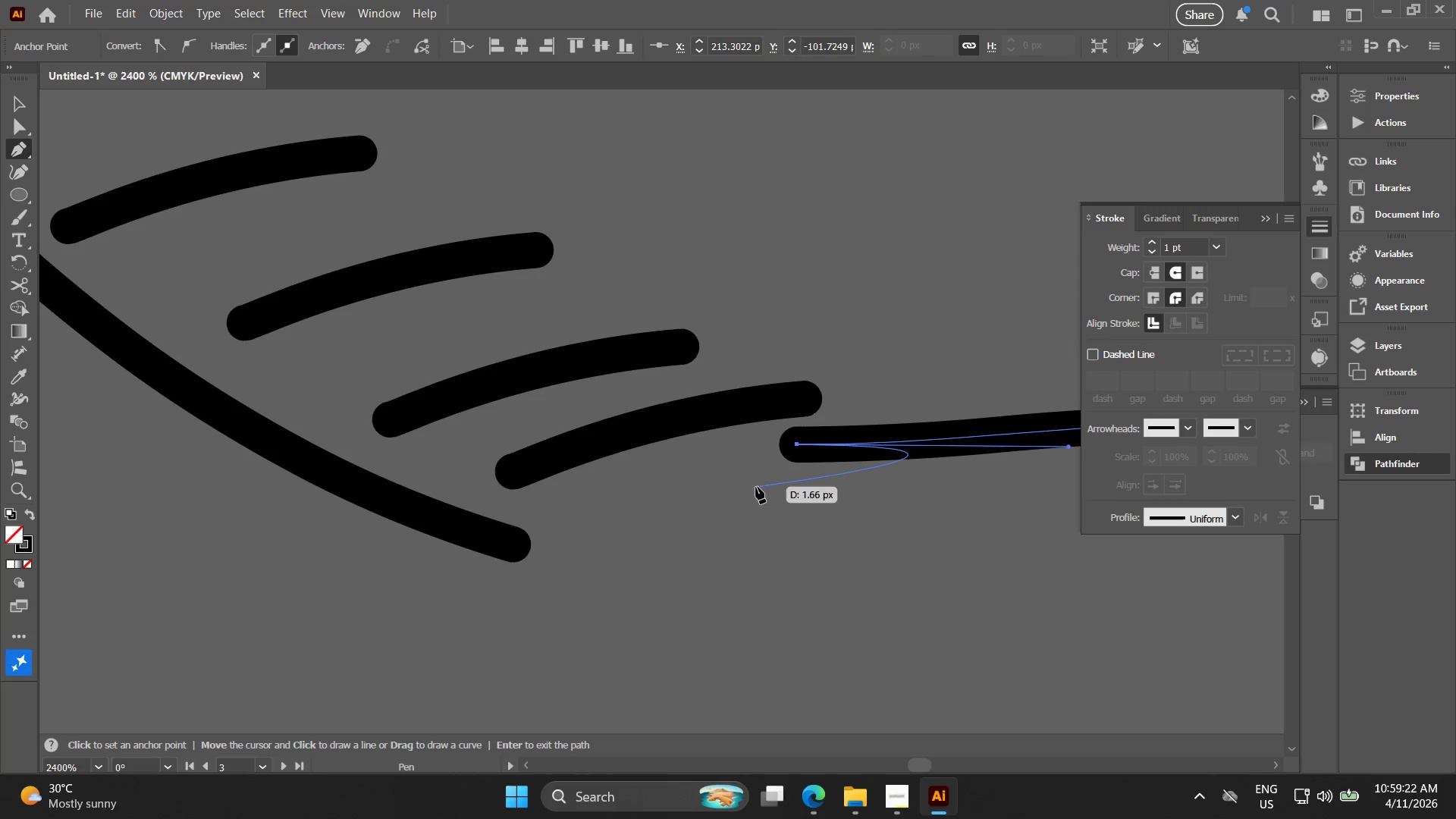 
left_click_drag(start_coordinate=[753, 607], to_coordinate=[658, 628])
 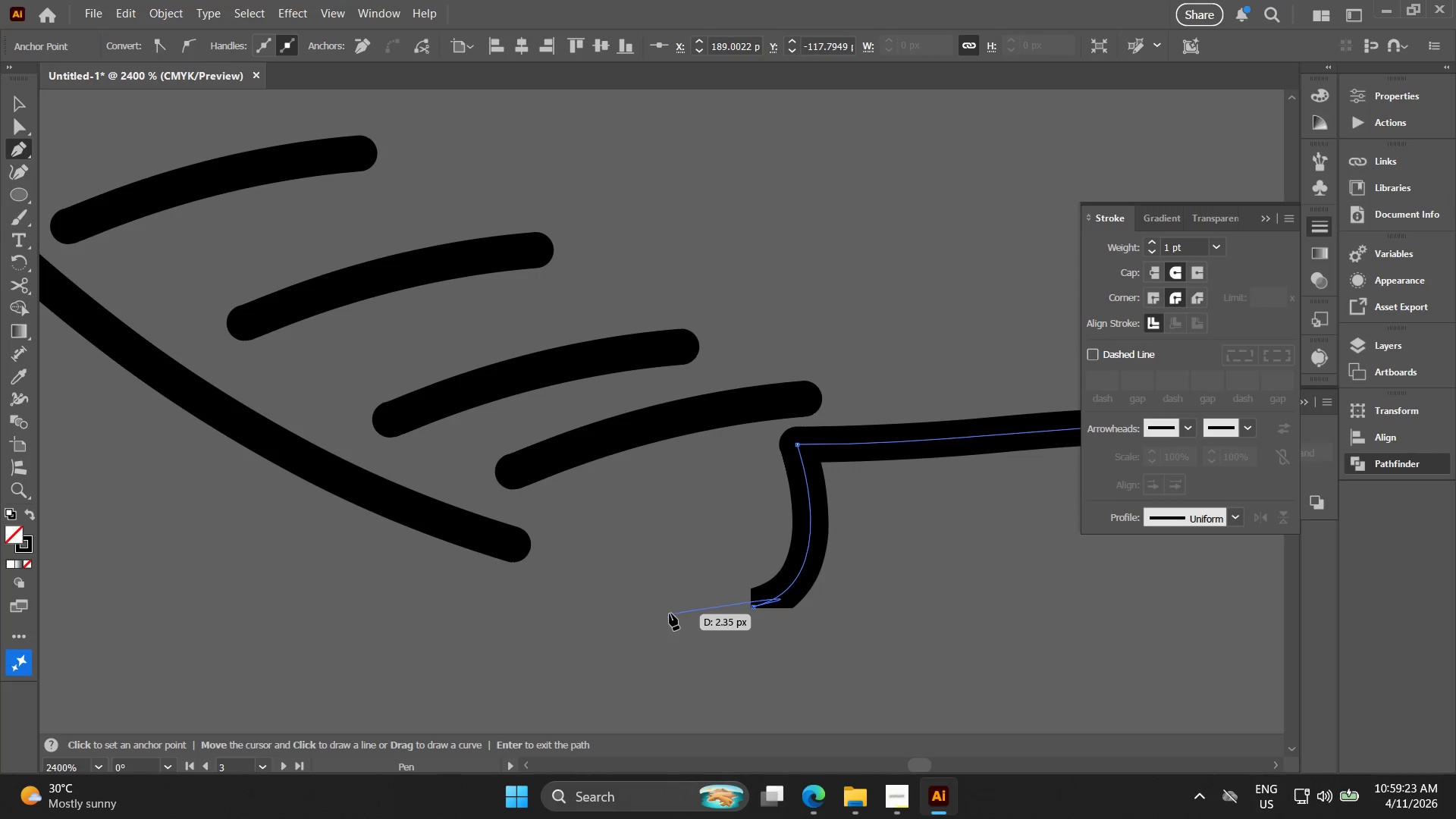 
key(Control+Z)
 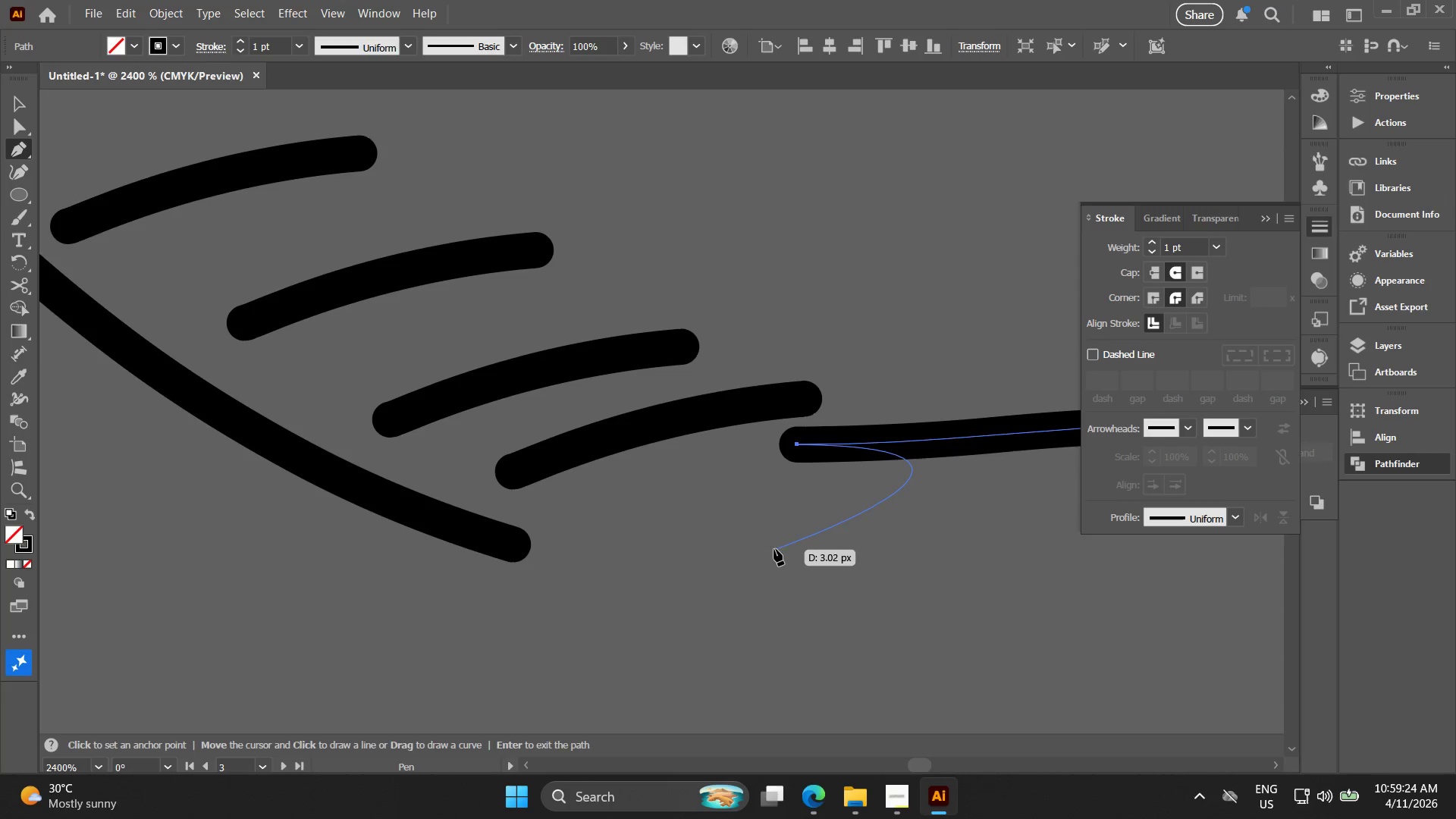 
key(V)
 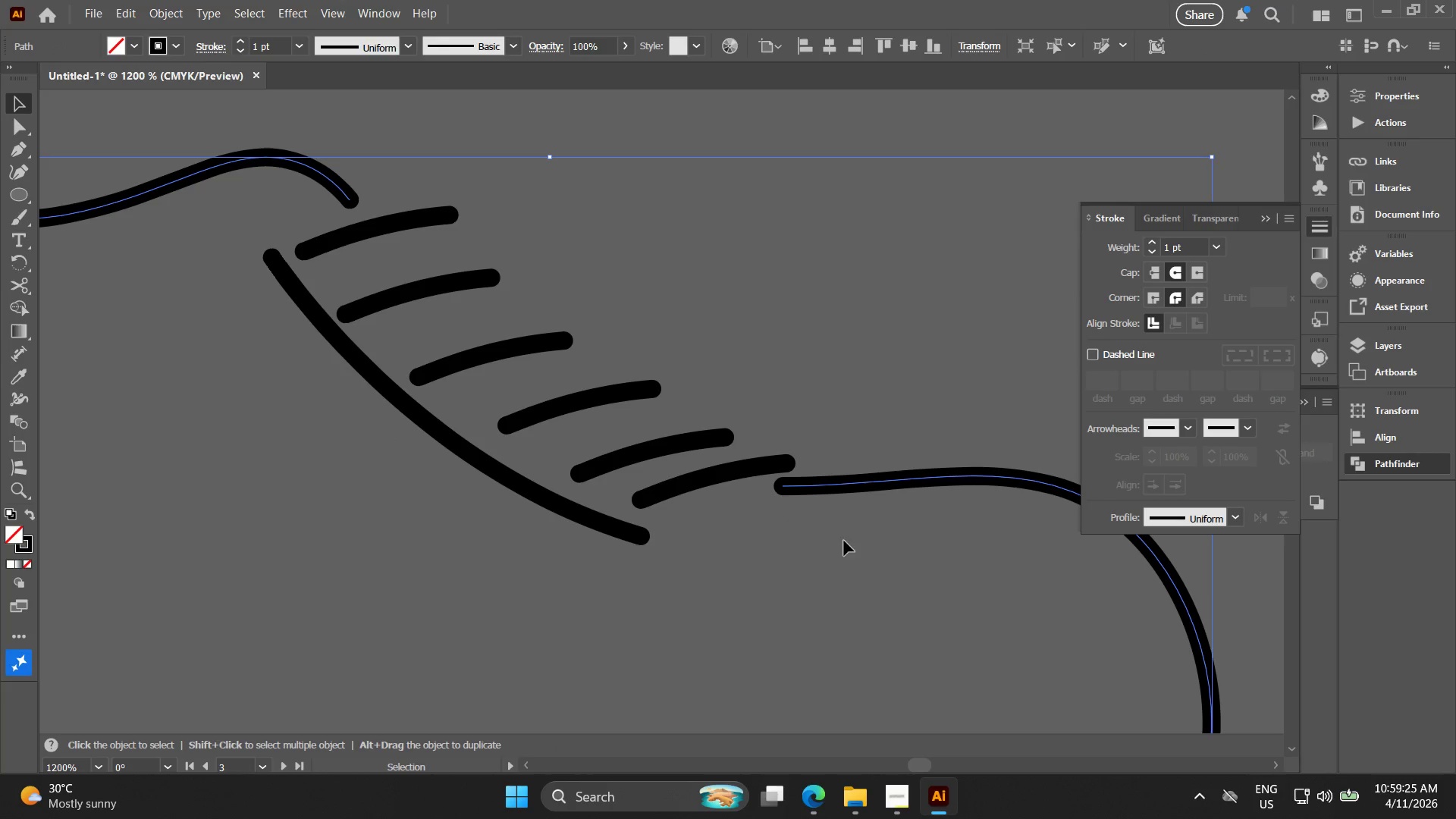 
scroll: coordinate [768, 528], scroll_direction: down, amount: 2.0
 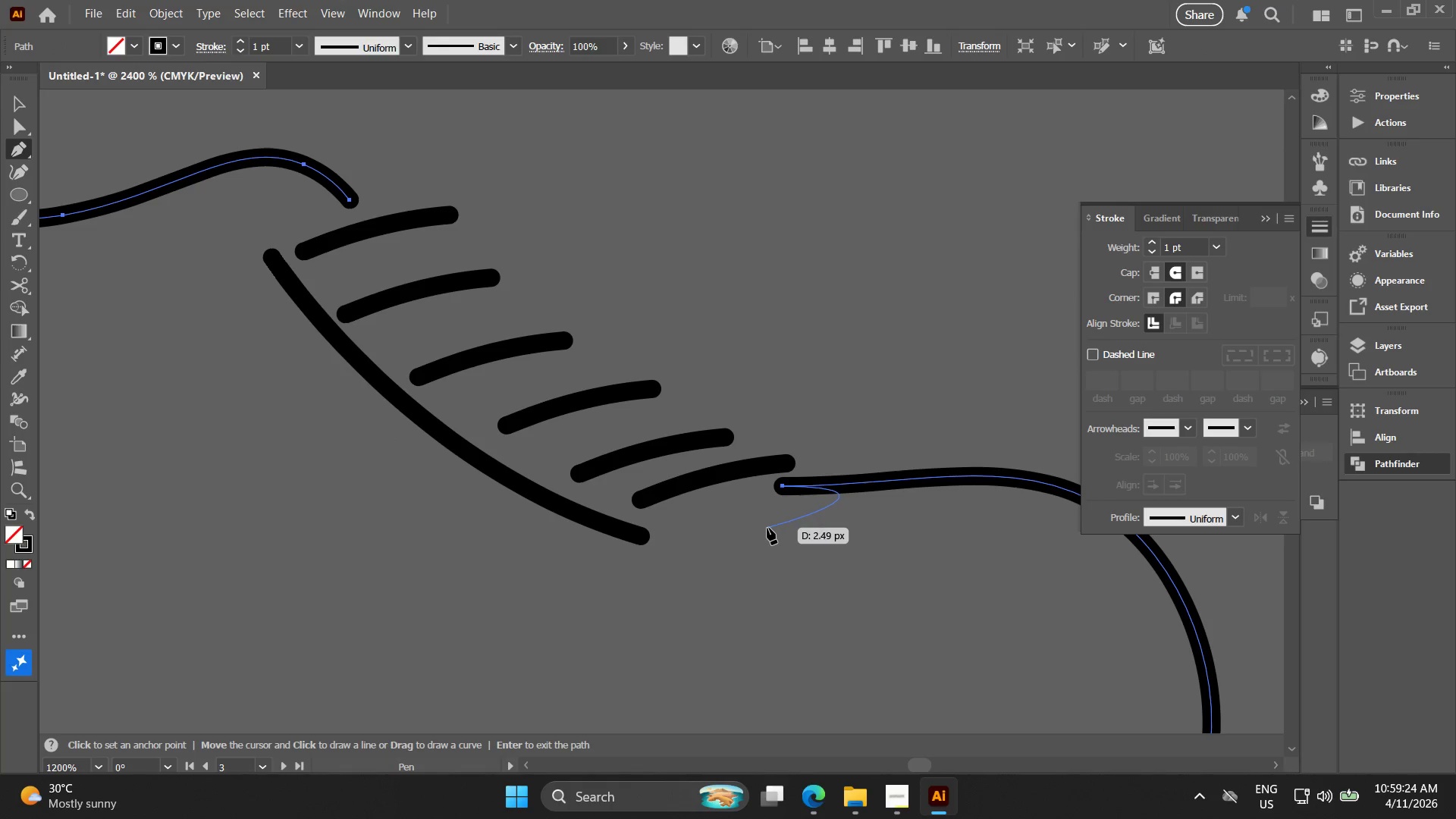 
left_click_drag(start_coordinate=[845, 542], to_coordinate=[878, 297])
 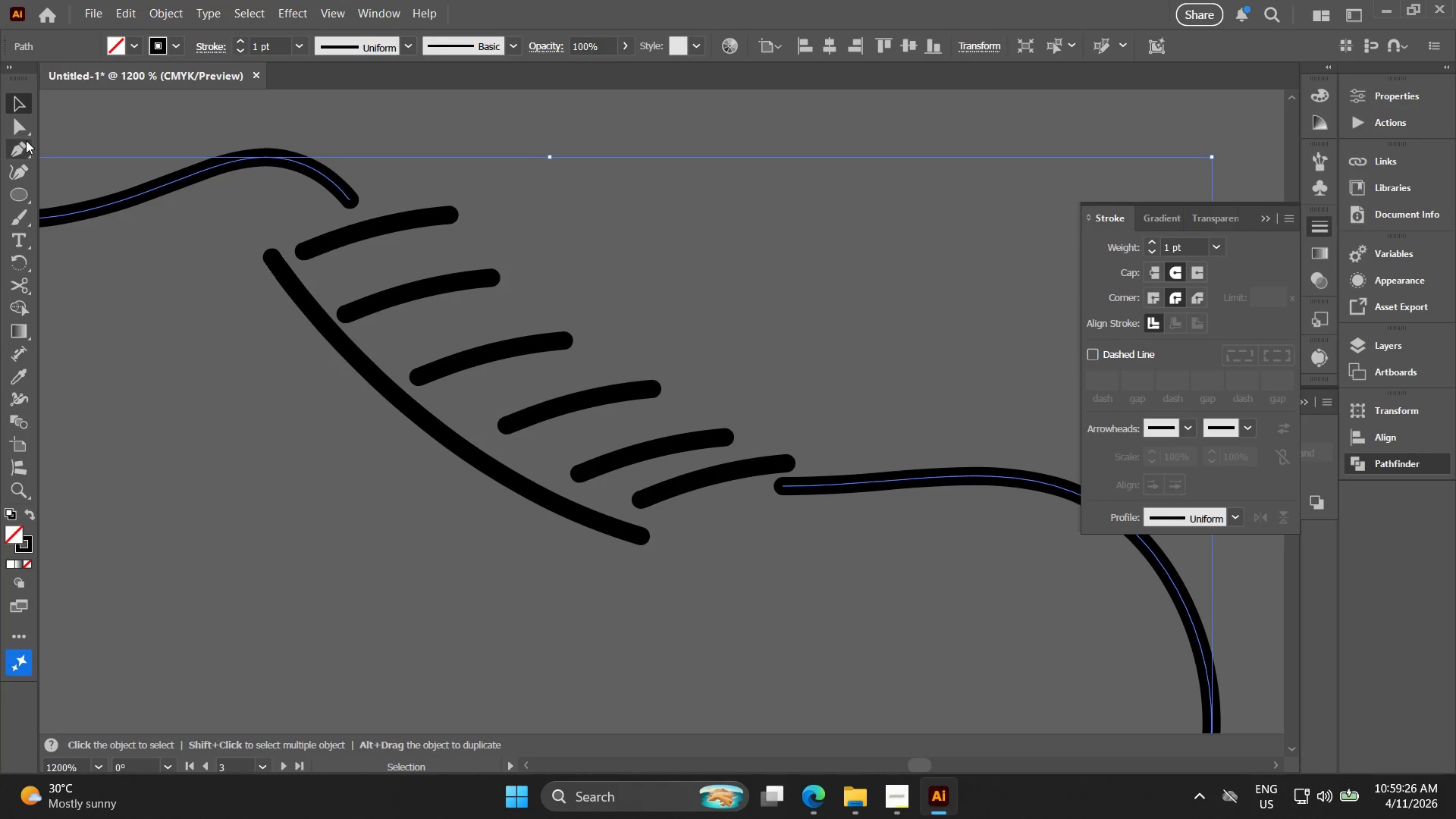 
left_click([26, 142])
 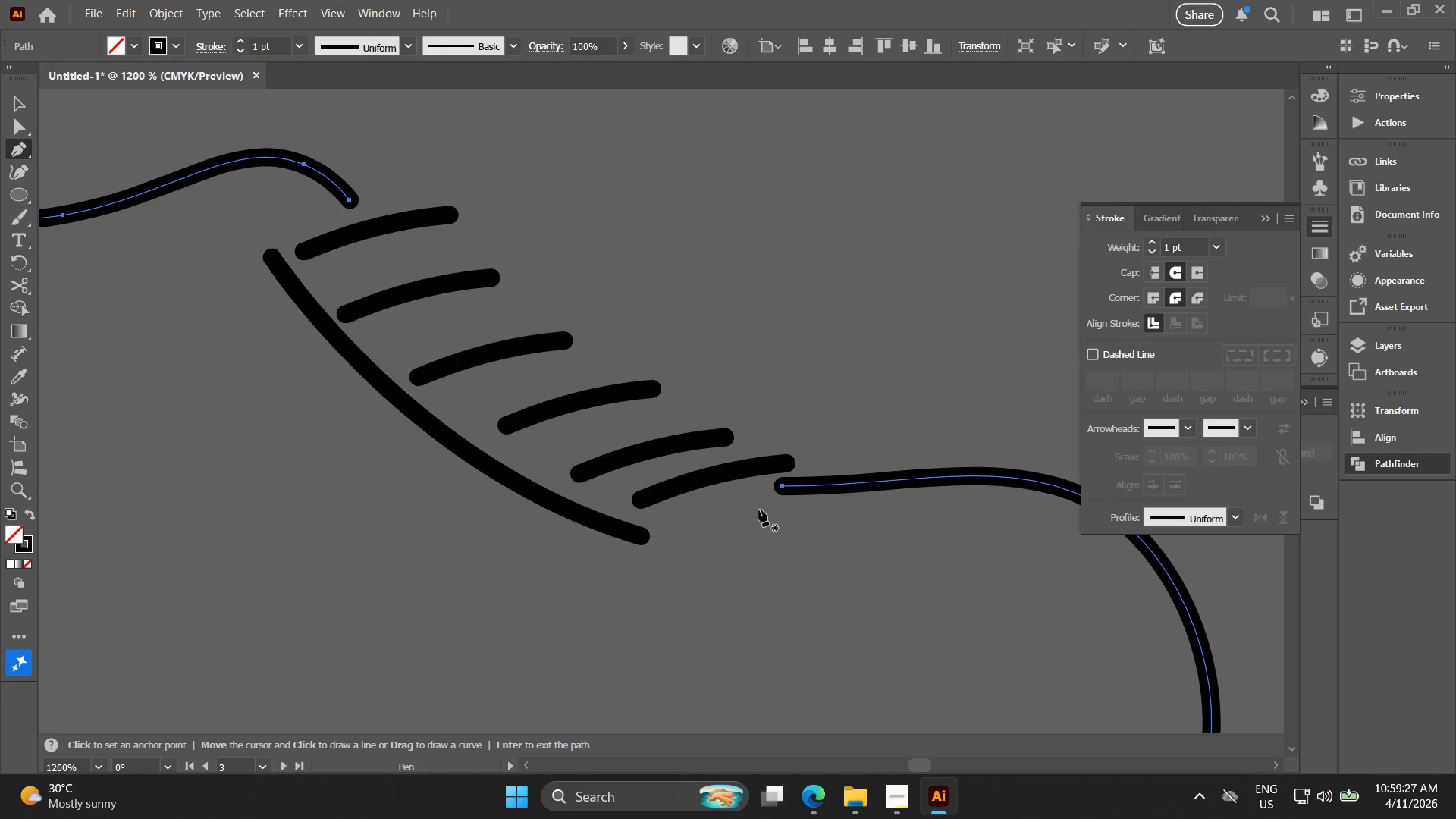 
hold_key(key=ShiftLeft, duration=1.38)
left_click([780, 486])
 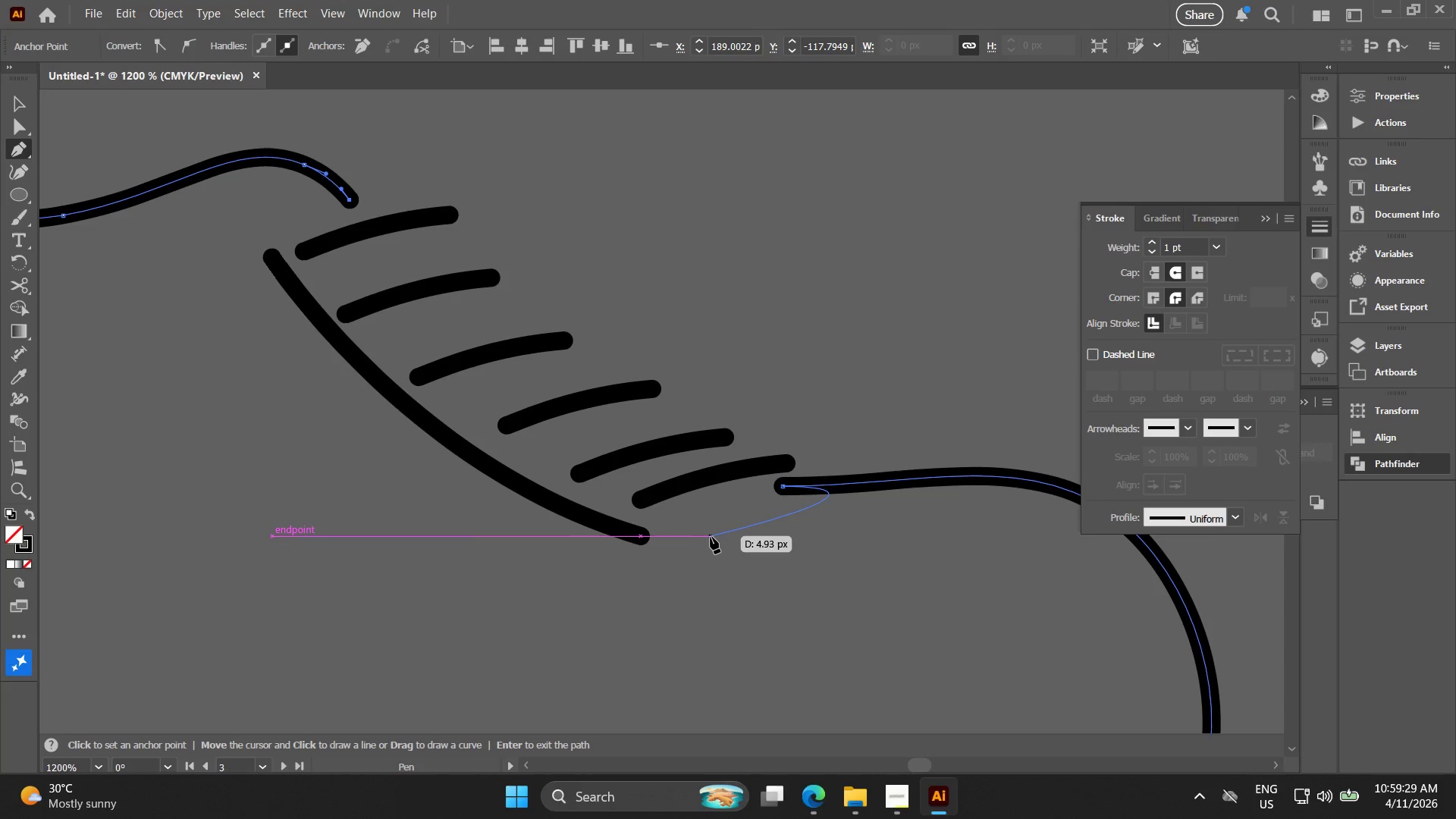 
hold_key(key=AltLeft, duration=0.91)
left_click([712, 535])
 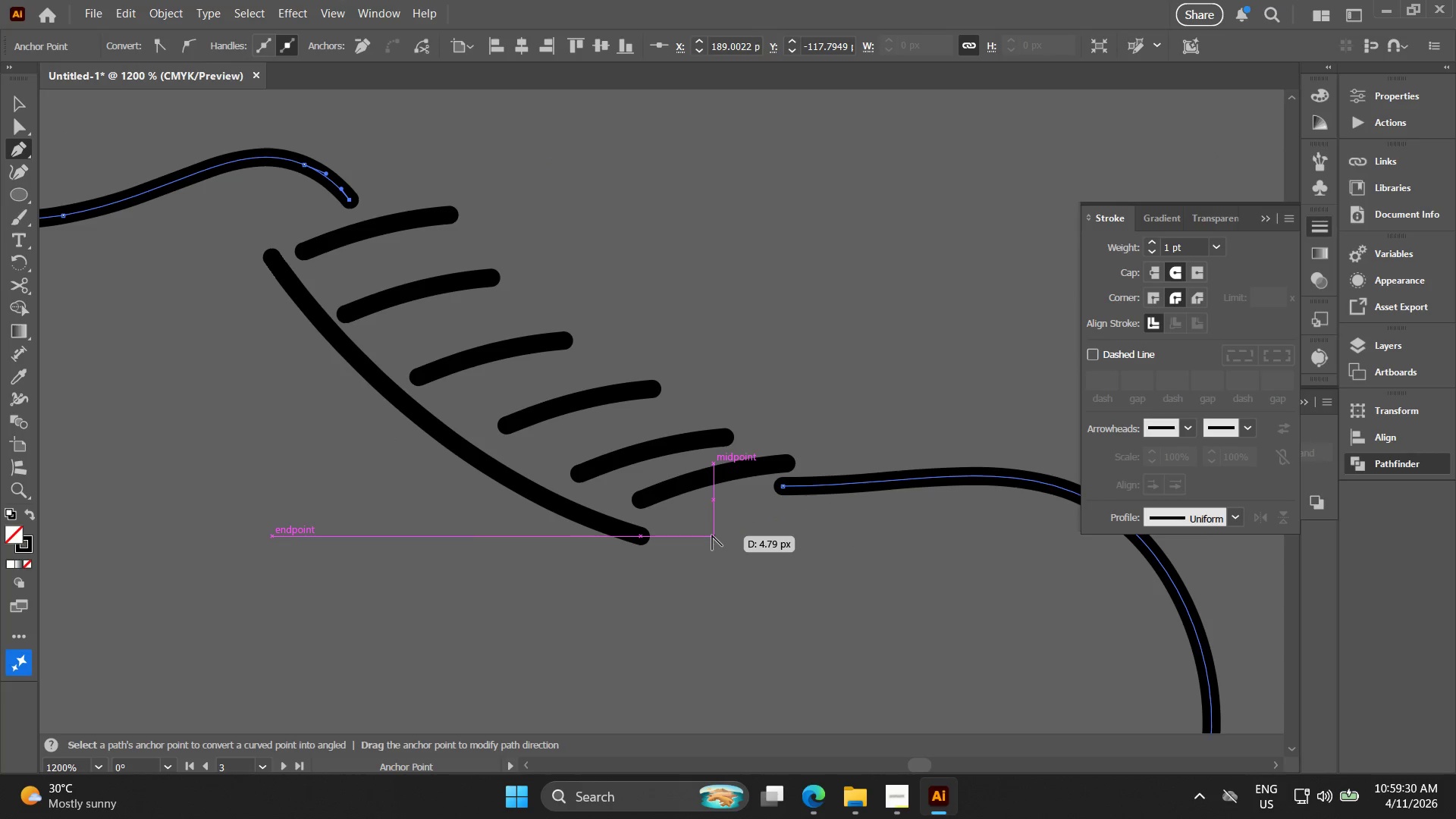 
hold_key(key=AltLeft, duration=4.95)
hold_key(key=ControlLeft, duration=0.64)
left_click([712, 535])
 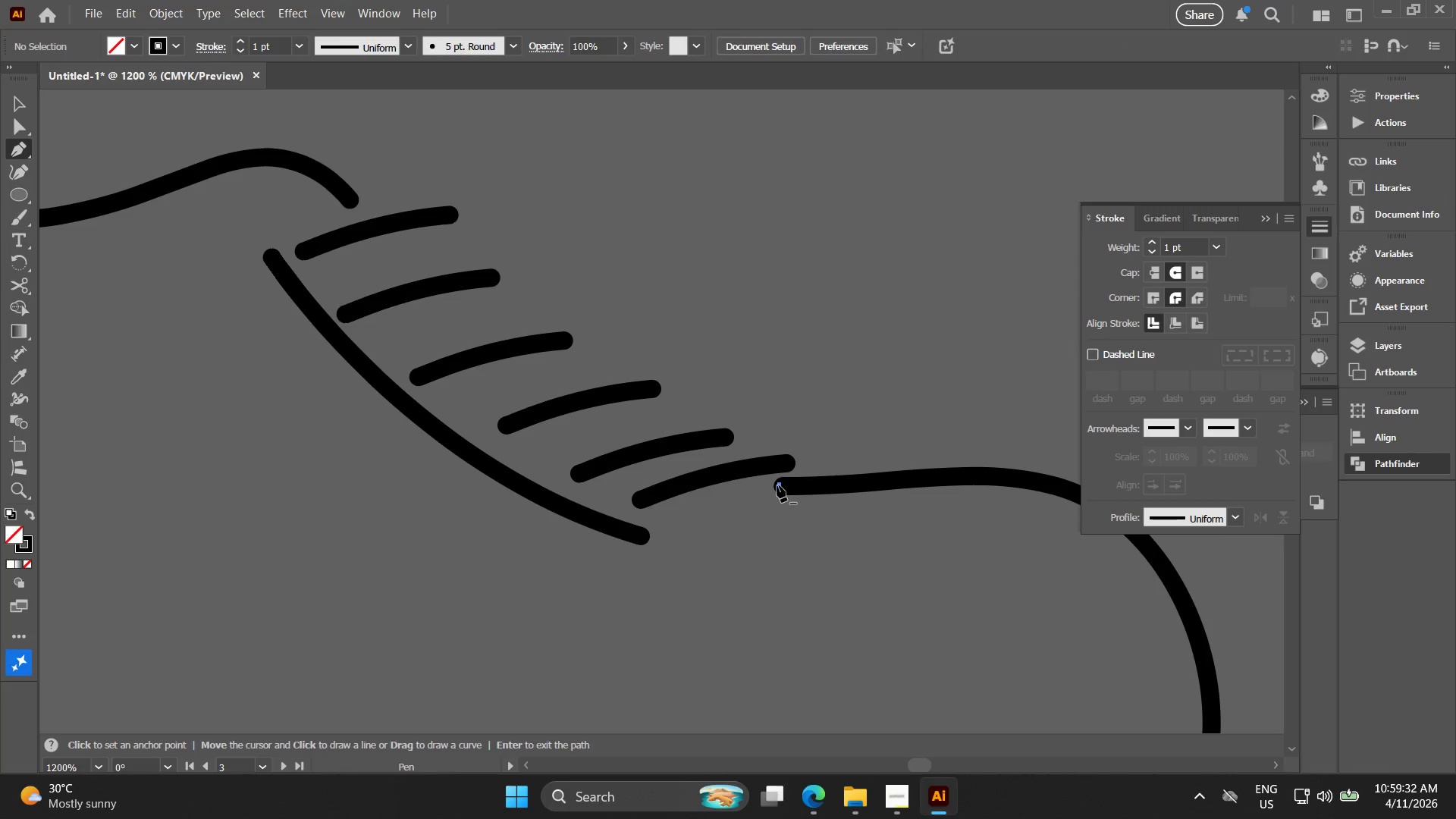 
key(Control+ControlLeft)
 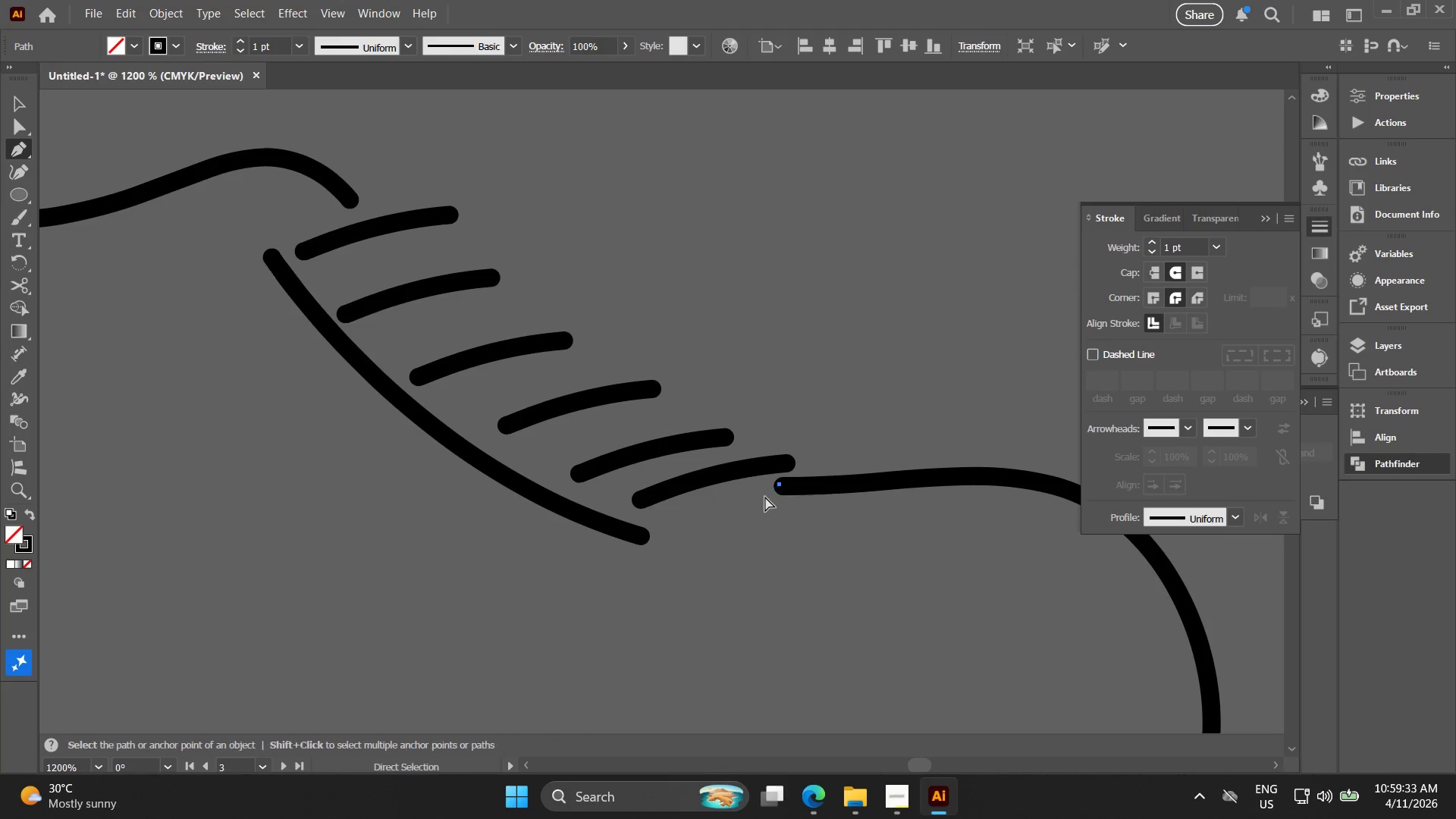 
key(Control+Z)
 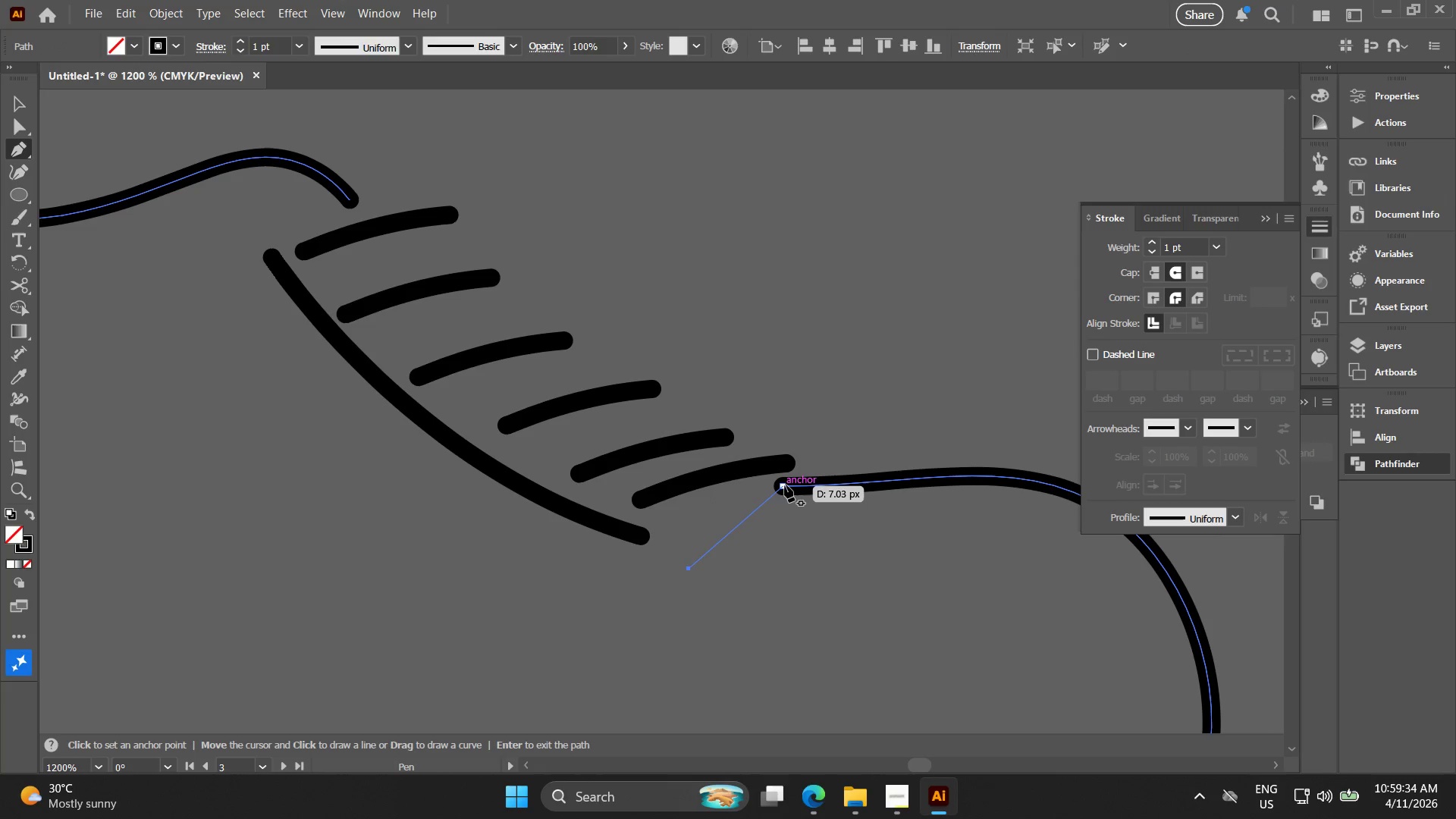 
left_click_drag(start_coordinate=[784, 482], to_coordinate=[841, 457])
 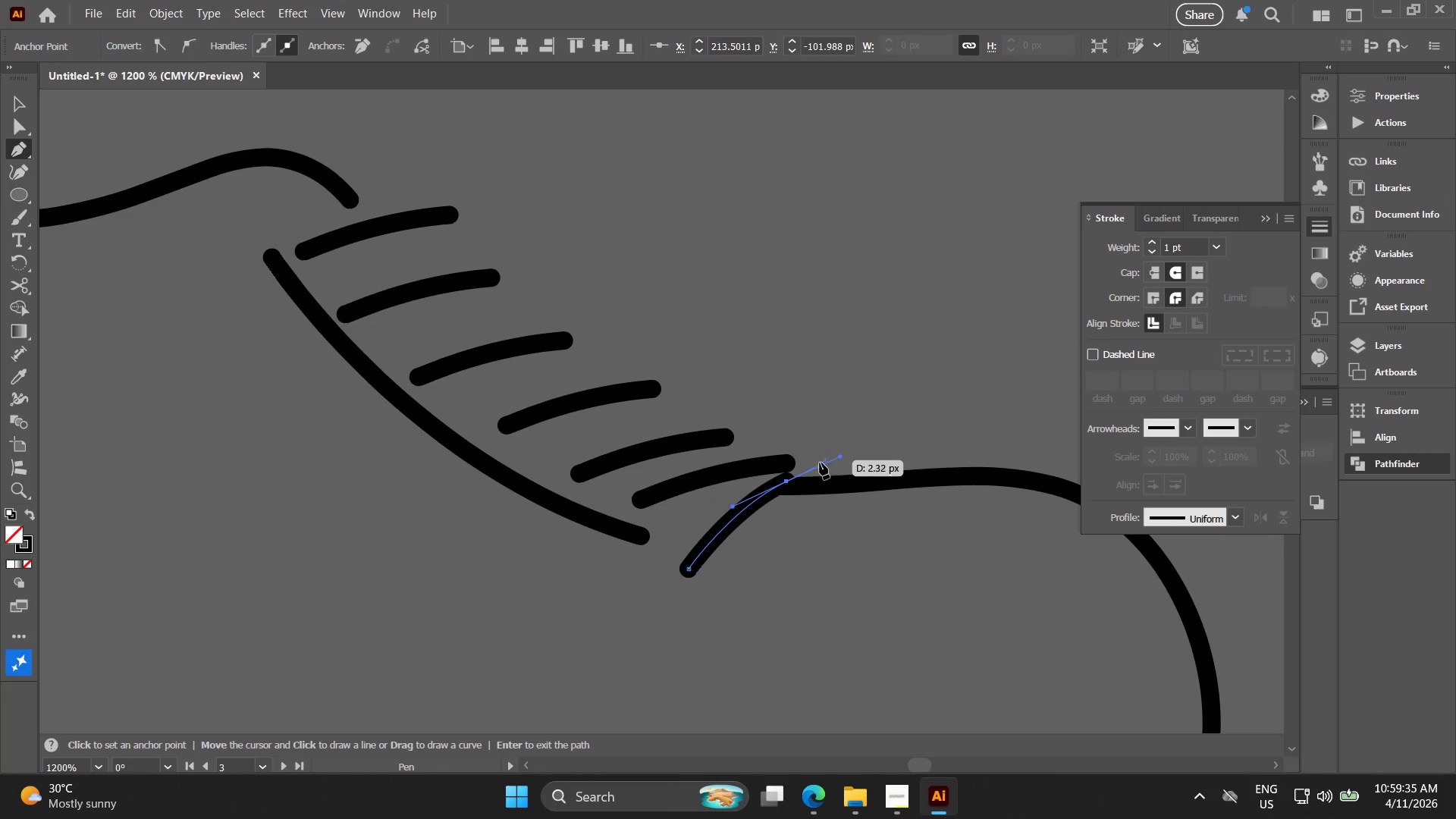 
key(V)
 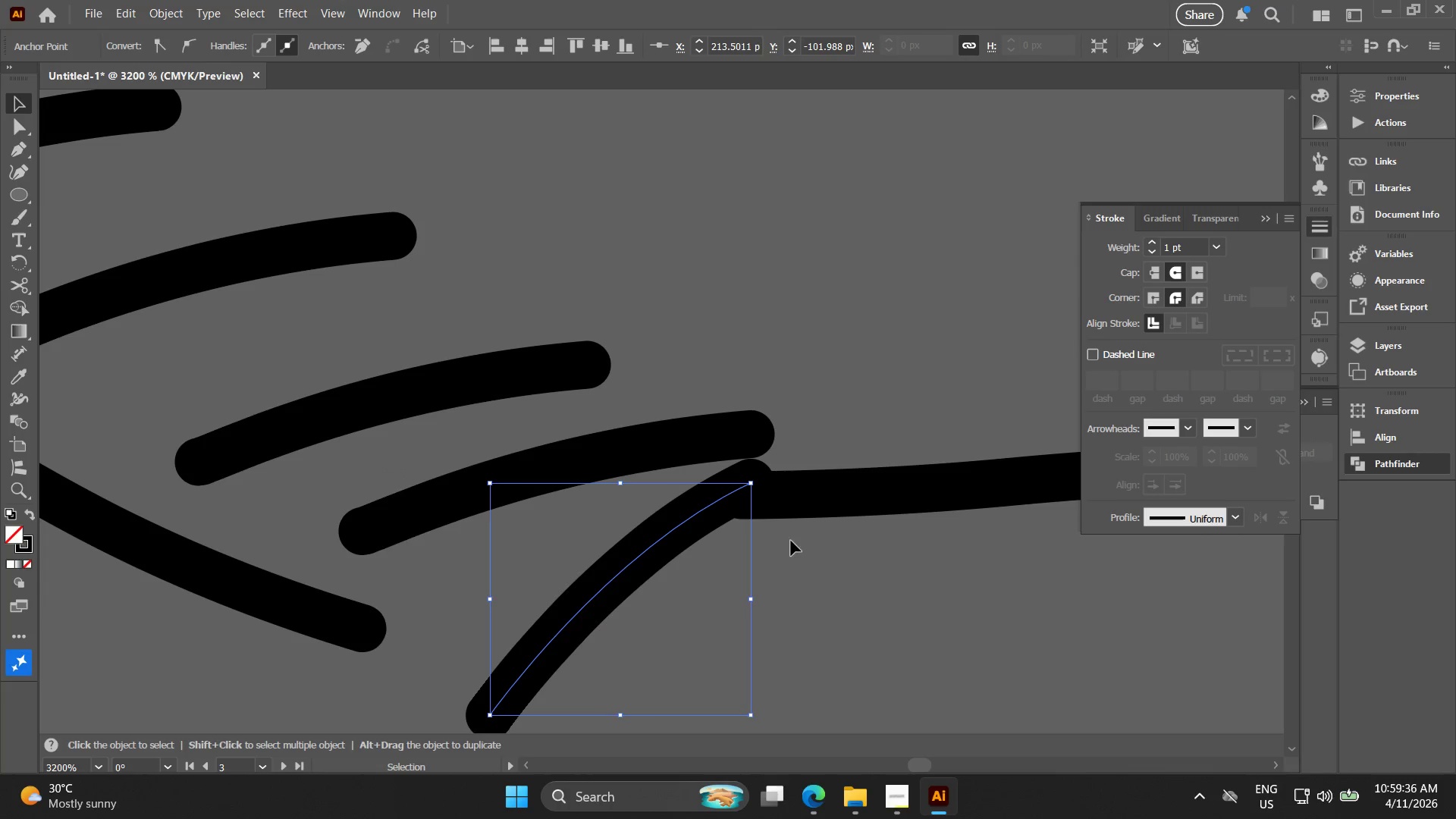 
scroll: coordinate [808, 481], scroll_direction: up, amount: 3.0
 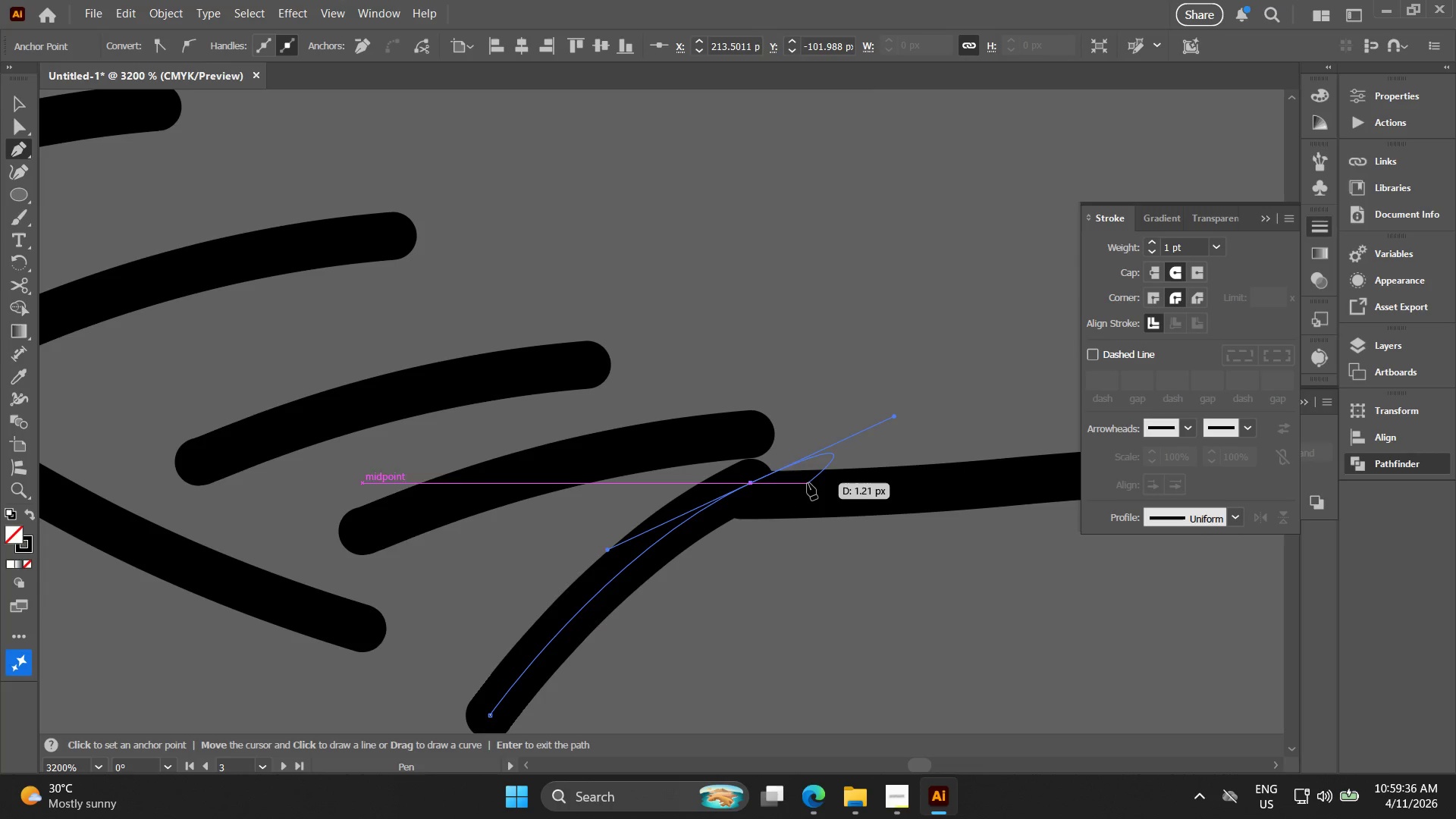 
left_click_drag(start_coordinate=[810, 591], to_coordinate=[806, 587])
 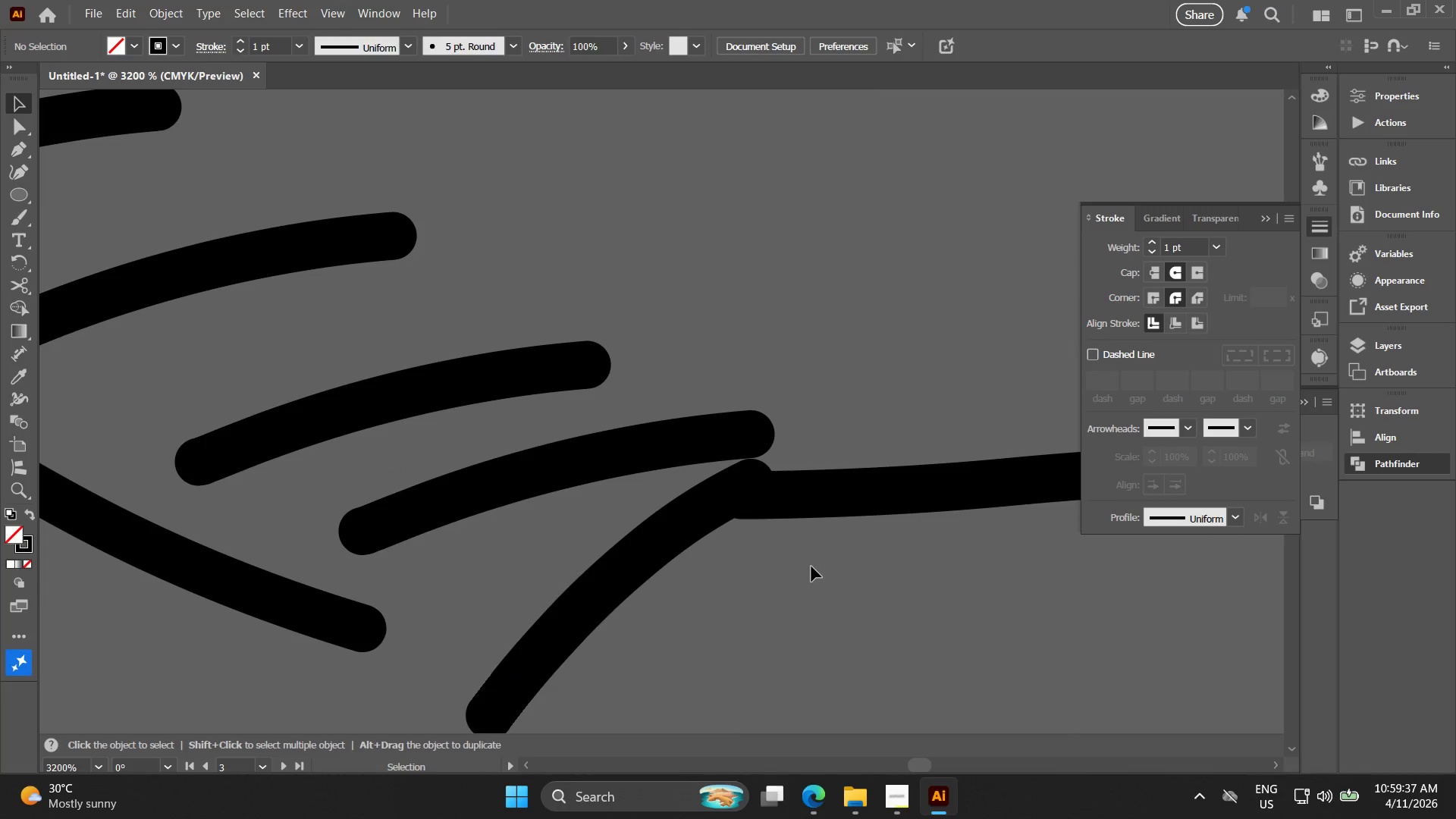 
left_click_drag(start_coordinate=[808, 560], to_coordinate=[699, 441])
 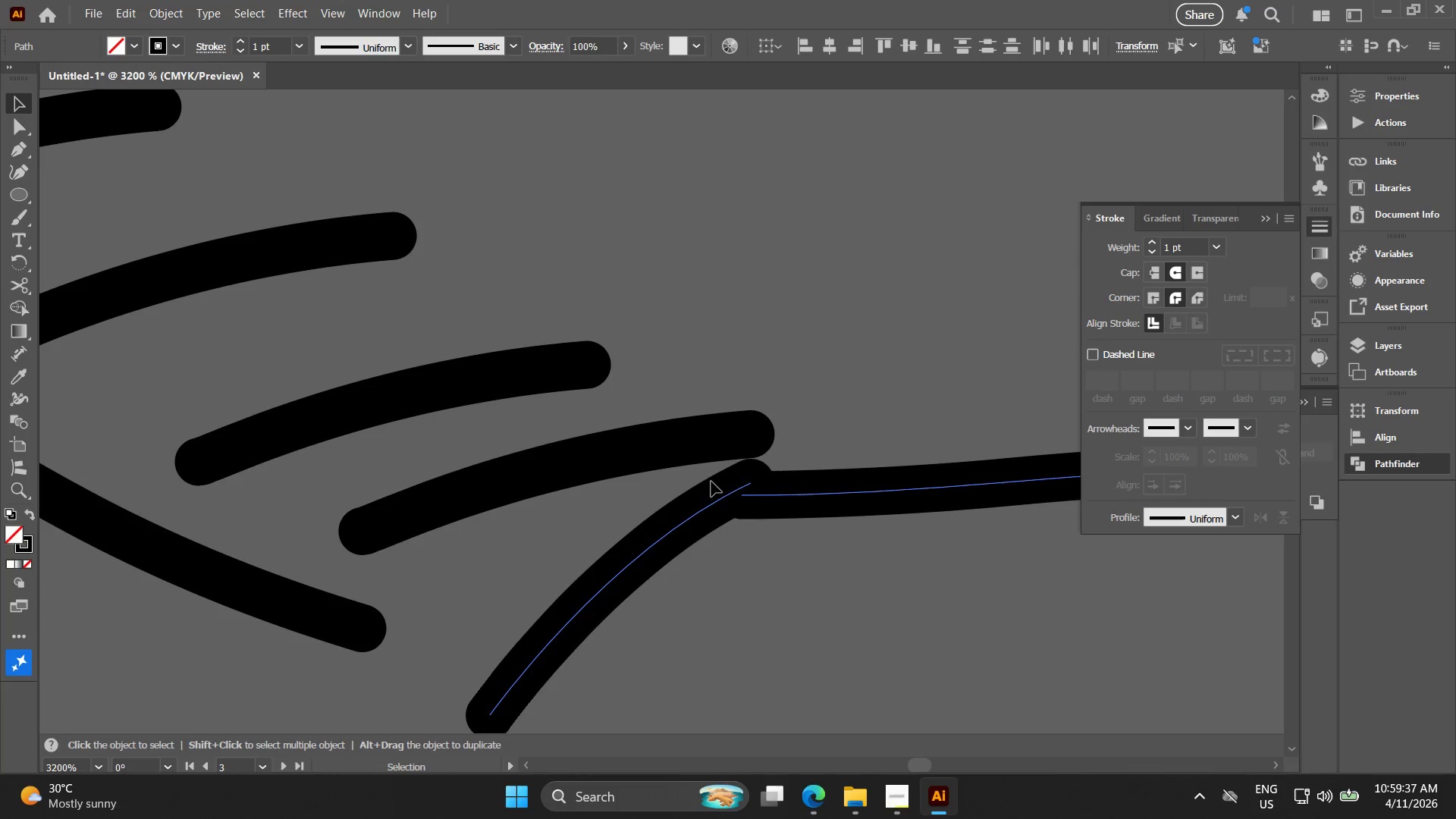 
key(Alt+AltLeft)
 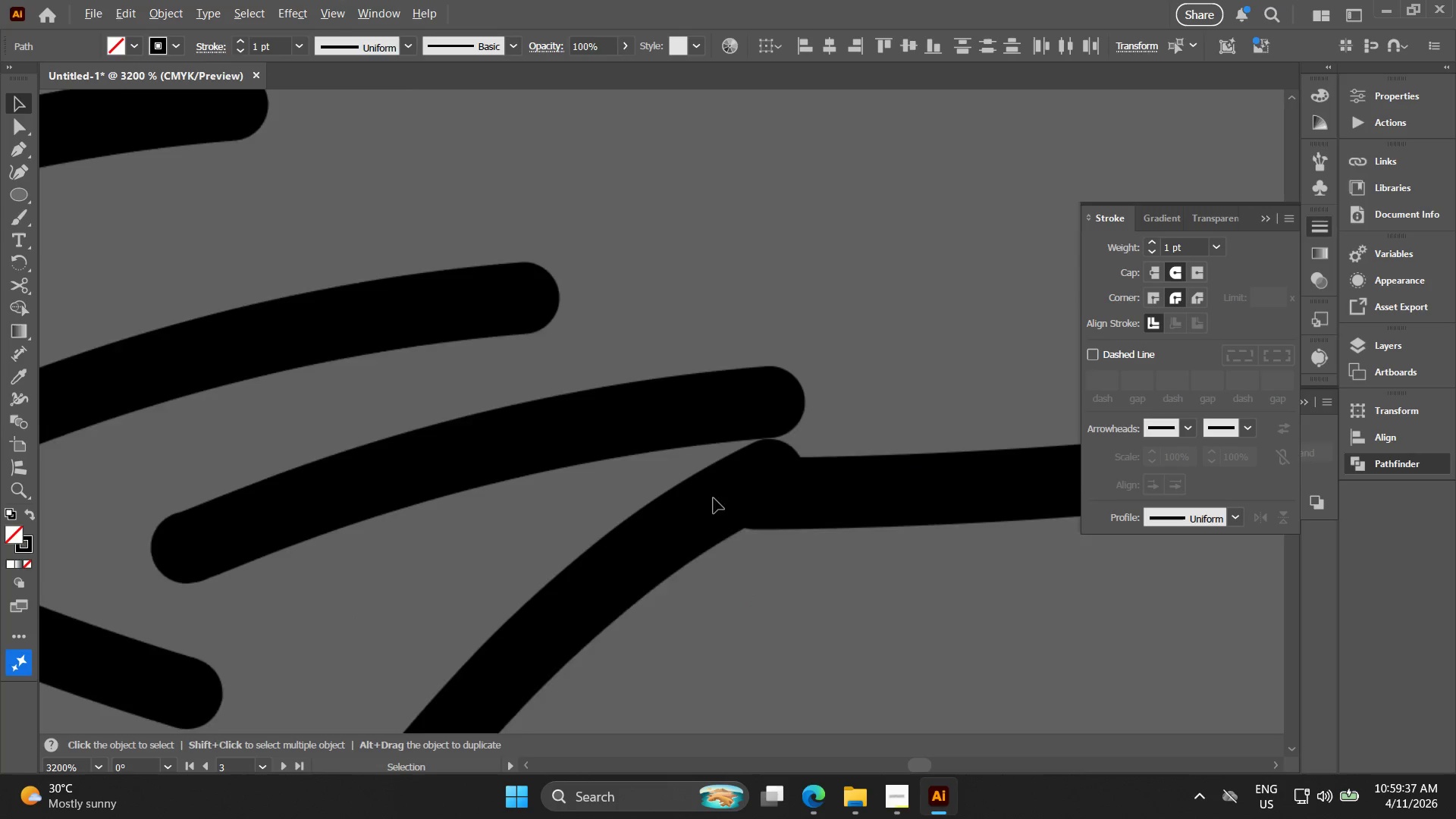 
left_click_drag(start_coordinate=[786, 642], to_coordinate=[782, 636])
 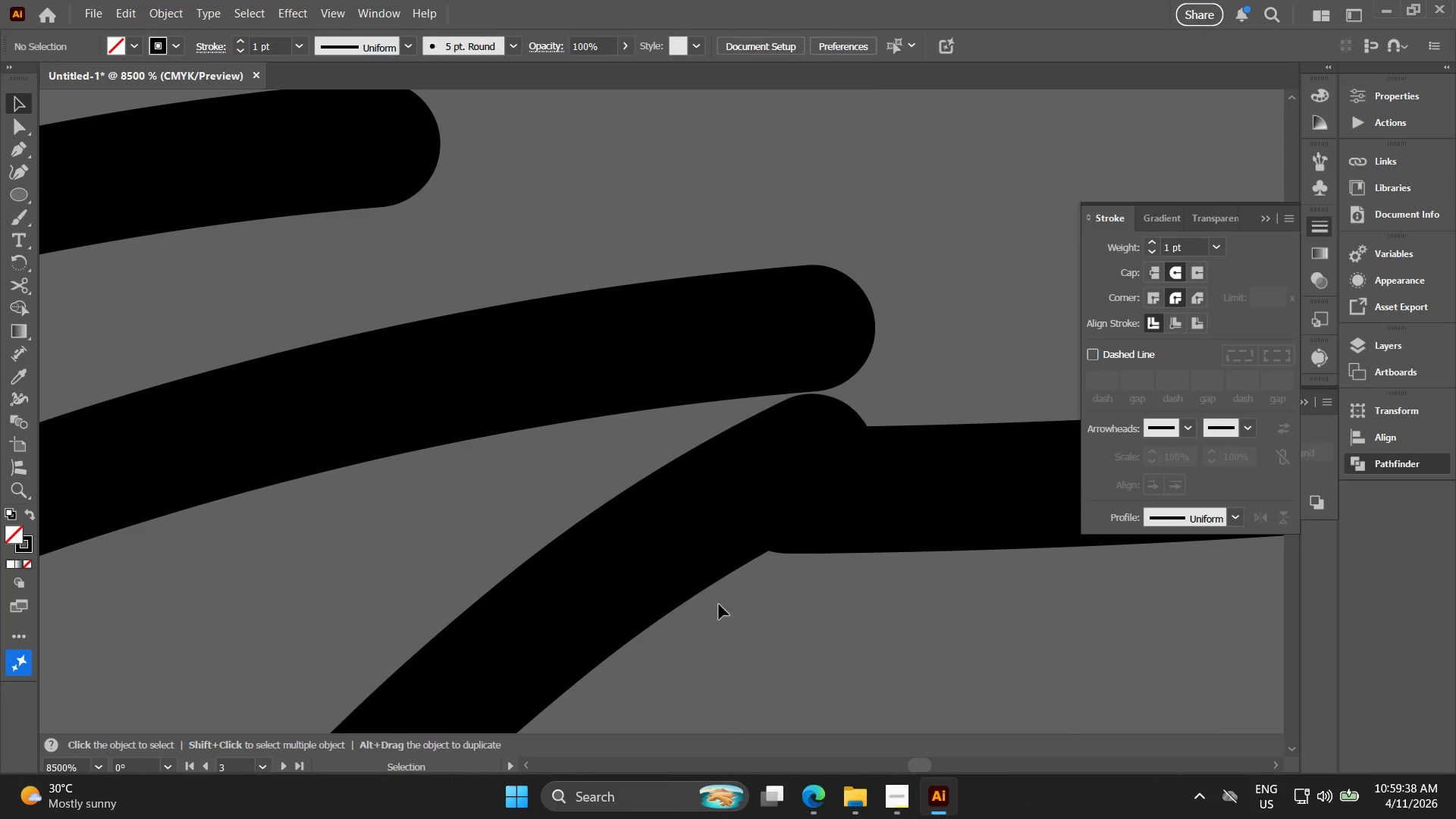 
scroll: coordinate [714, 497], scroll_direction: up, amount: 3.0
 